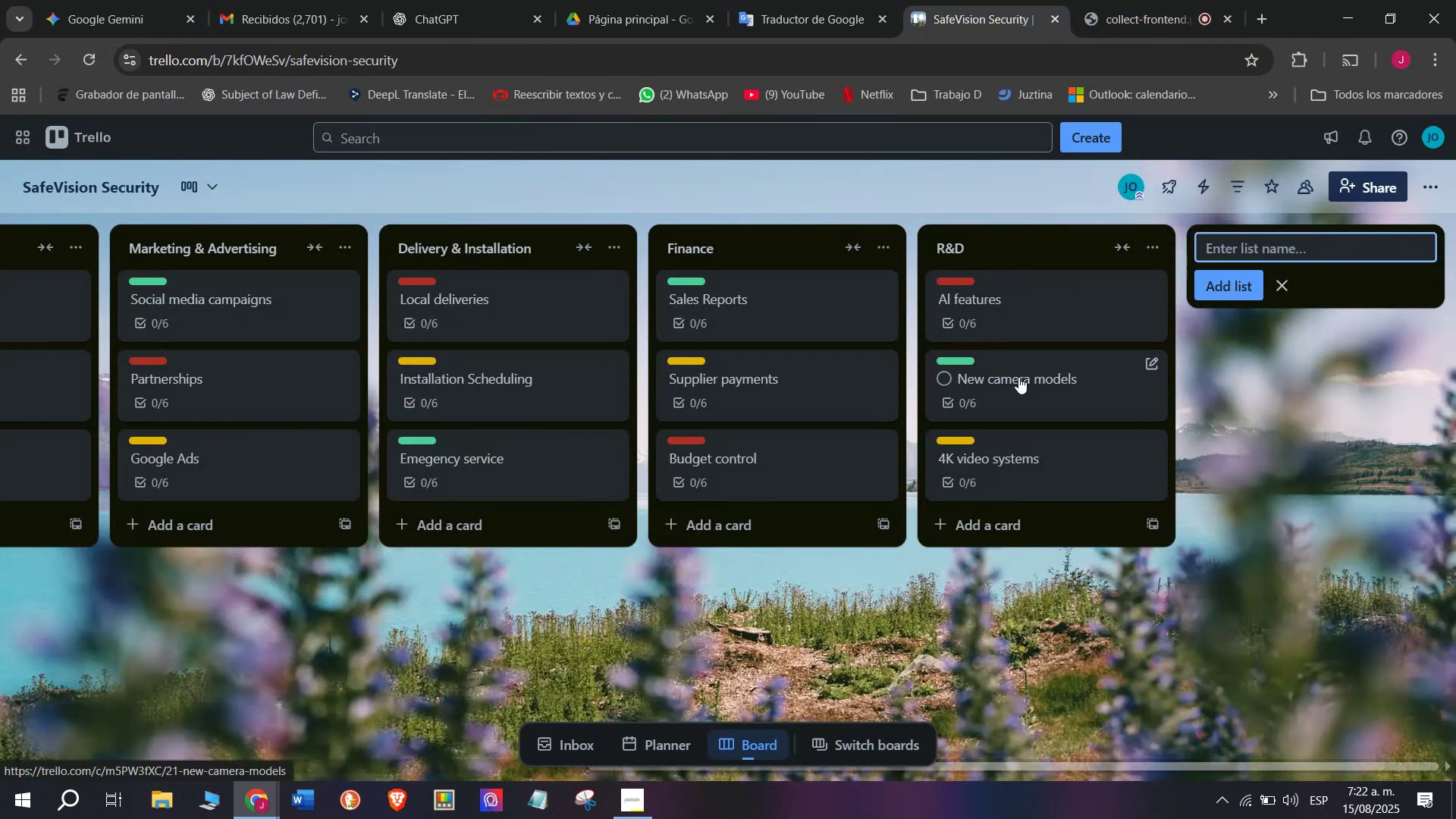 
type(Expansion ^ Partnership)
 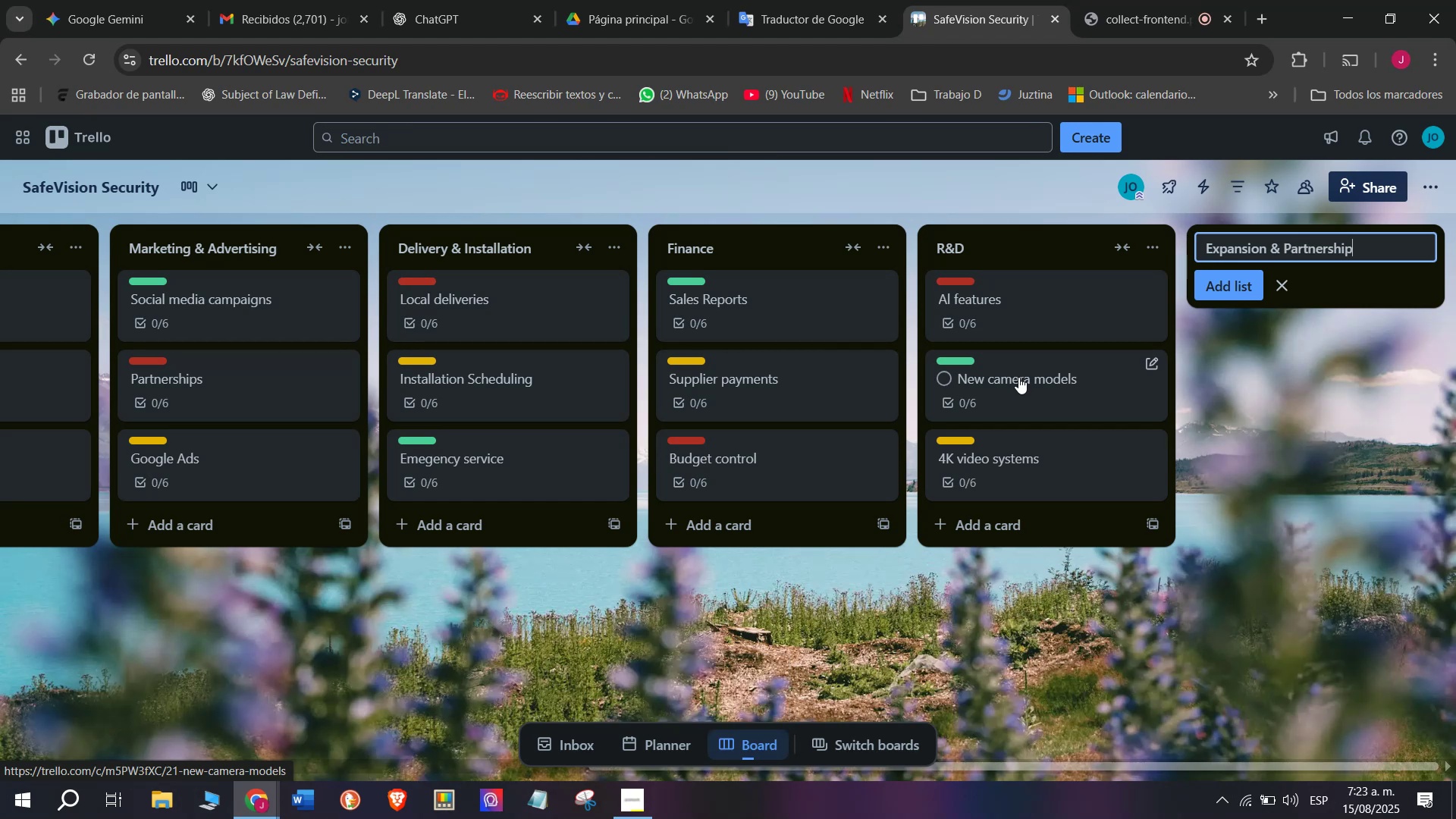 
left_click([635, 787])
 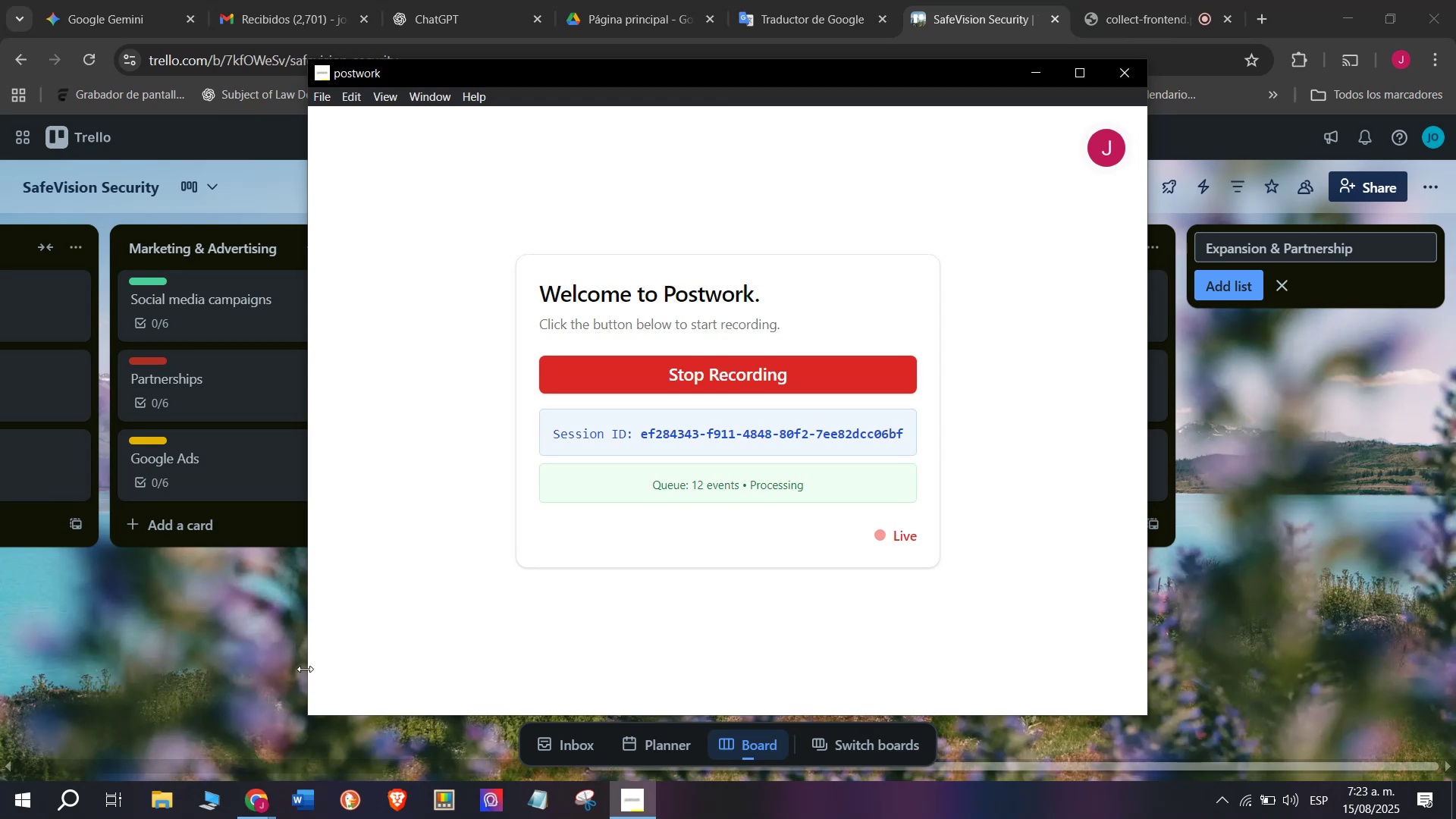 
left_click([261, 679])
 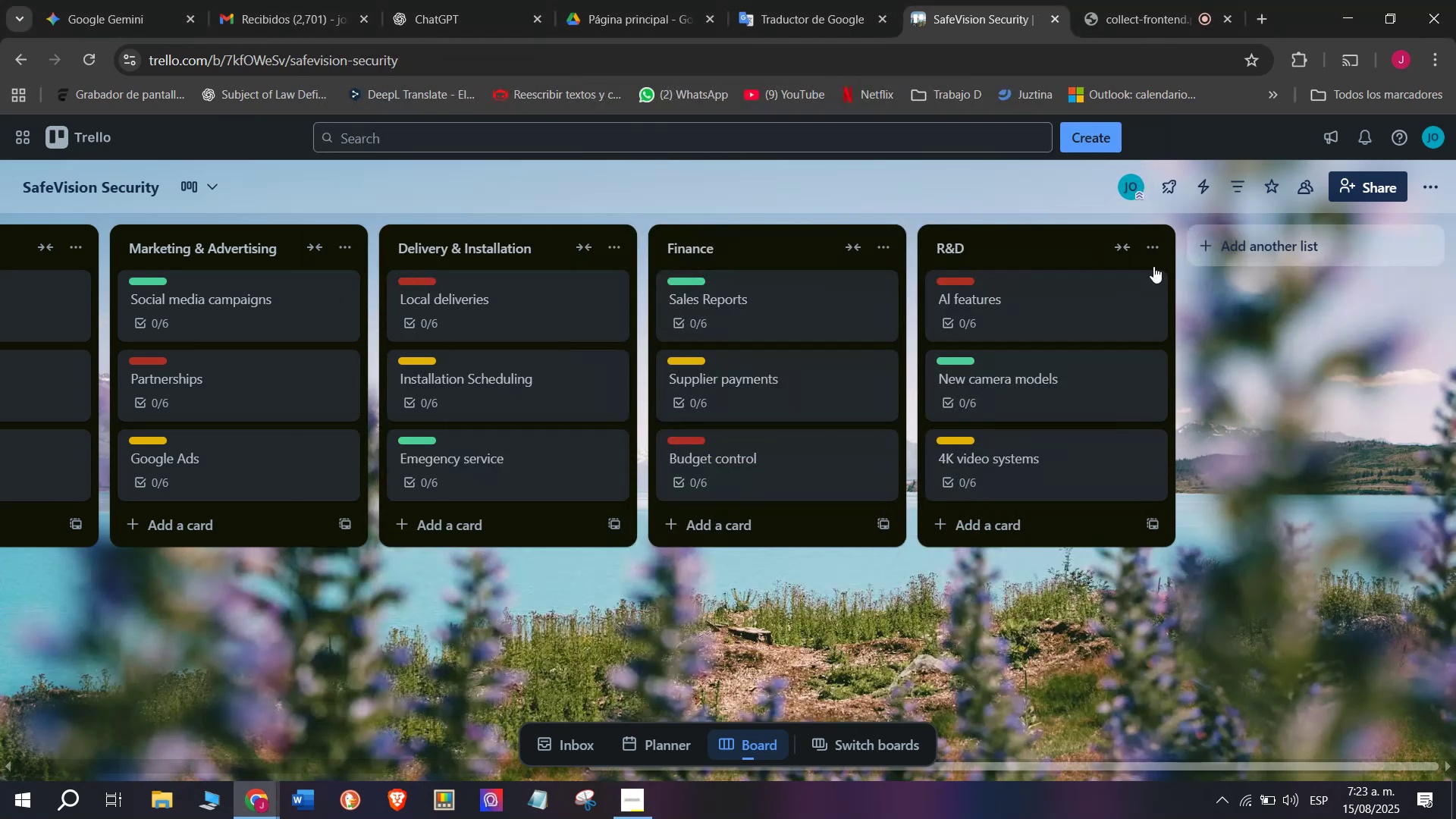 
left_click([1232, 228])
 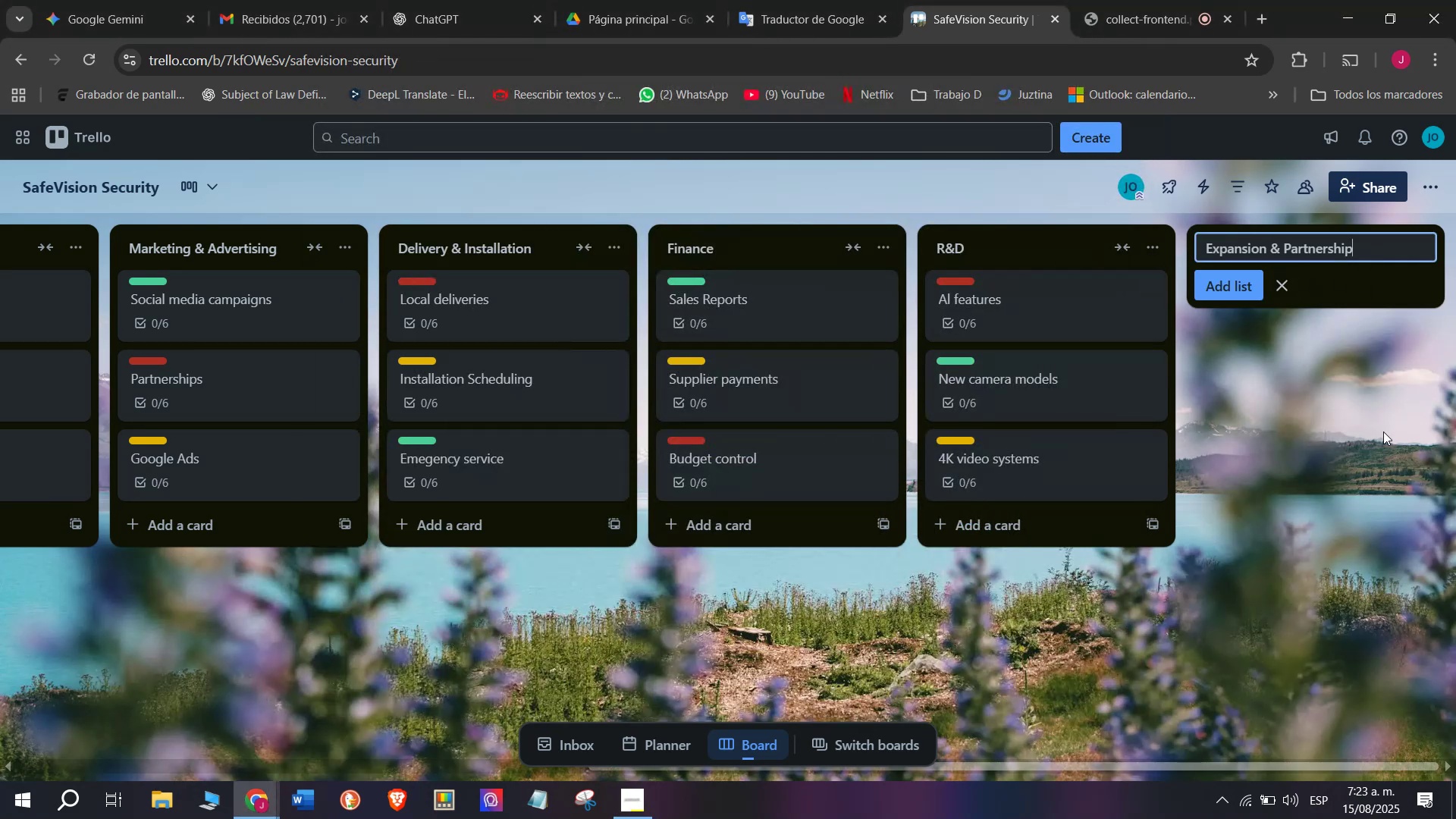 
key(S)
 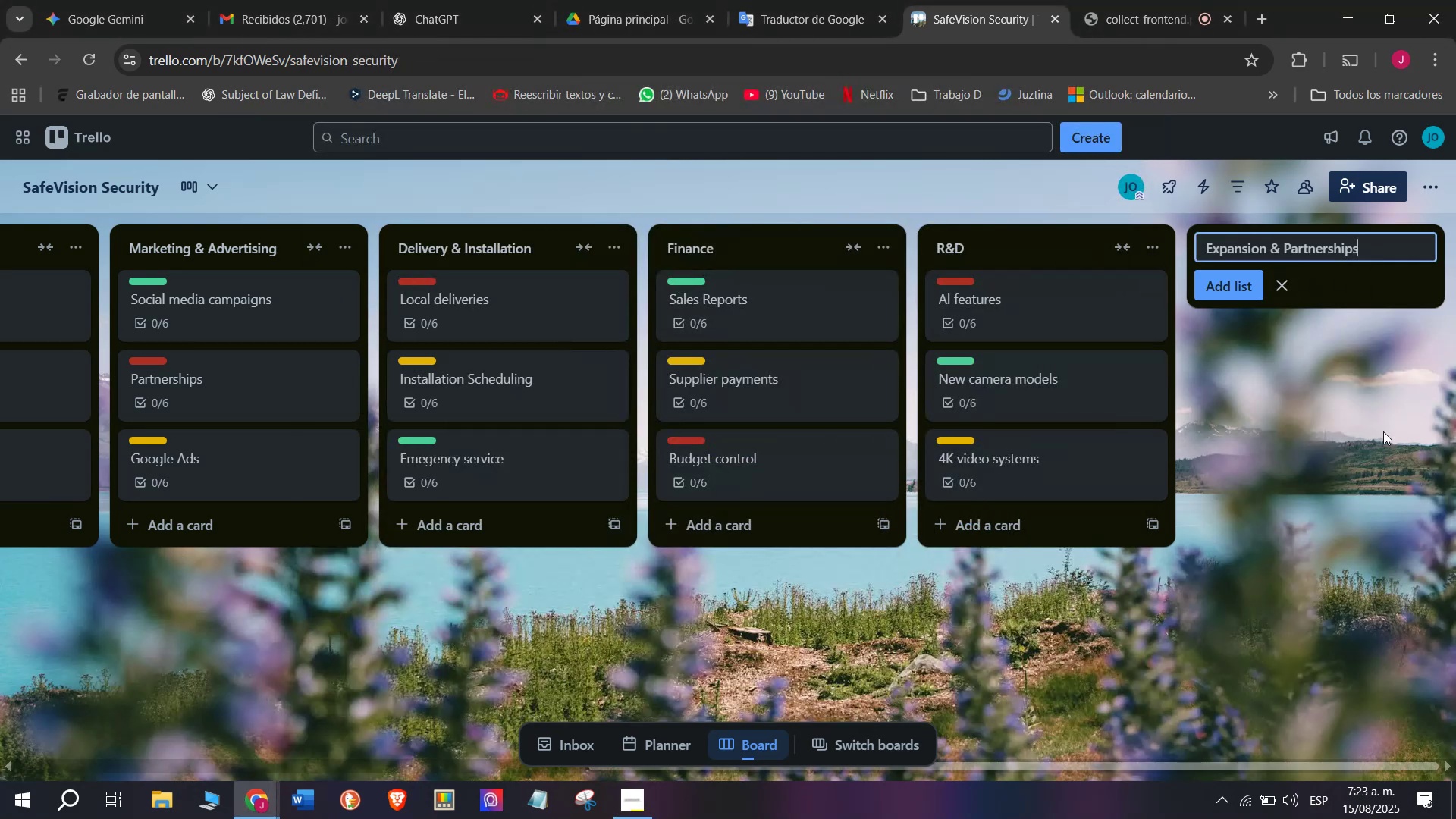 
hold_key(key=Enter, duration=0.33)
 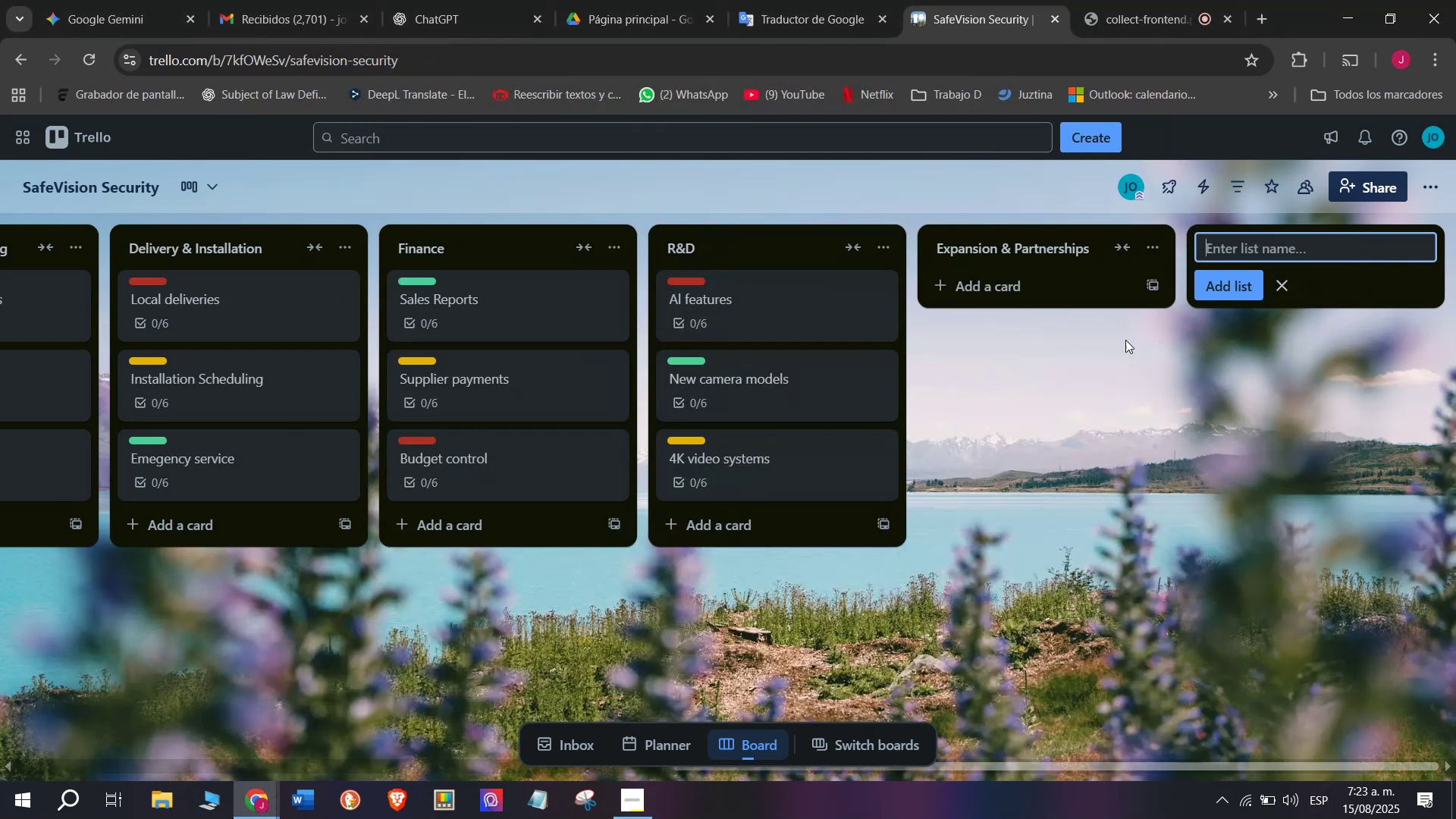 
left_click([994, 285])
 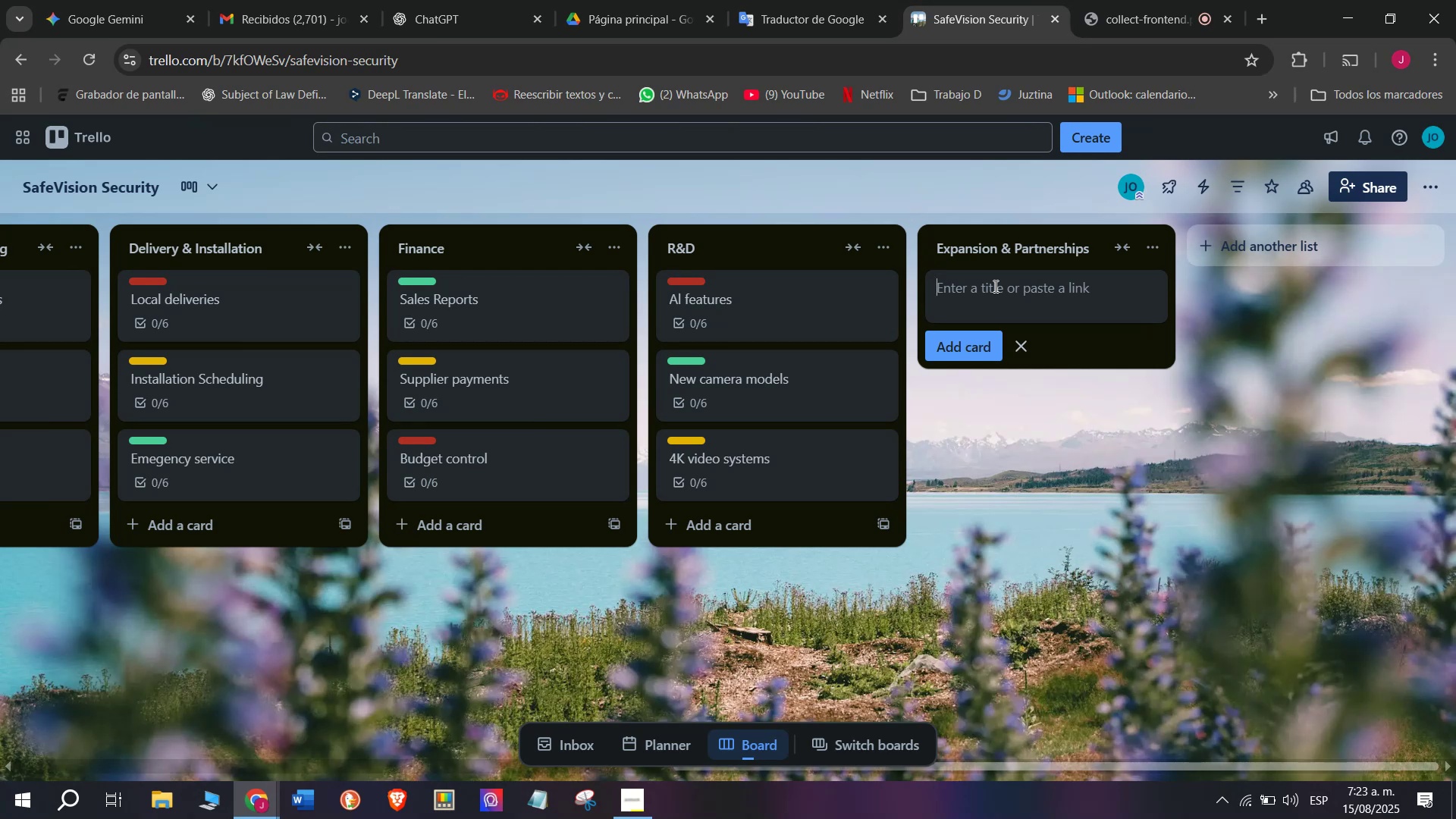 
type(New store opening)
 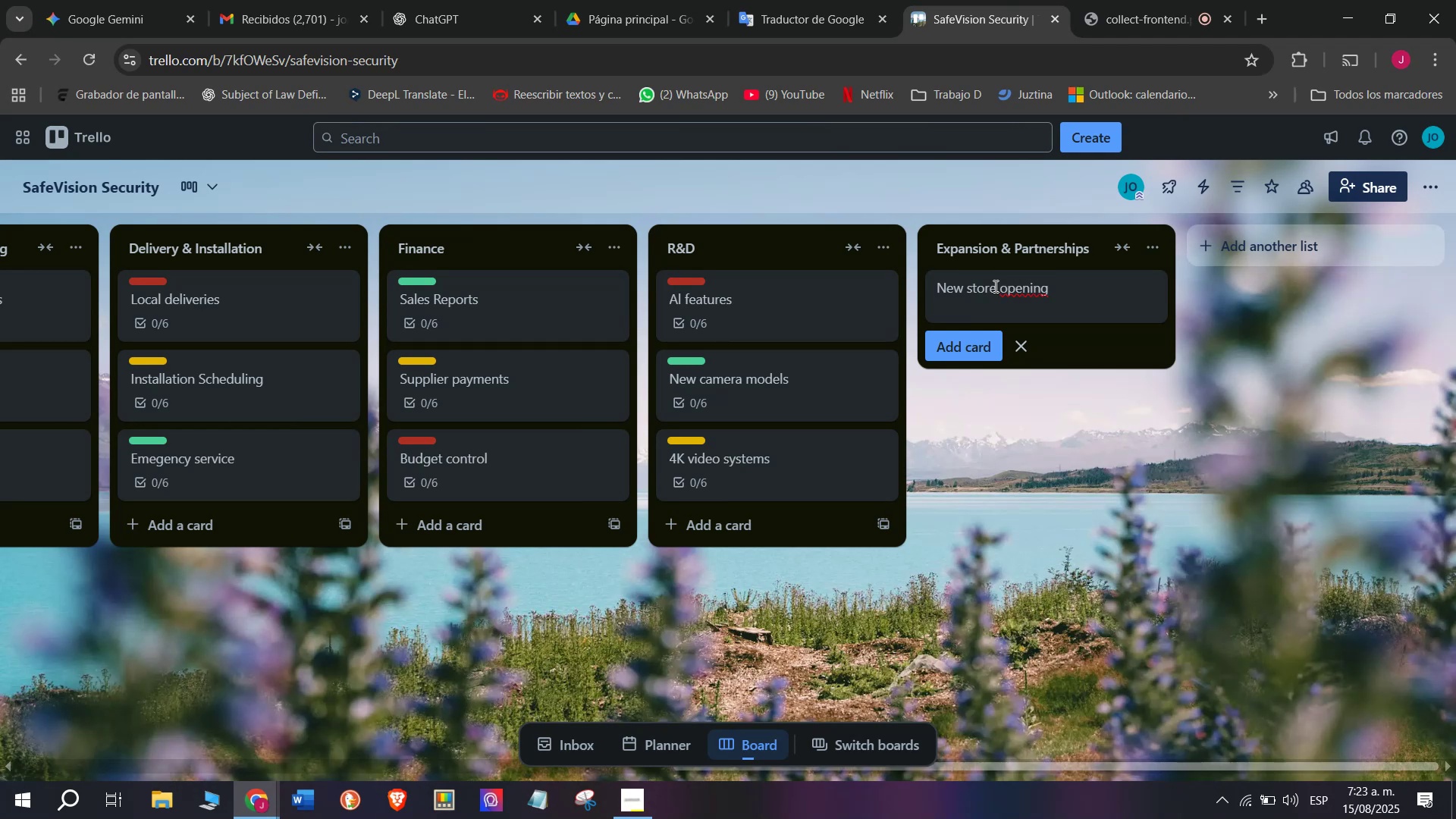 
key(S)
 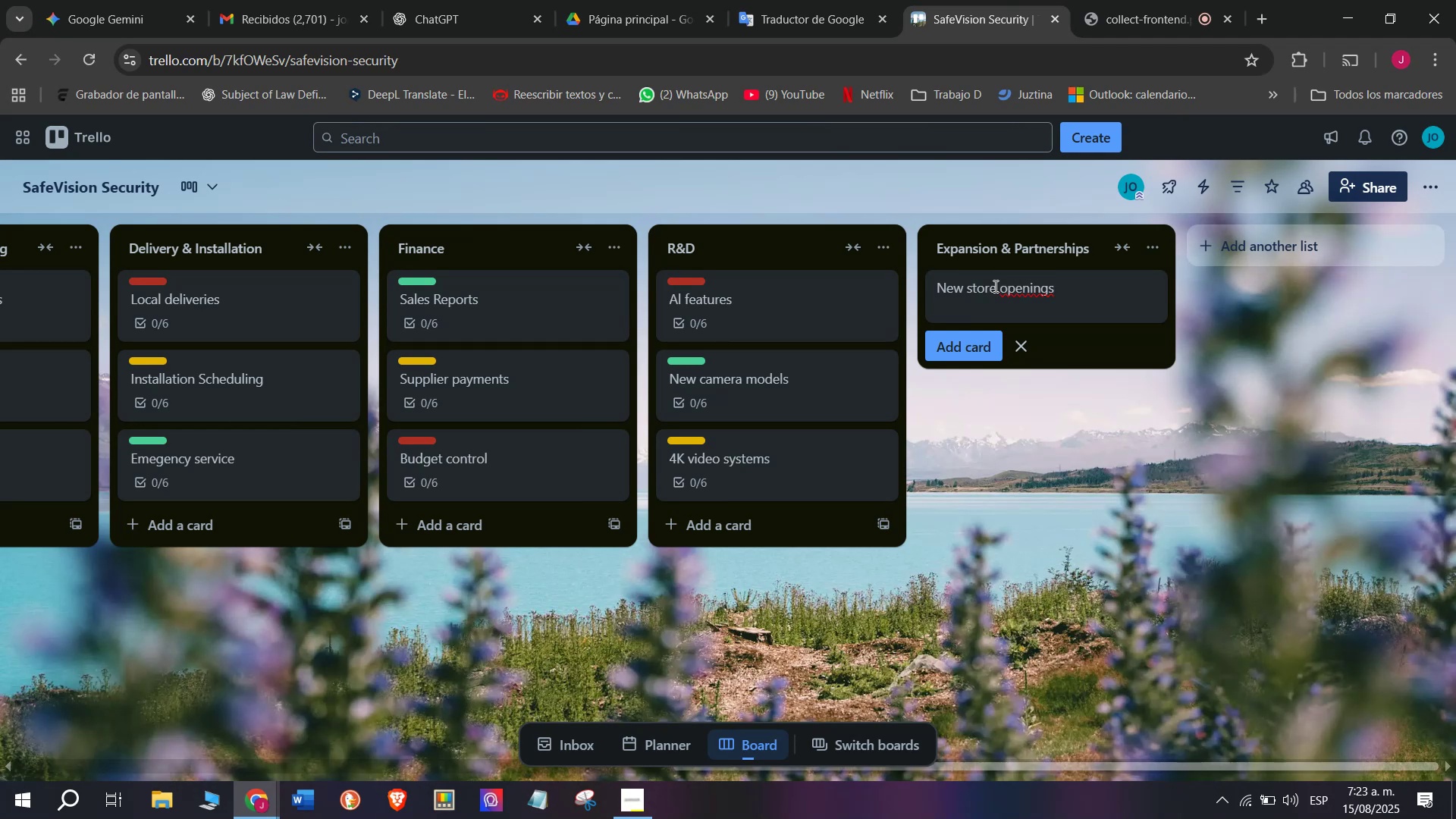 
key(Enter)
 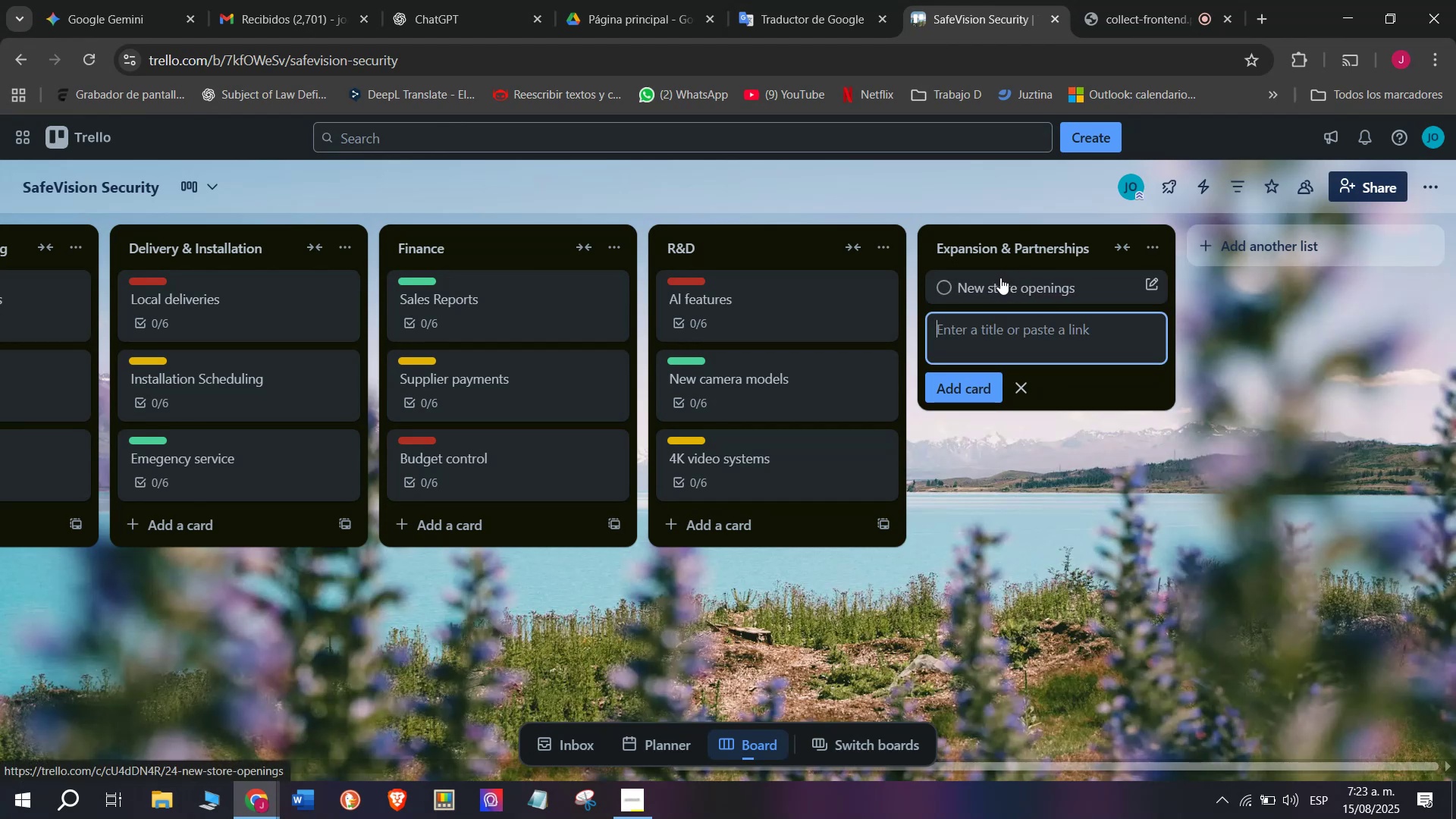 
left_click([1000, 279])
 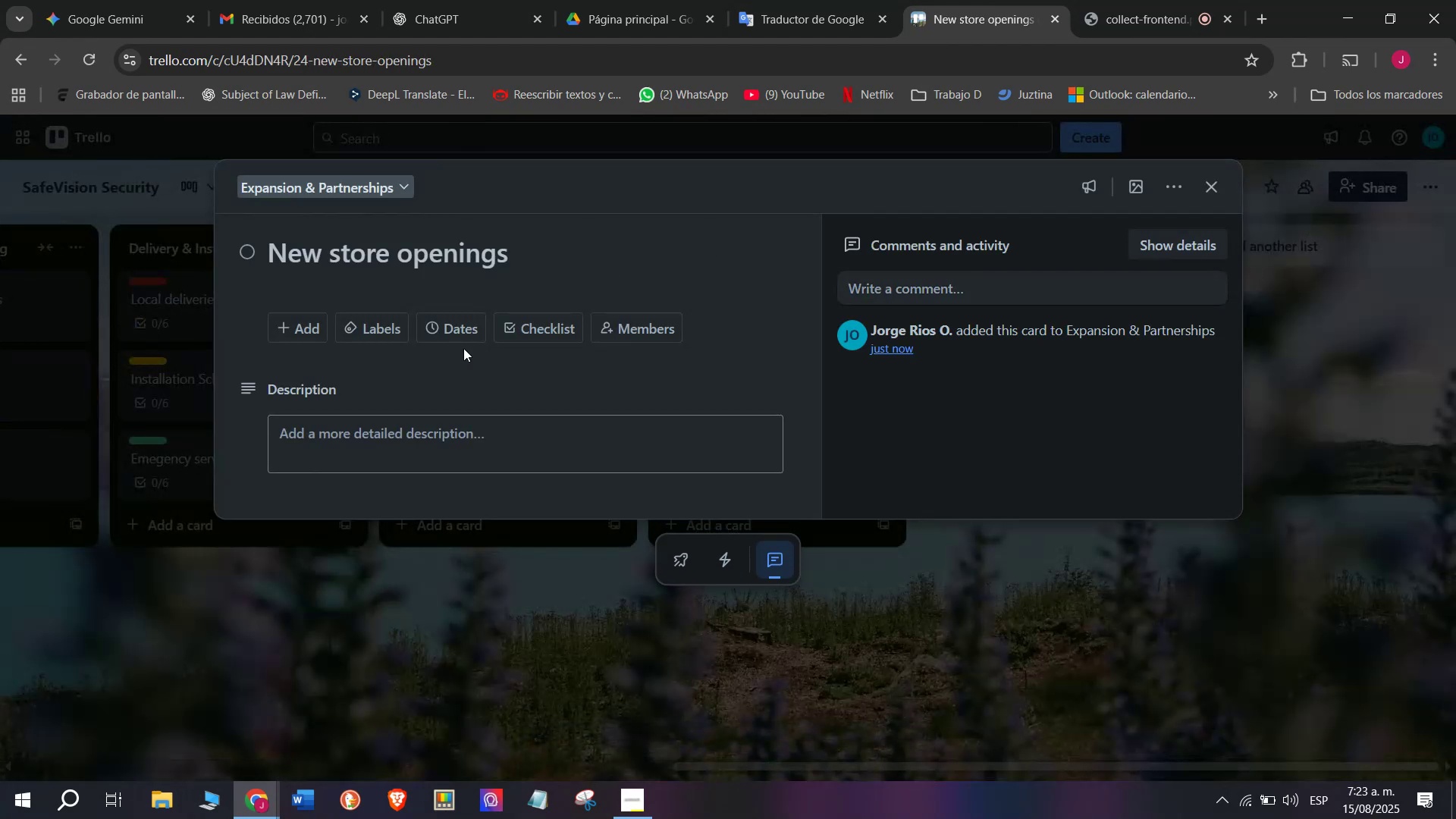 
left_click([459, 334])
 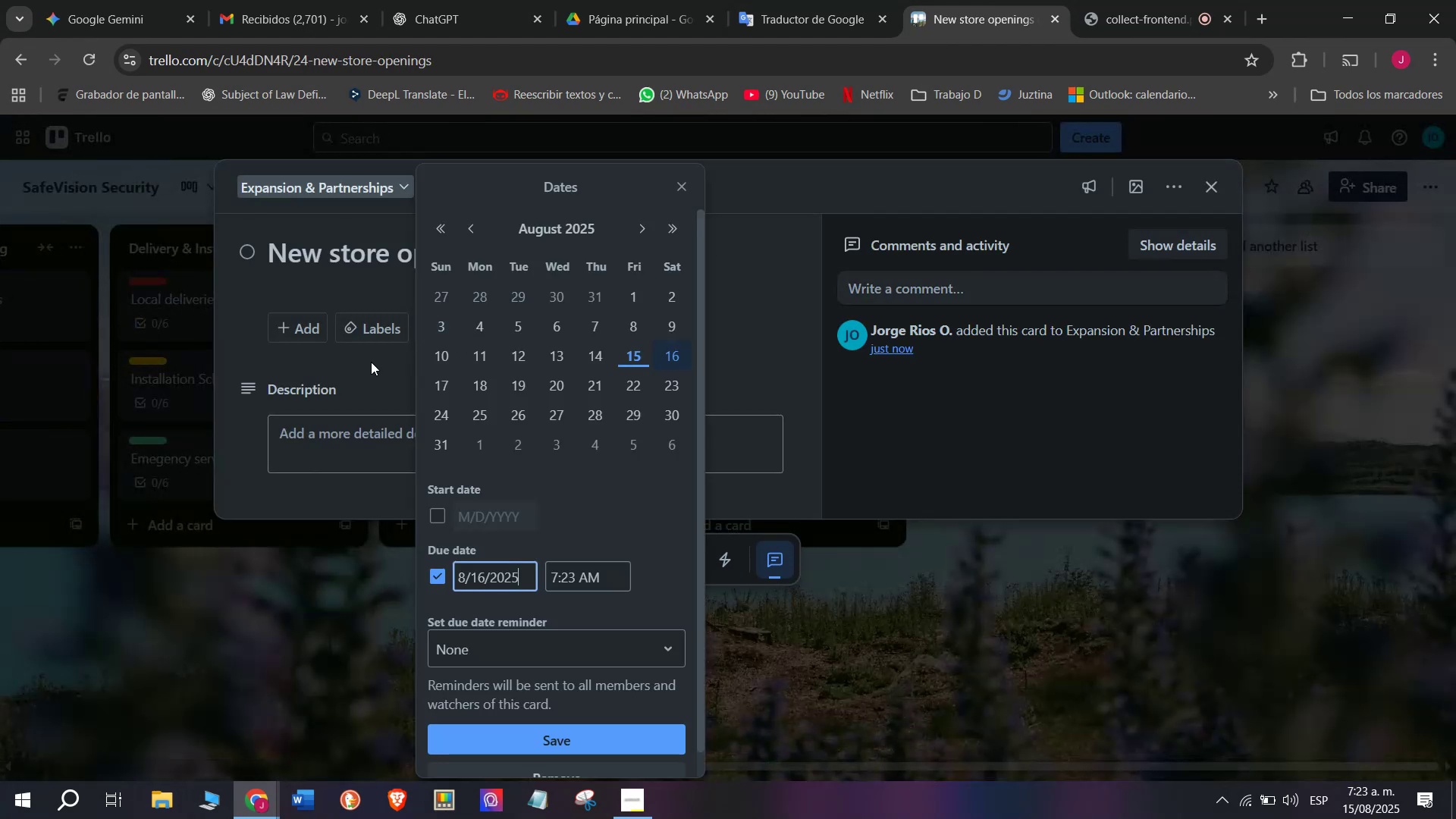 
left_click([371, 362])
 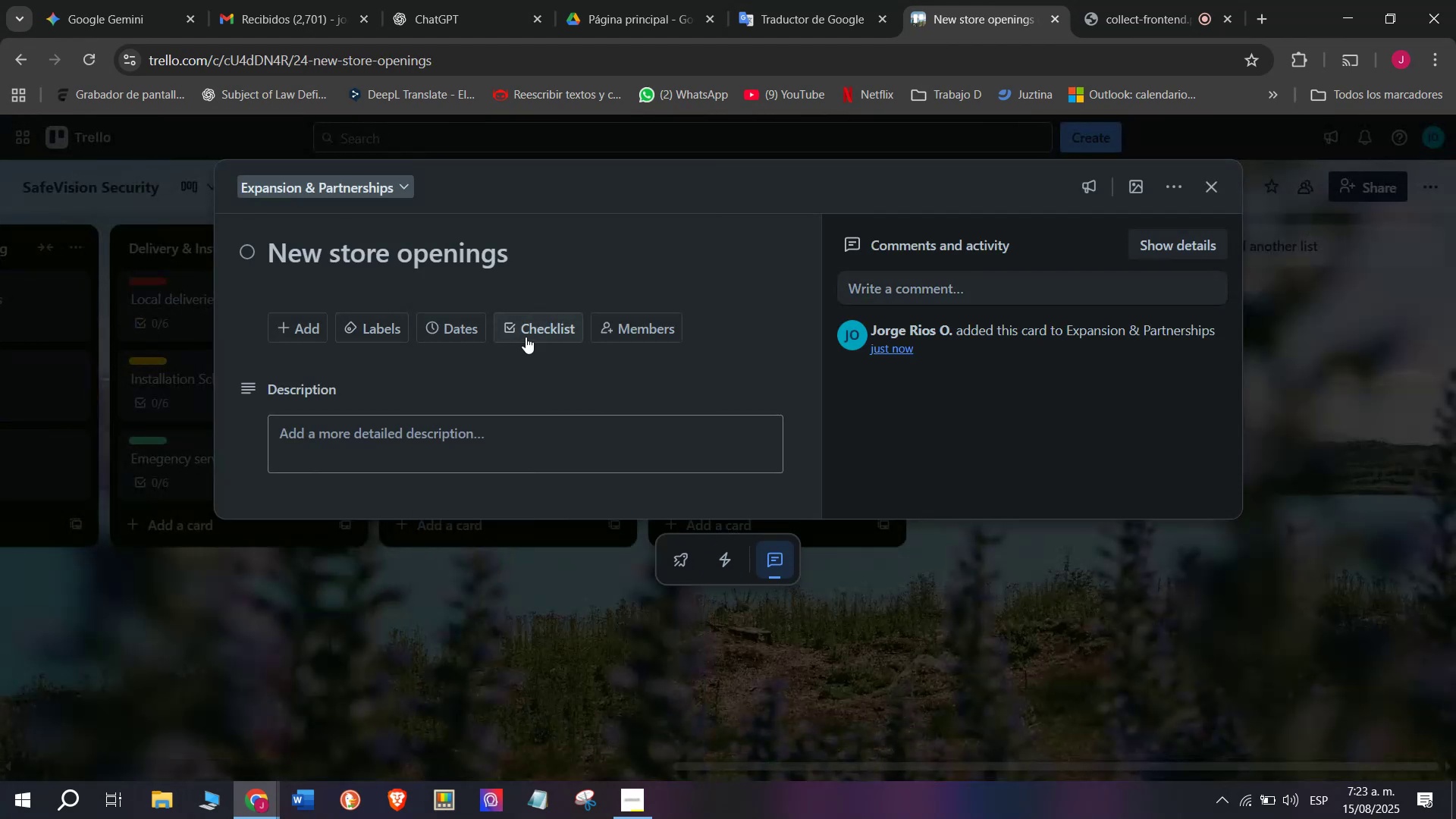 
left_click([537, 331])
 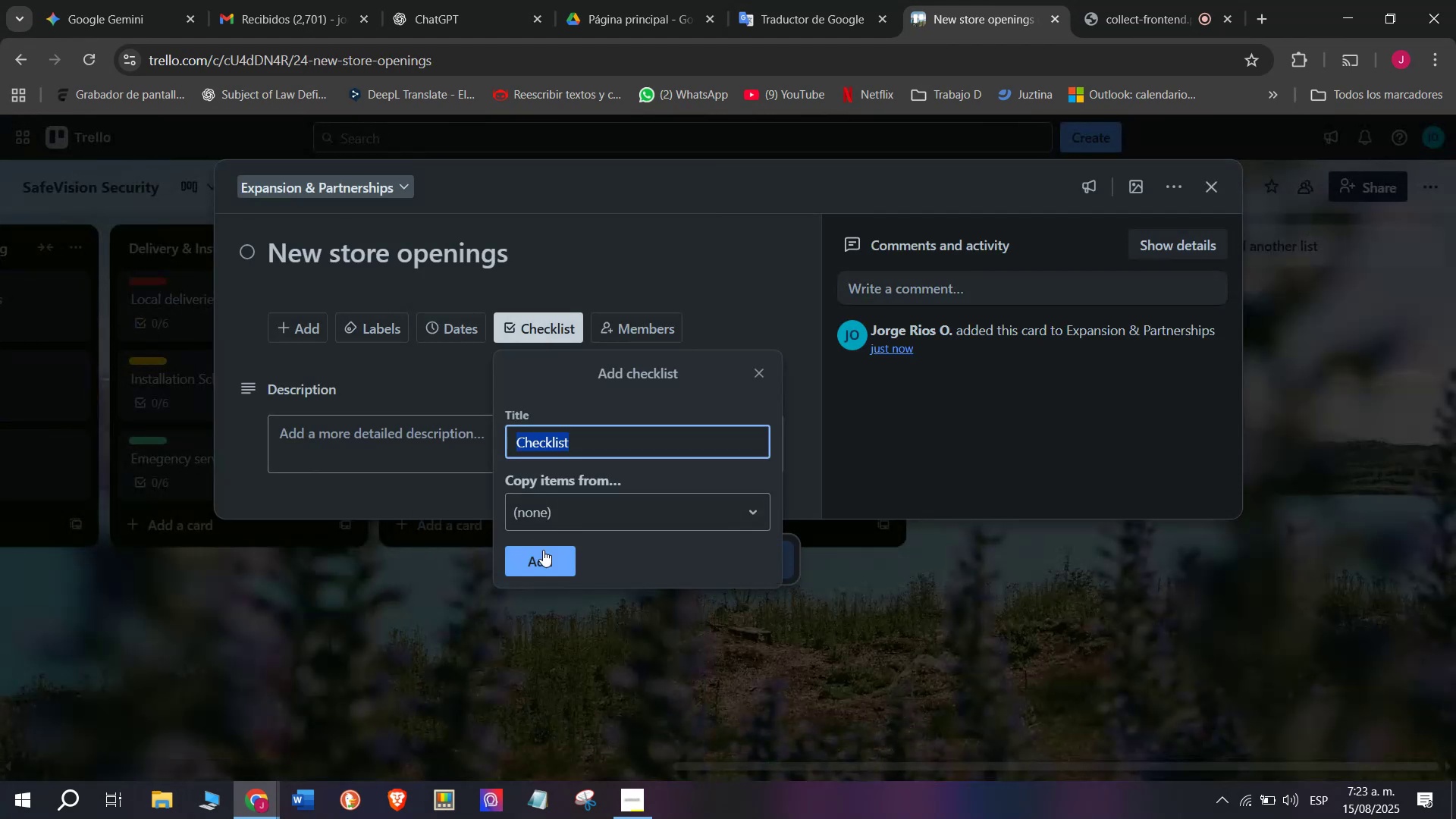 
left_click([543, 562])
 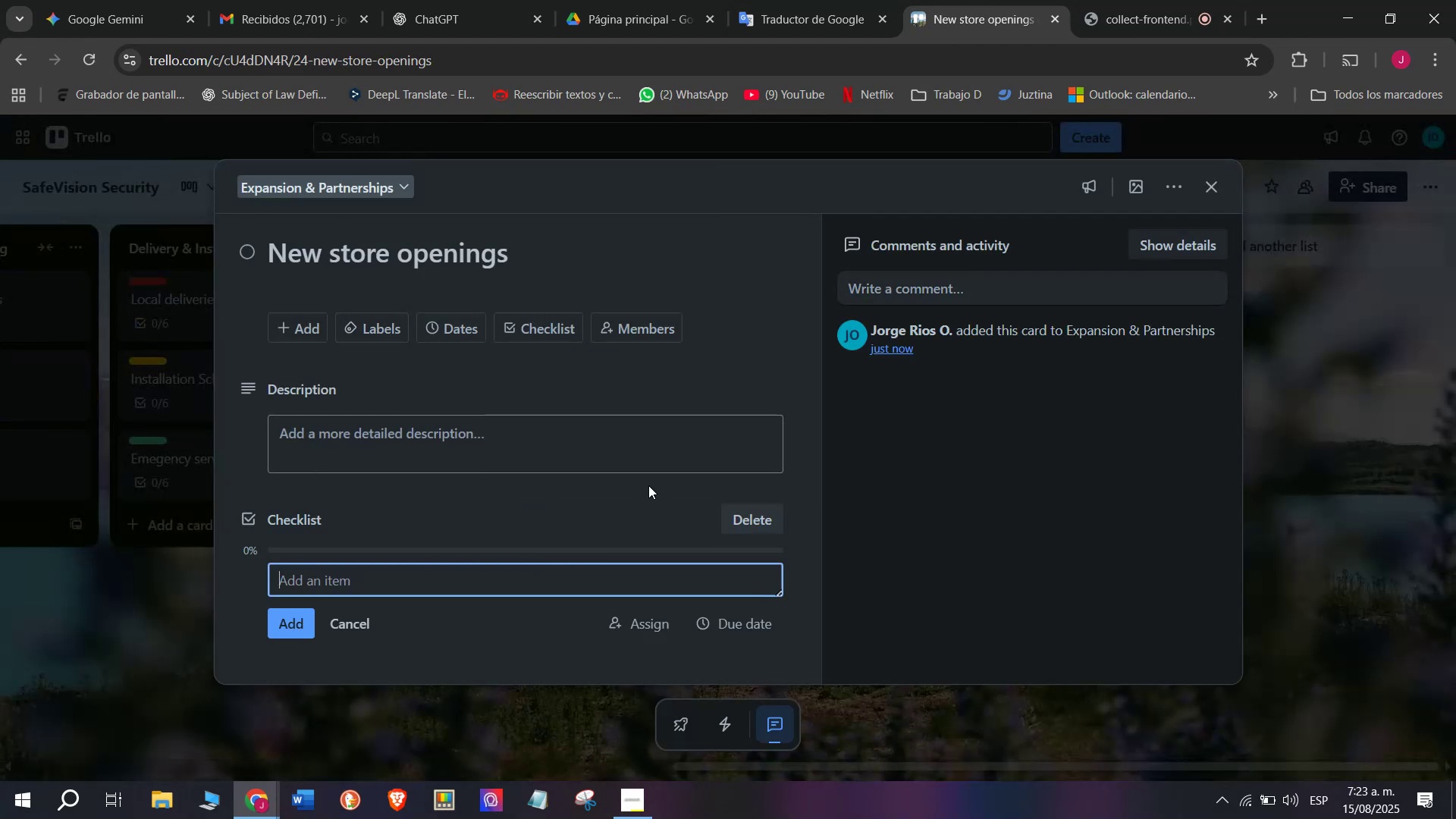 
type(Choose city location)
 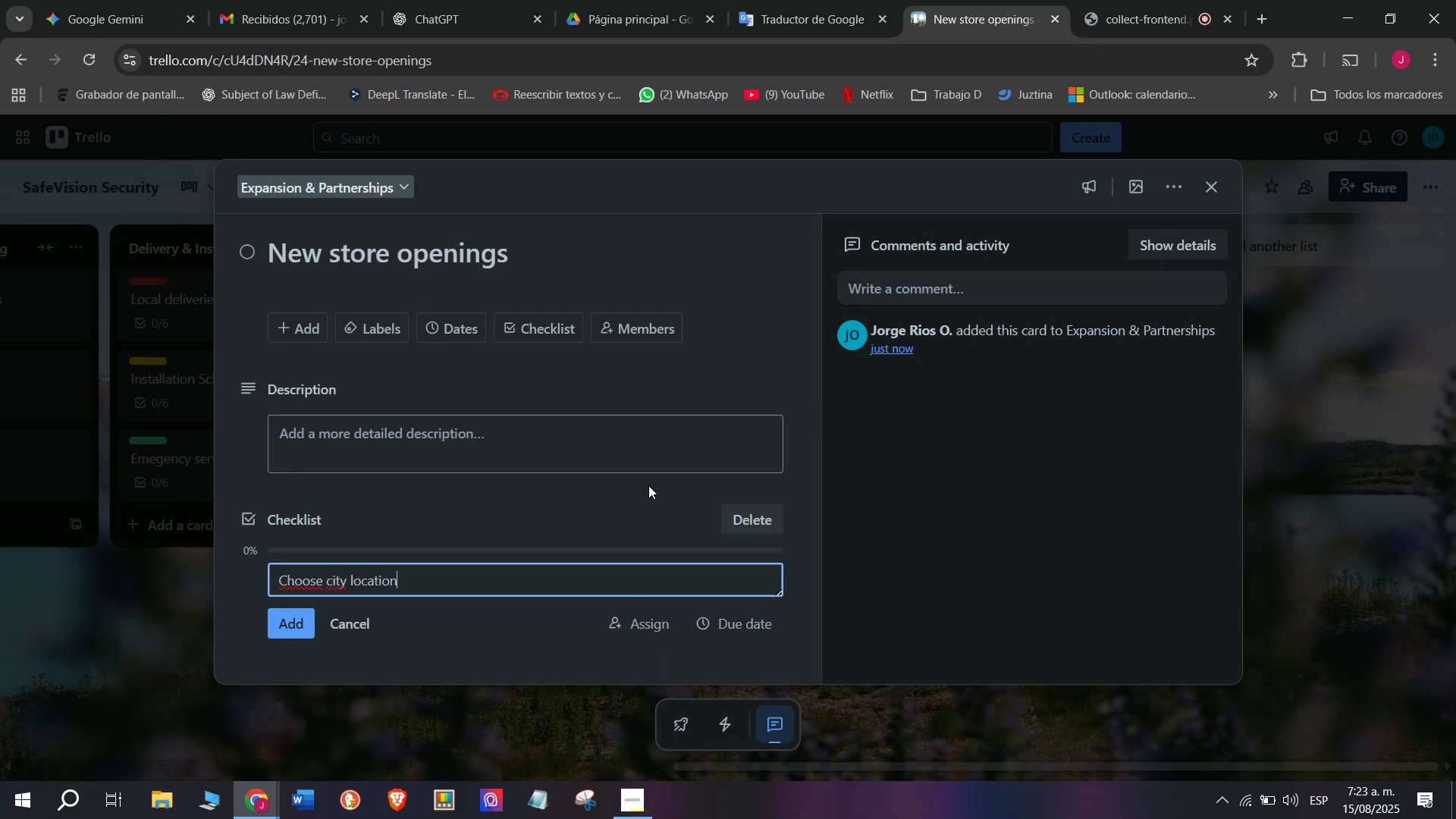 
key(Enter)
 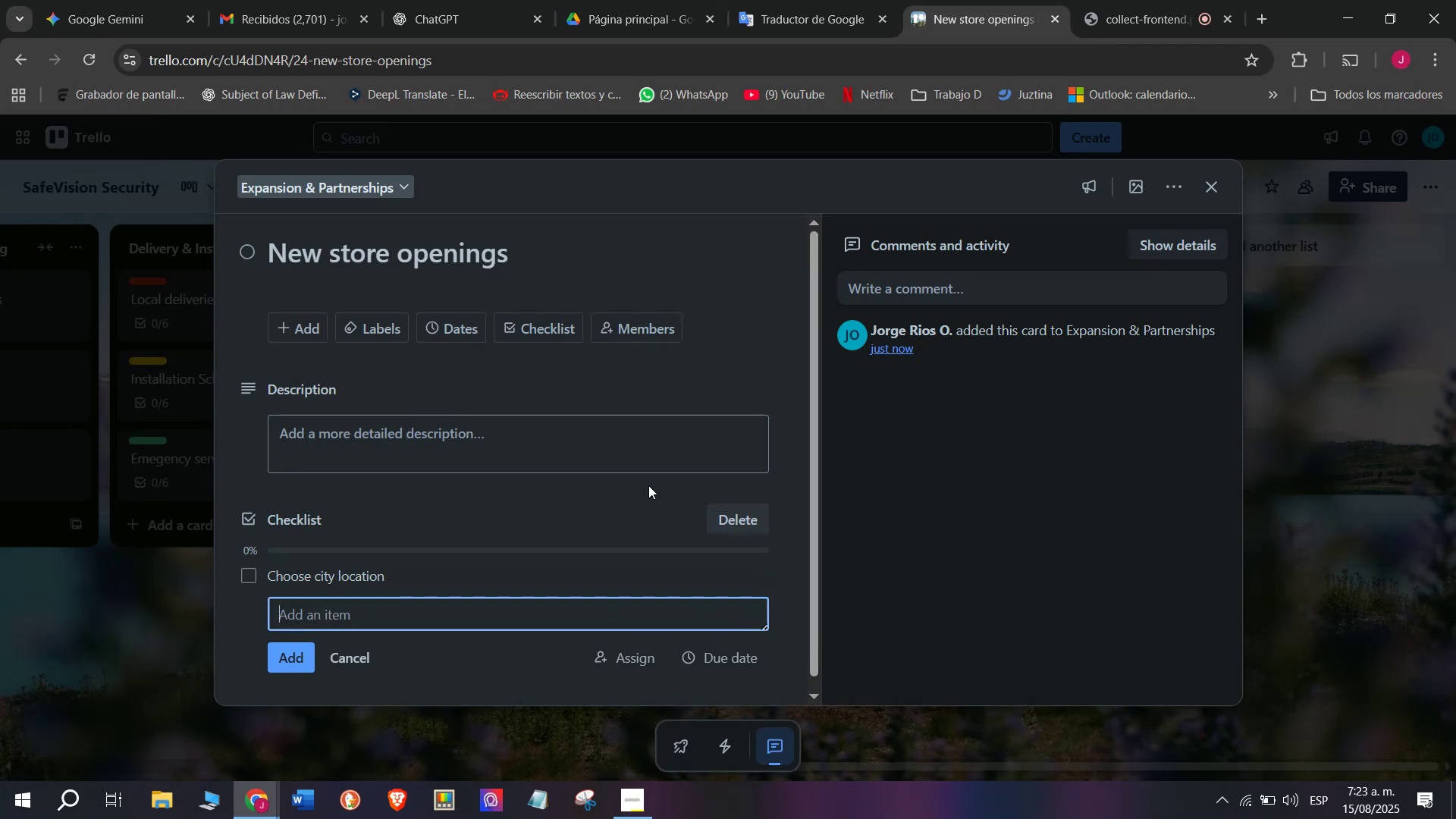 
type(Sign lease)
 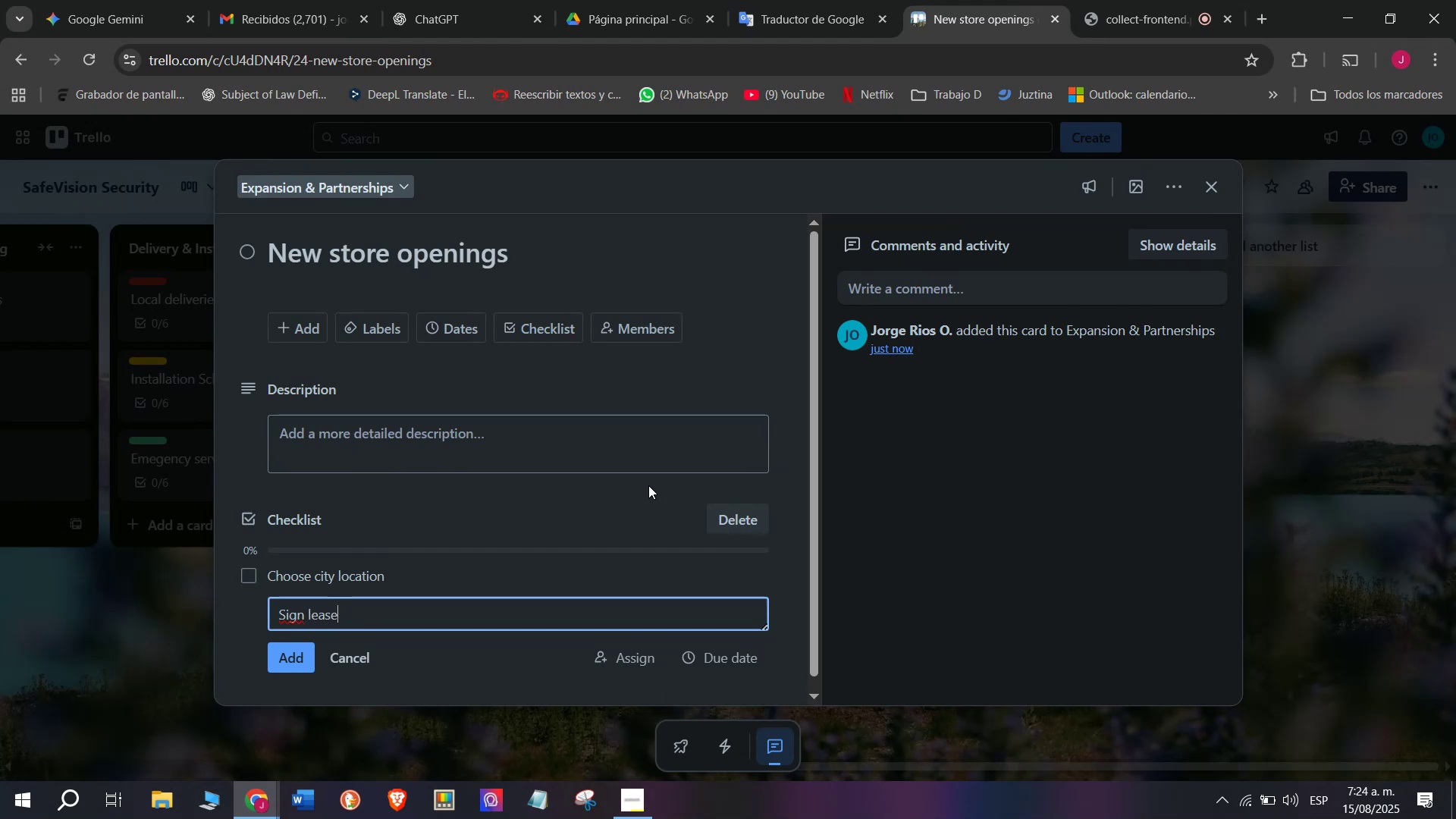 
key(Enter)
 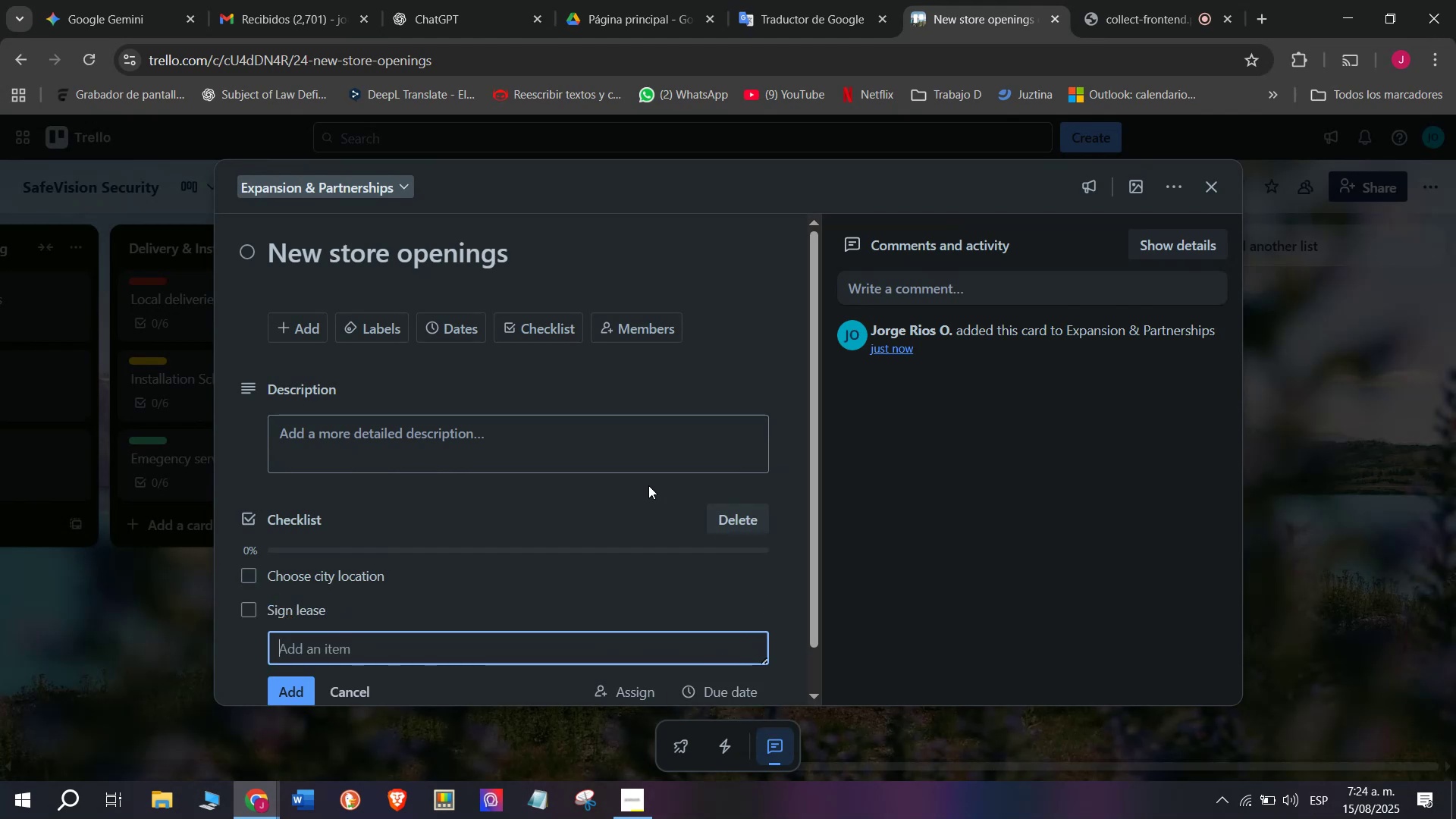 
type(Prepare d)
key(Backspace)
type(store staff)
 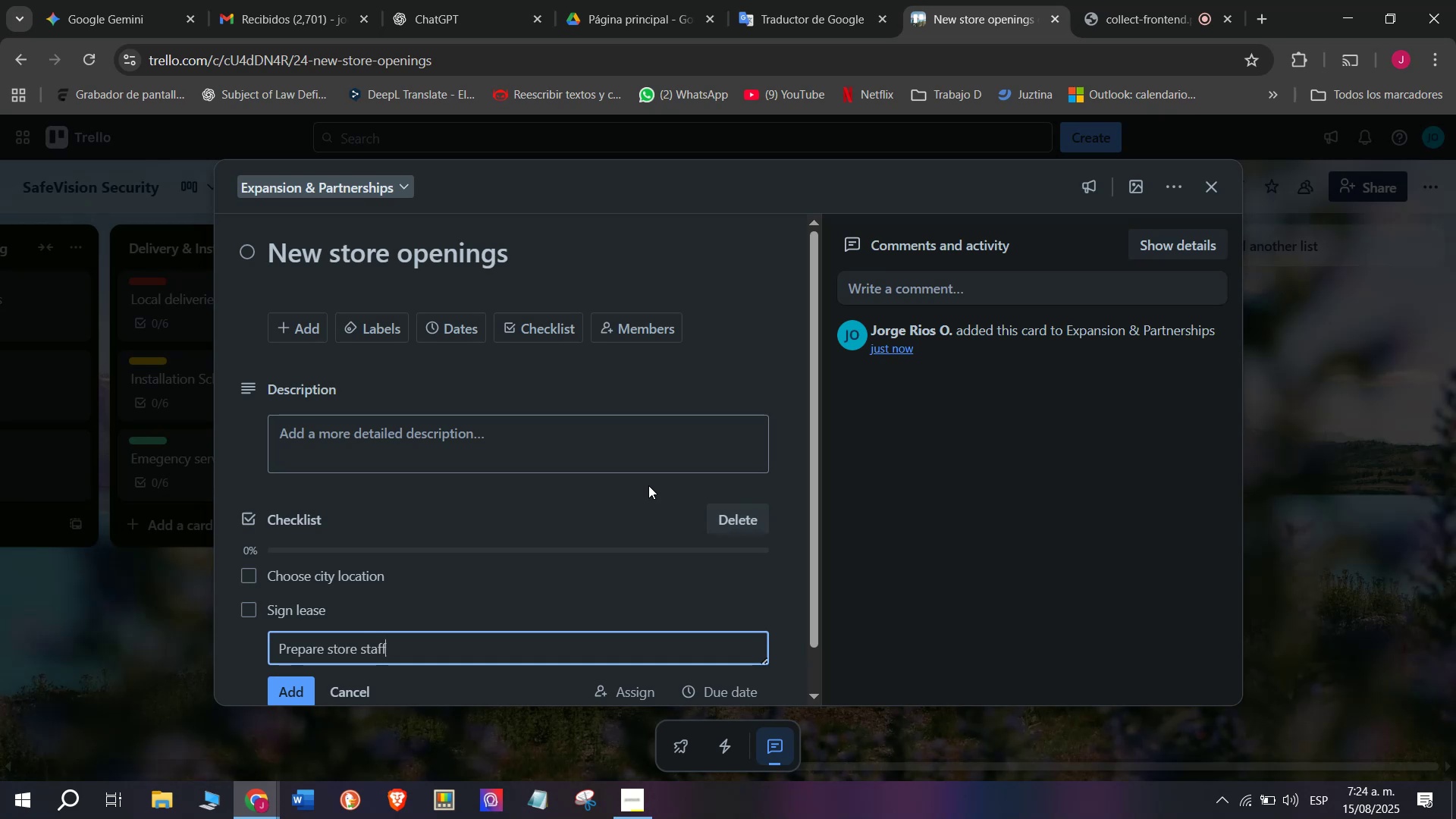 
key(Enter)
 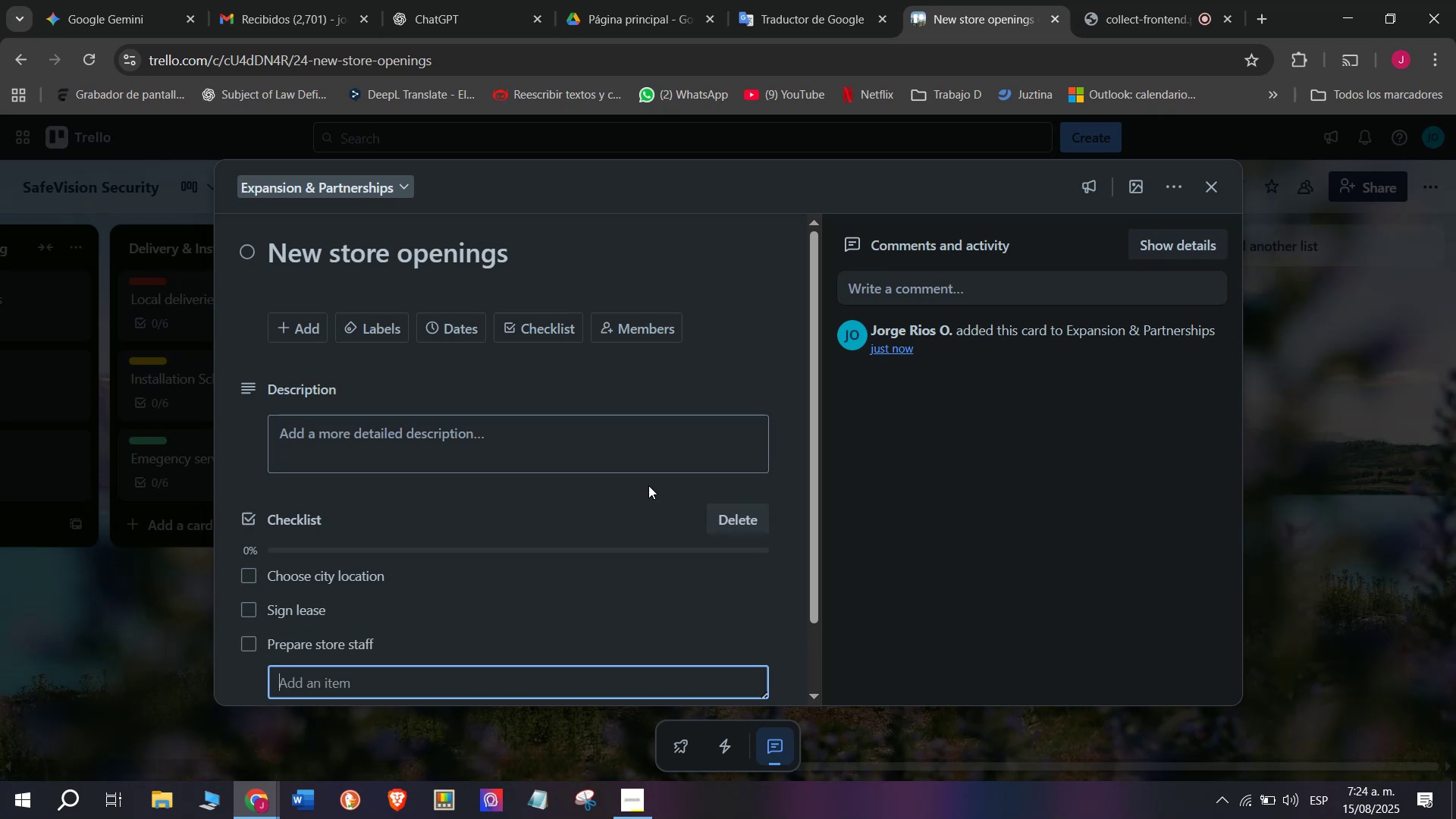 
double_click([406, 651])
 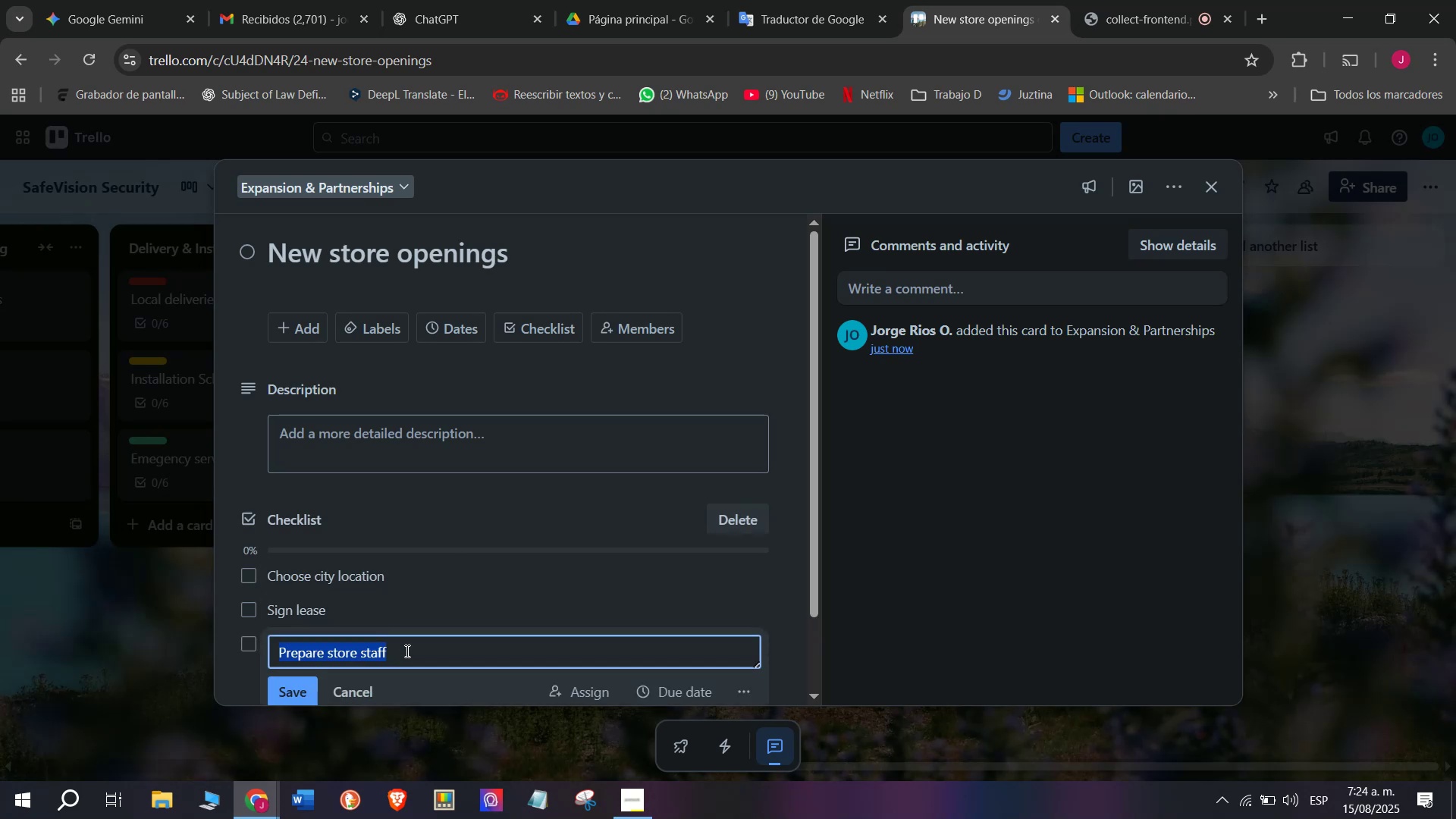 
triple_click([406, 651])
 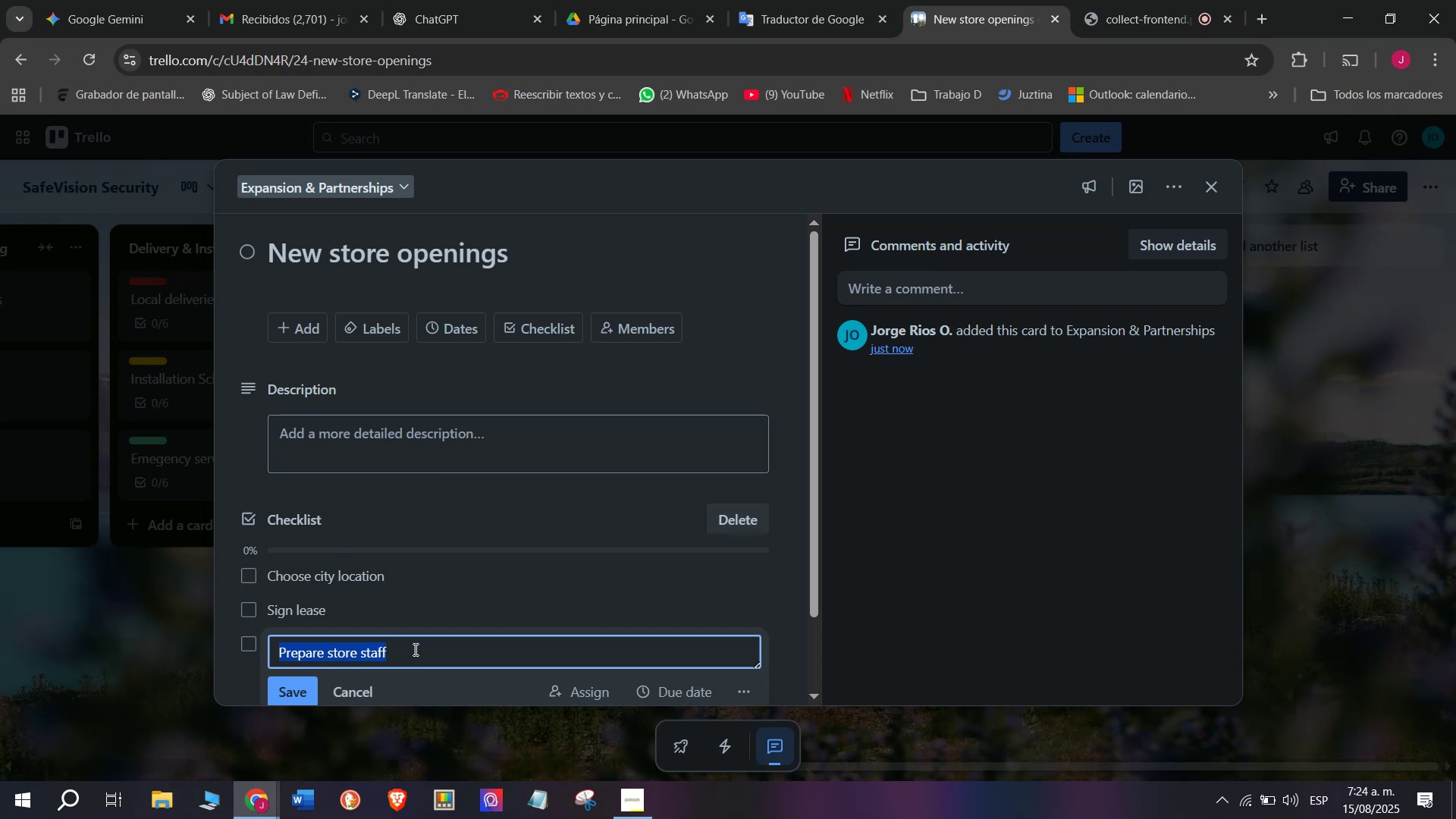 
triple_click([416, 649])
 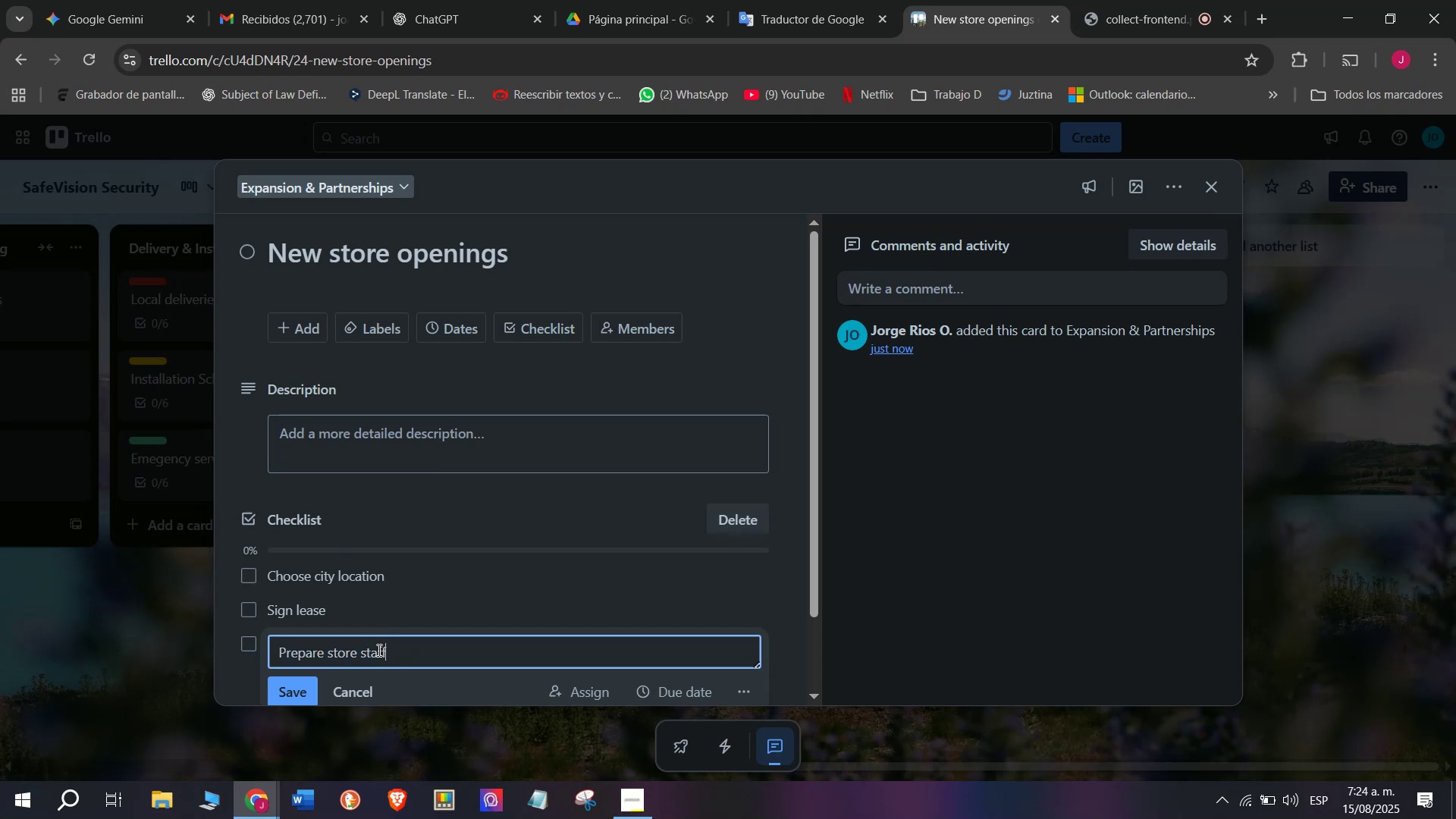 
left_click_drag(start_coordinate=[378, 649], to_coordinate=[406, 647])
 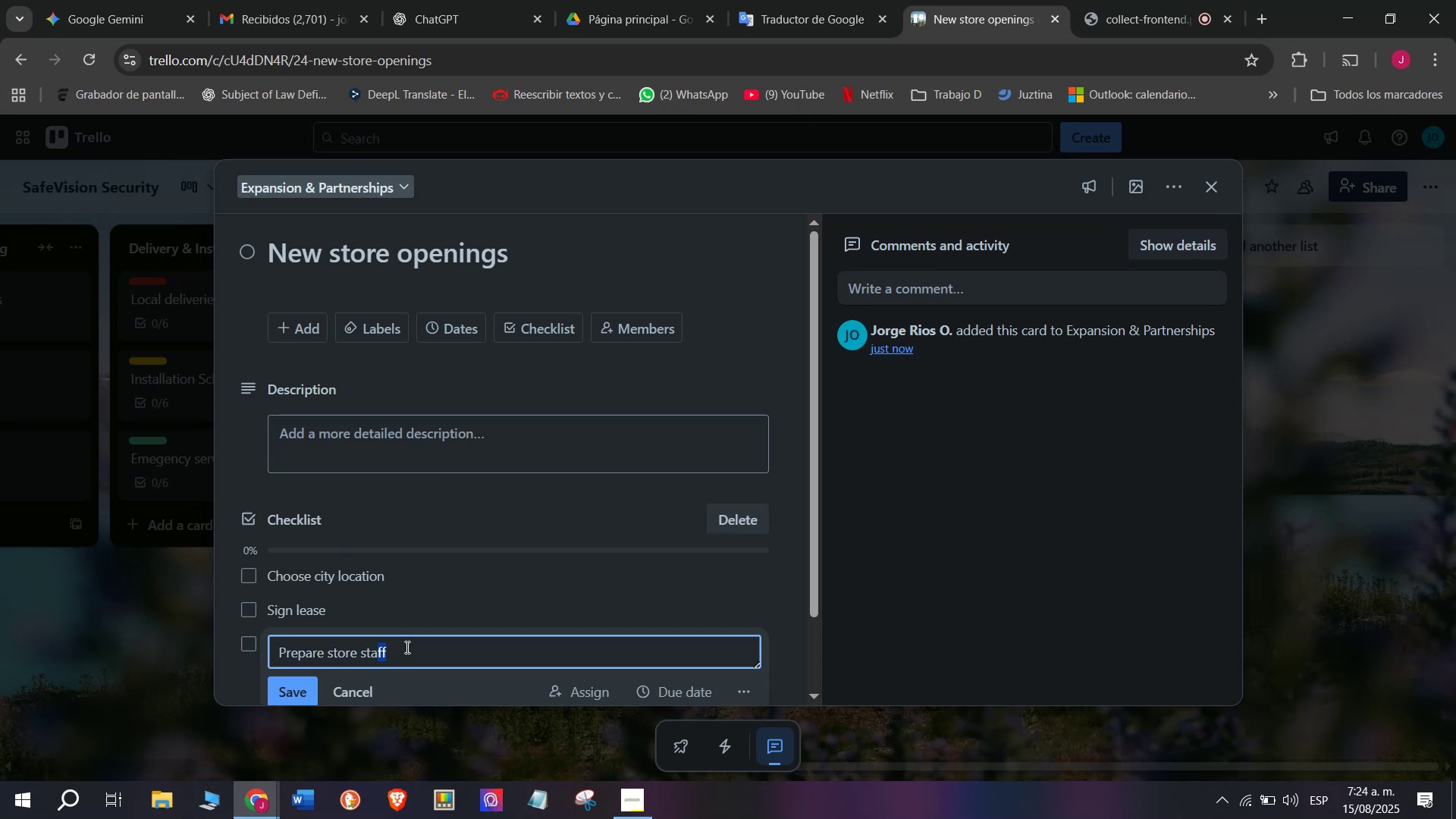 
key(Backspace)
key(Backspace)
key(Backspace)
key(Backspace)
type(setup)
 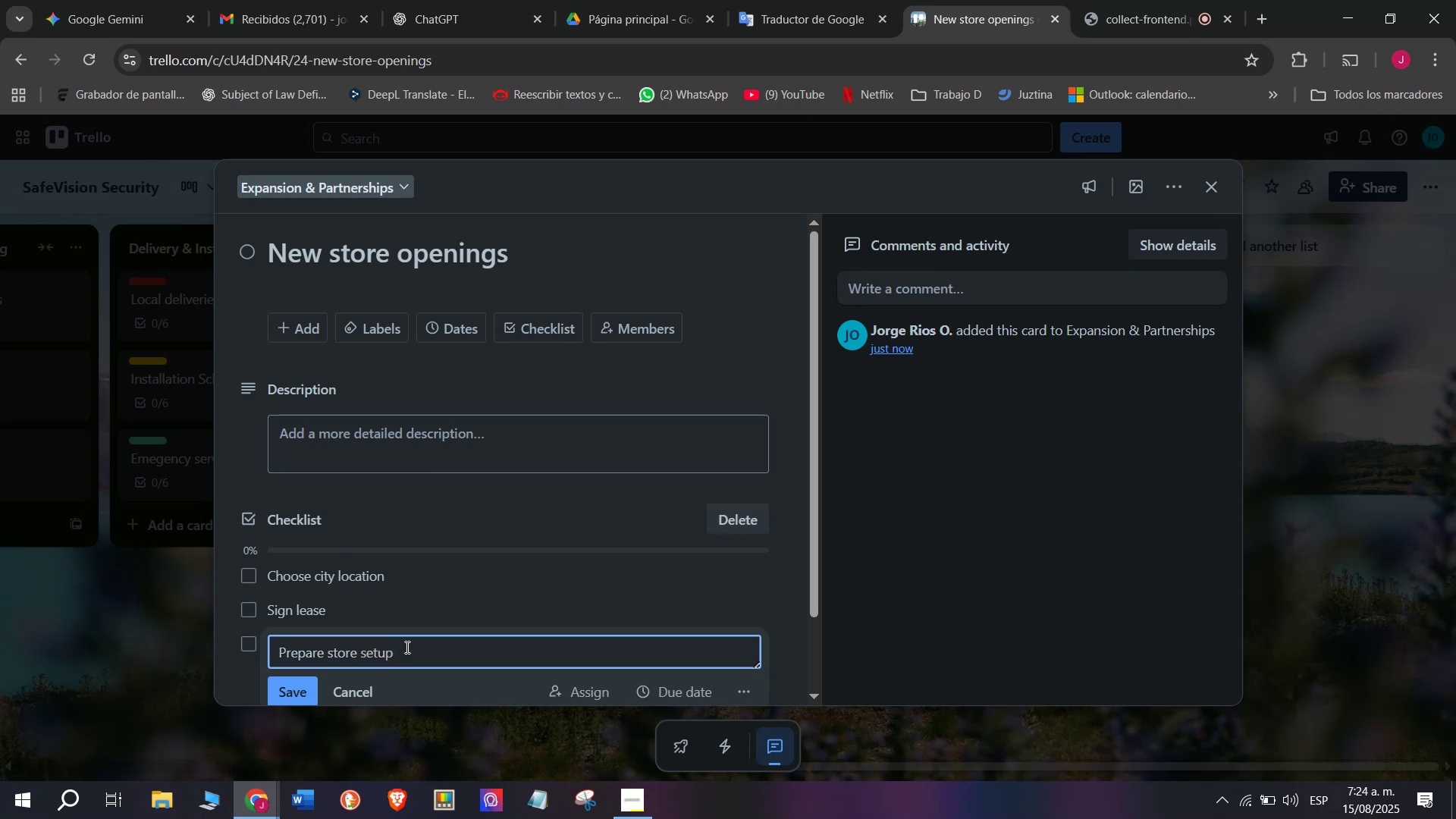 
key(Enter)
 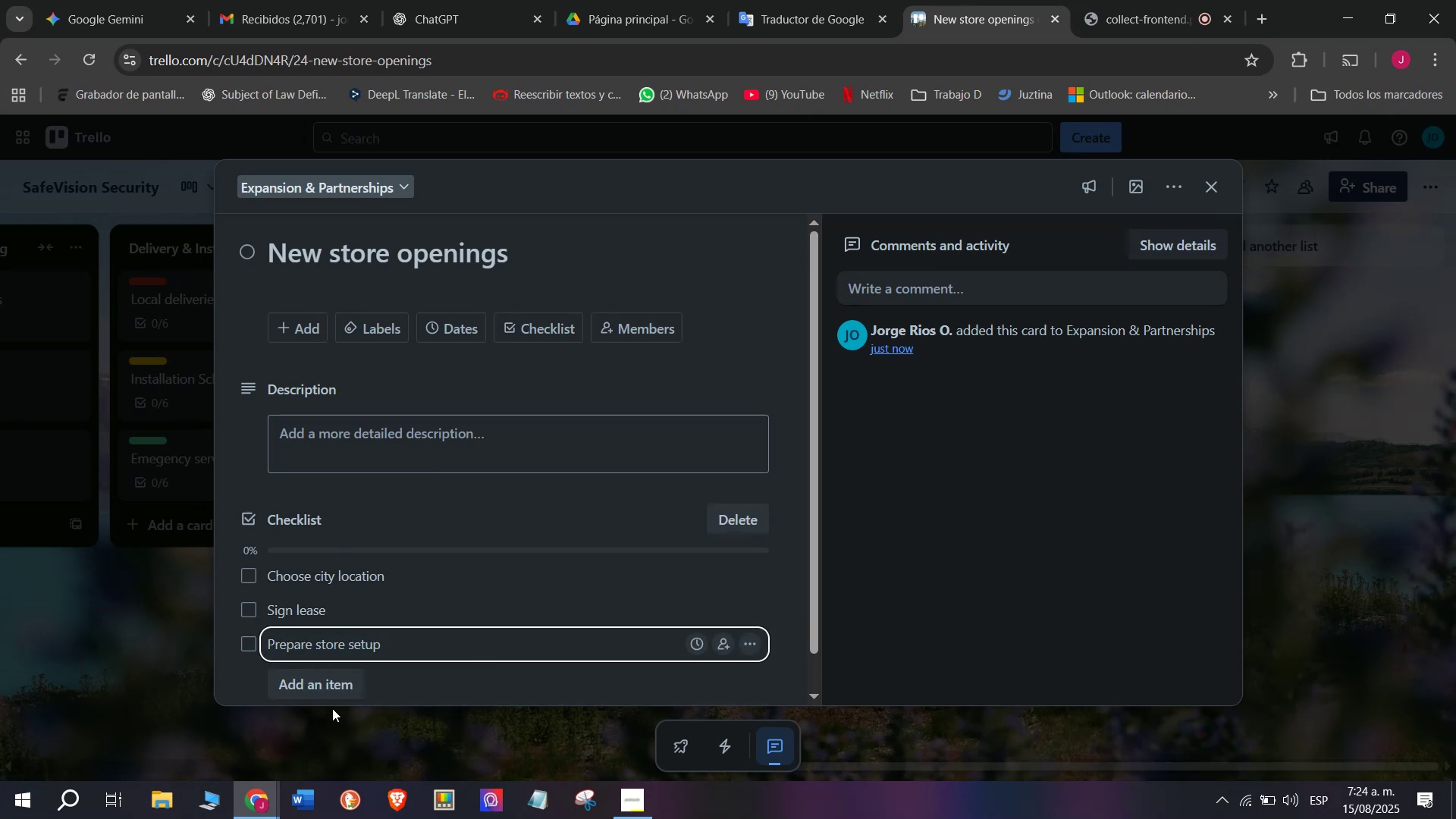 
left_click([337, 680])
 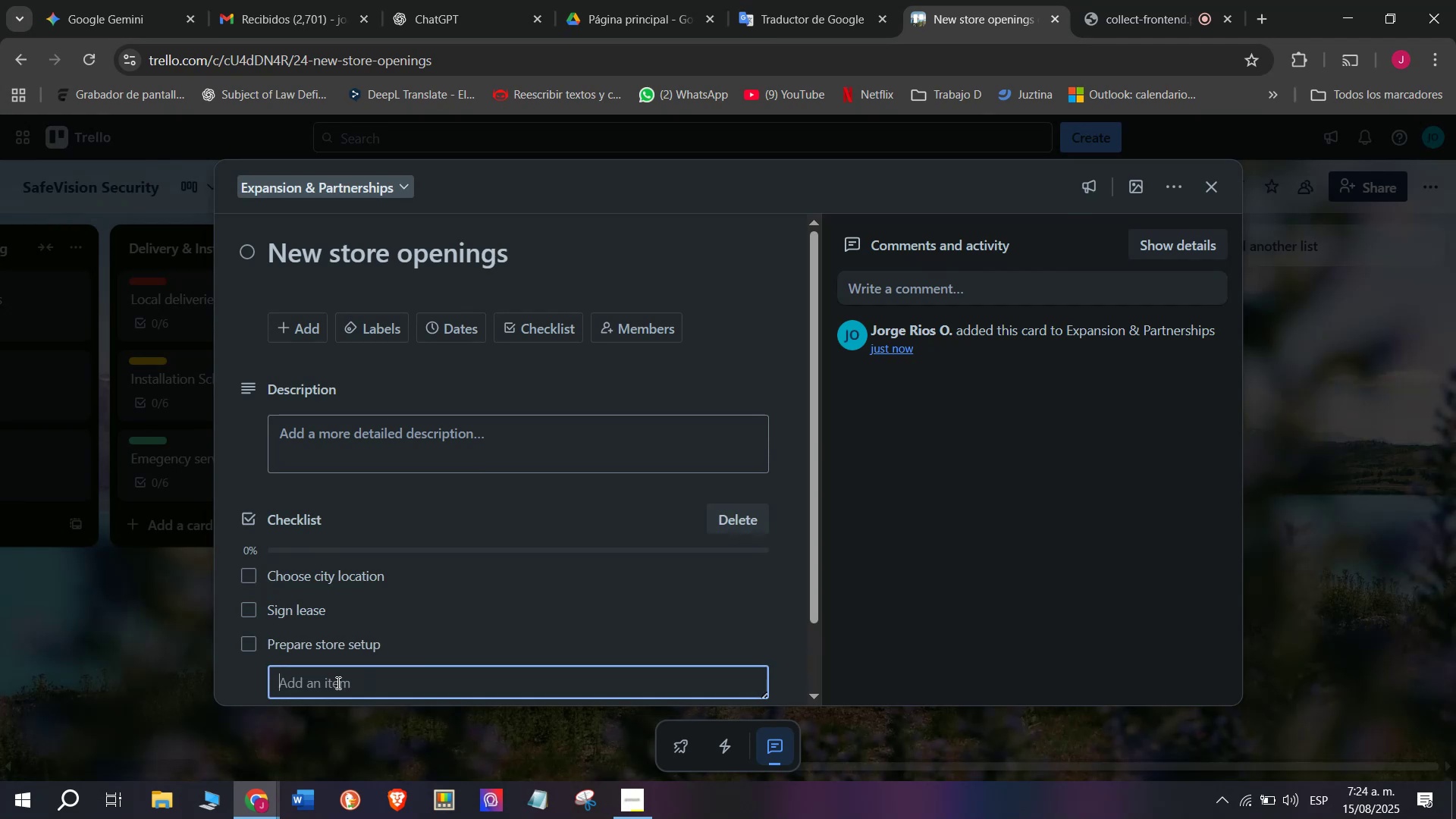 
type(Hire local staff)
 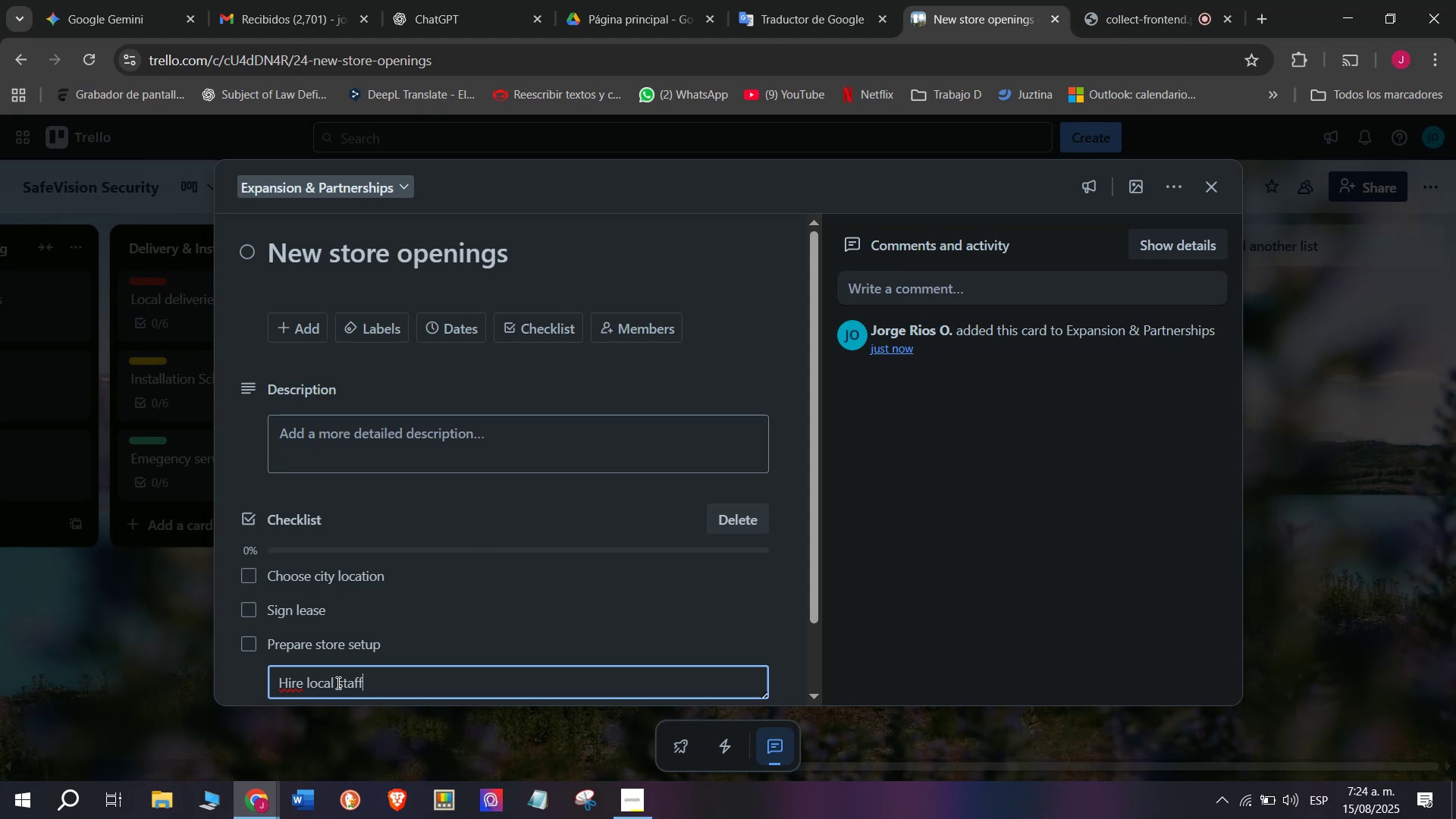 
key(Enter)
 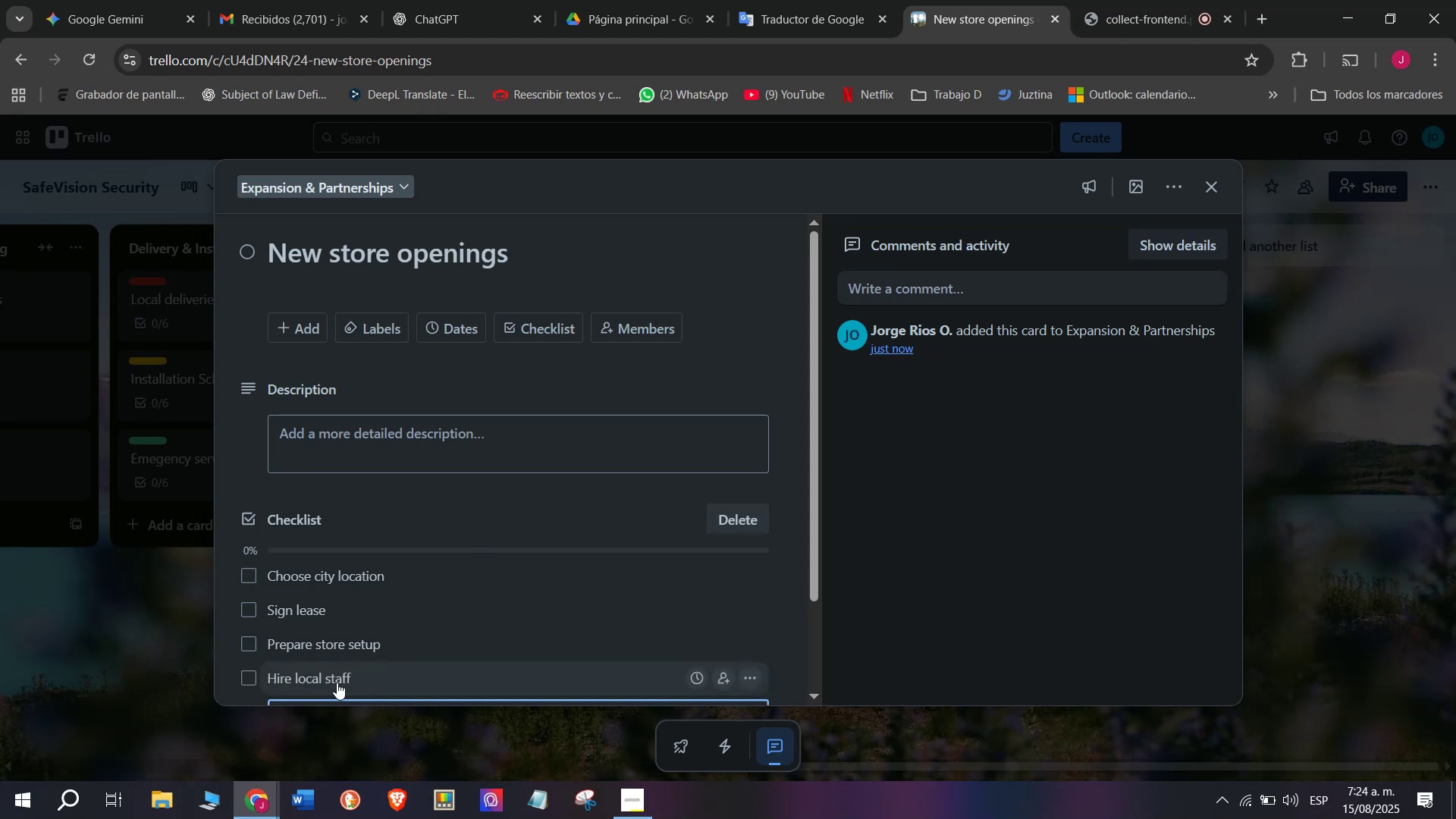 
type(Plan launch event)
 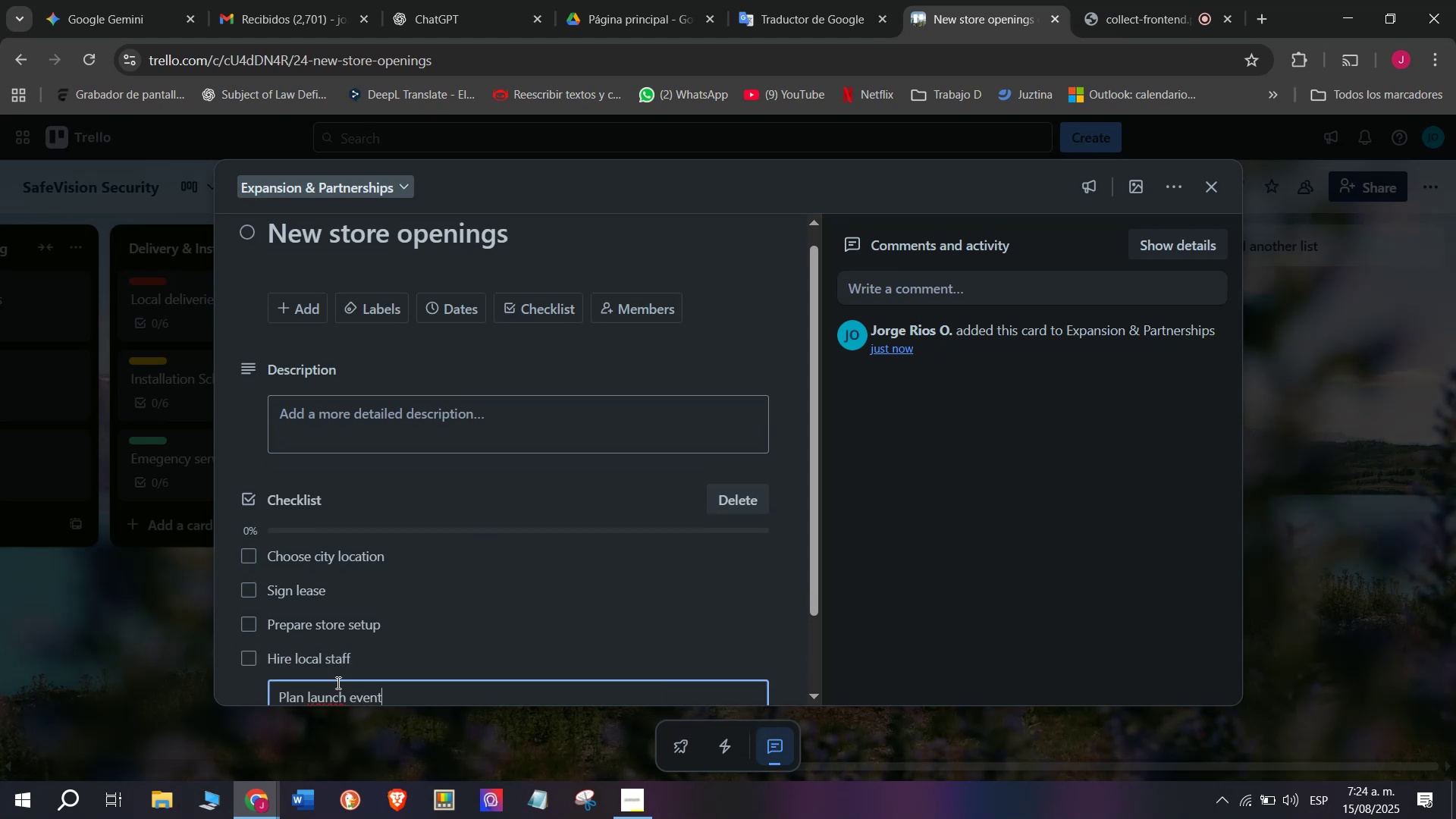 
key(Enter)
 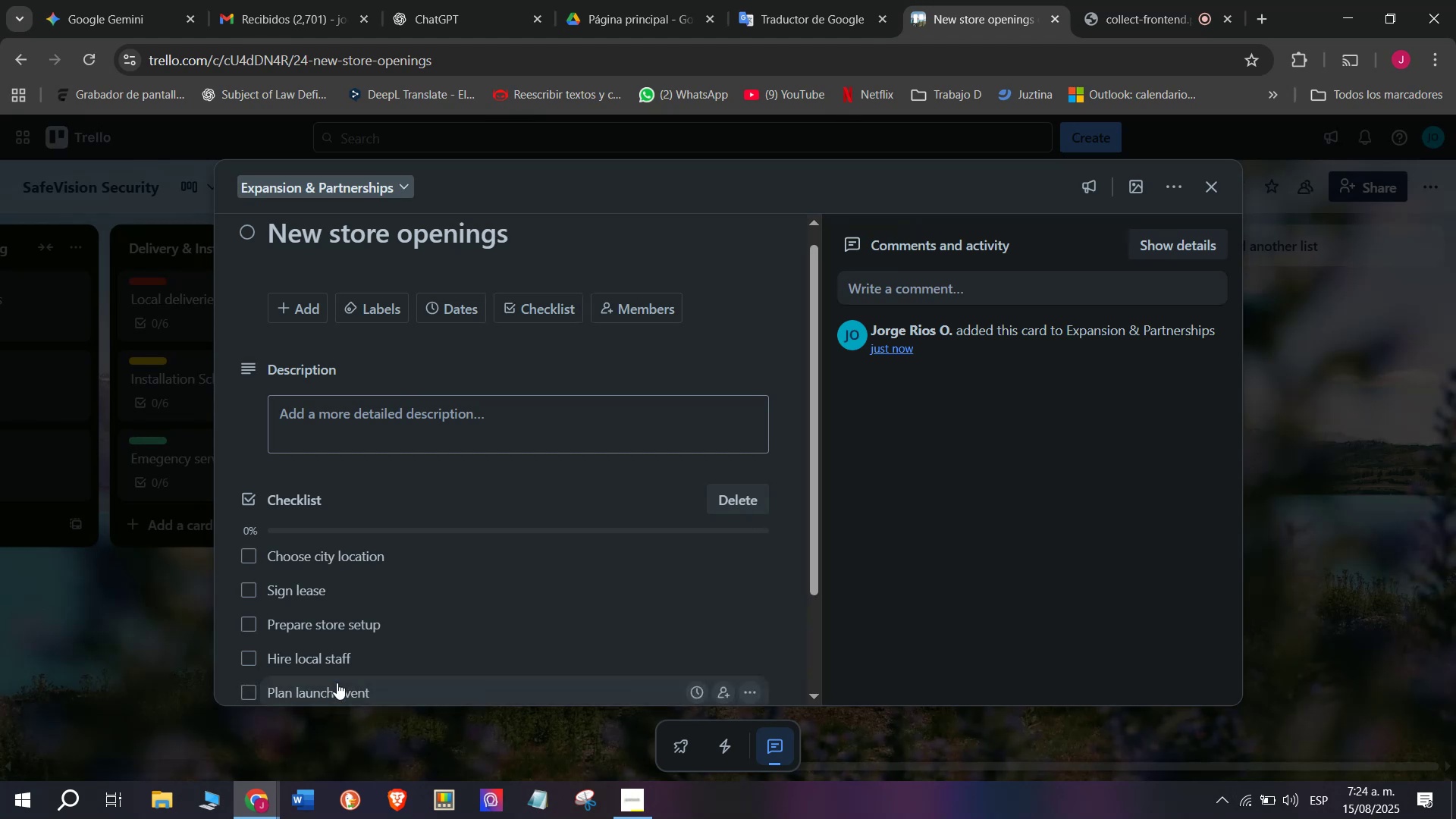 
type(Promote opening)
 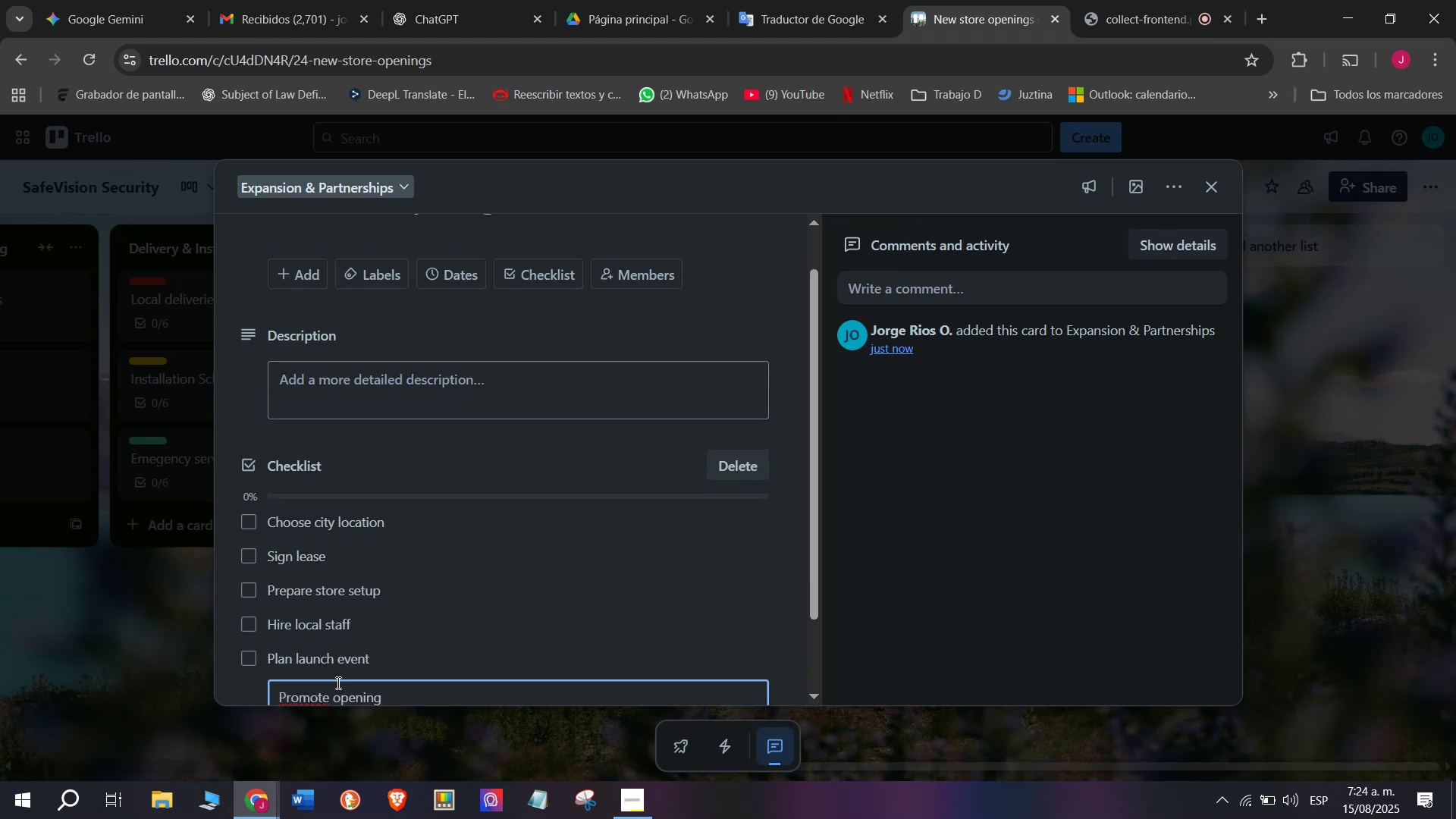 
key(Enter)
 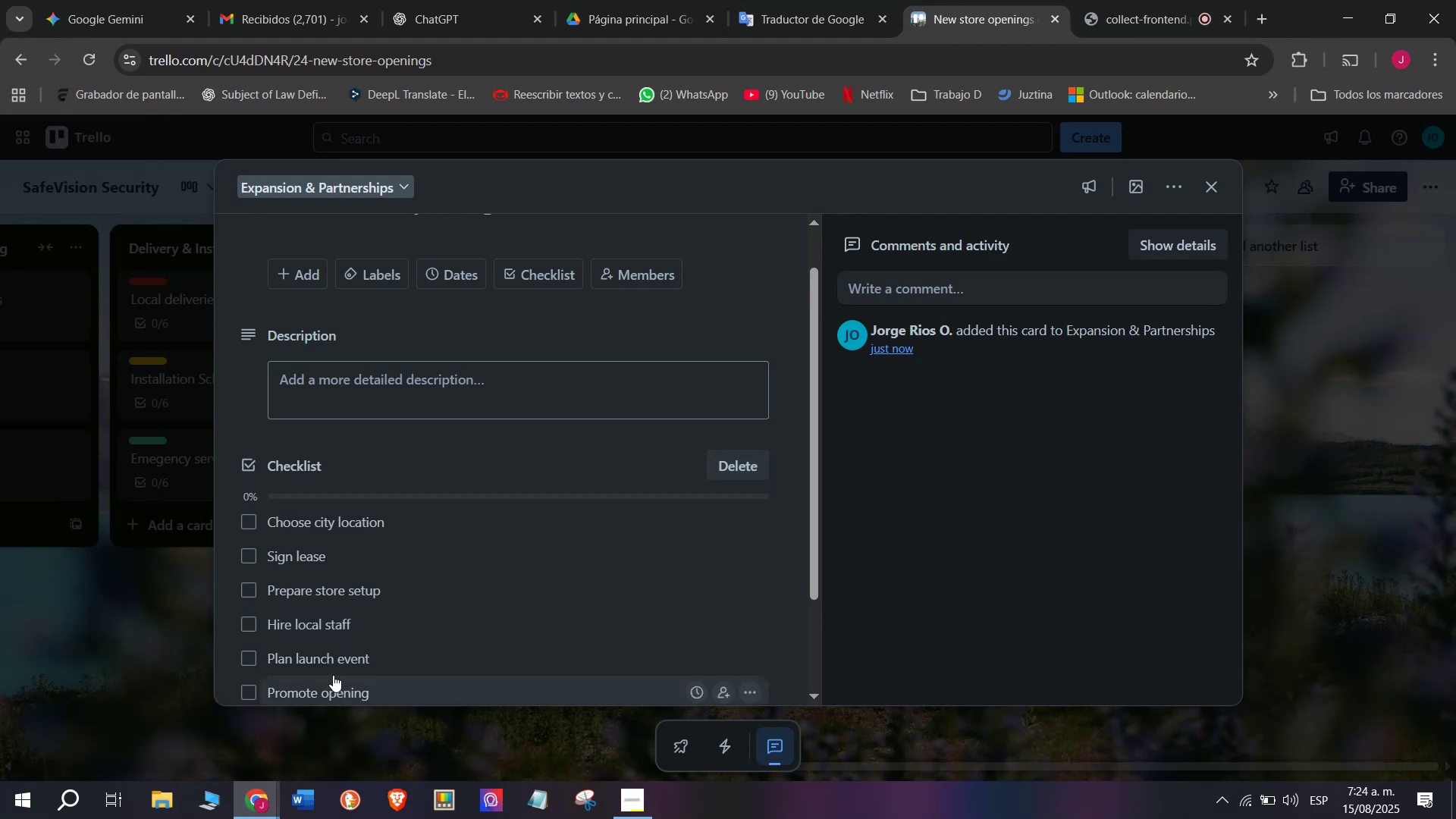 
scroll: coordinate [331, 591], scroll_direction: up, amount: 3.0
 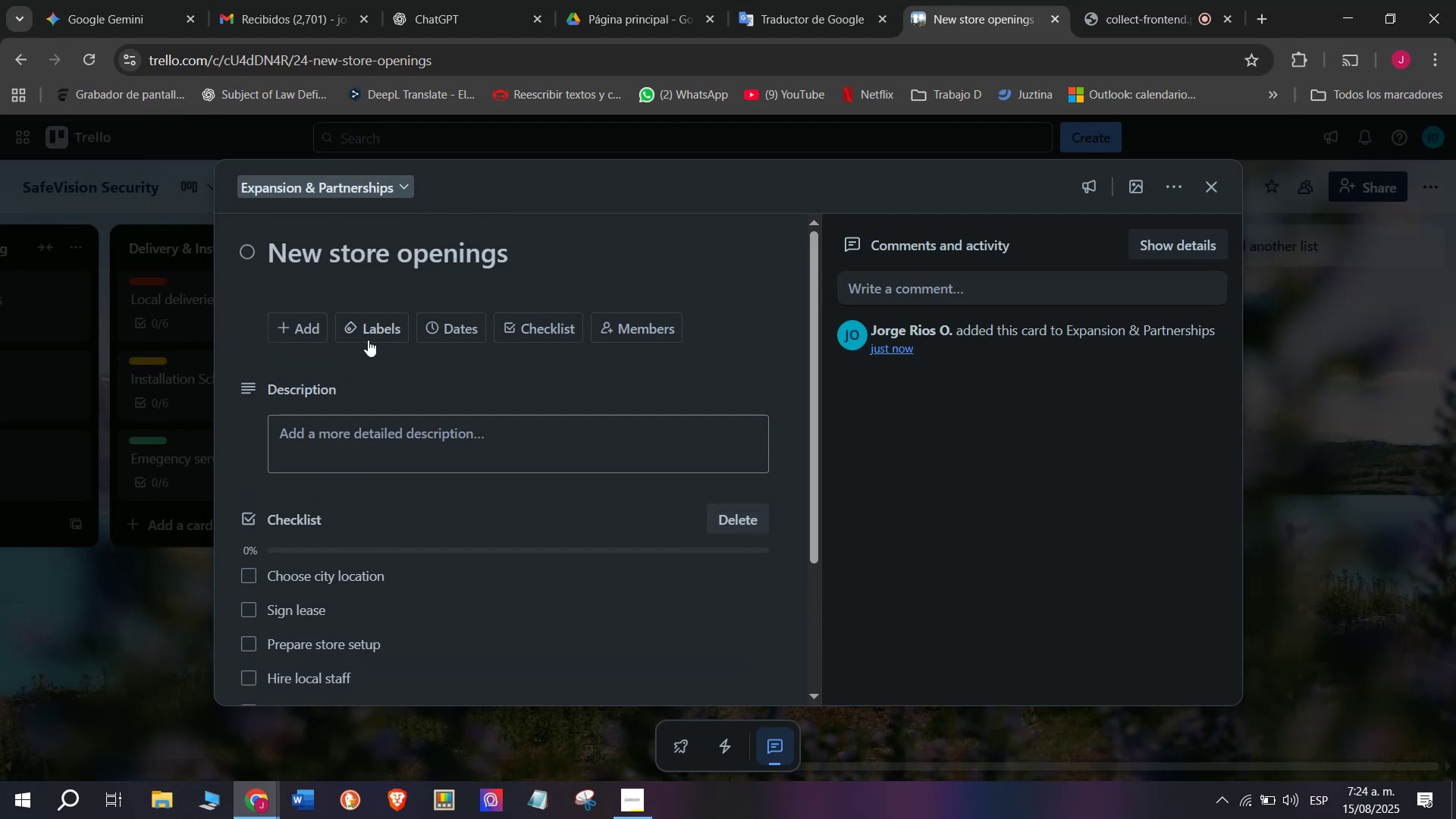 
left_click([369, 337])
 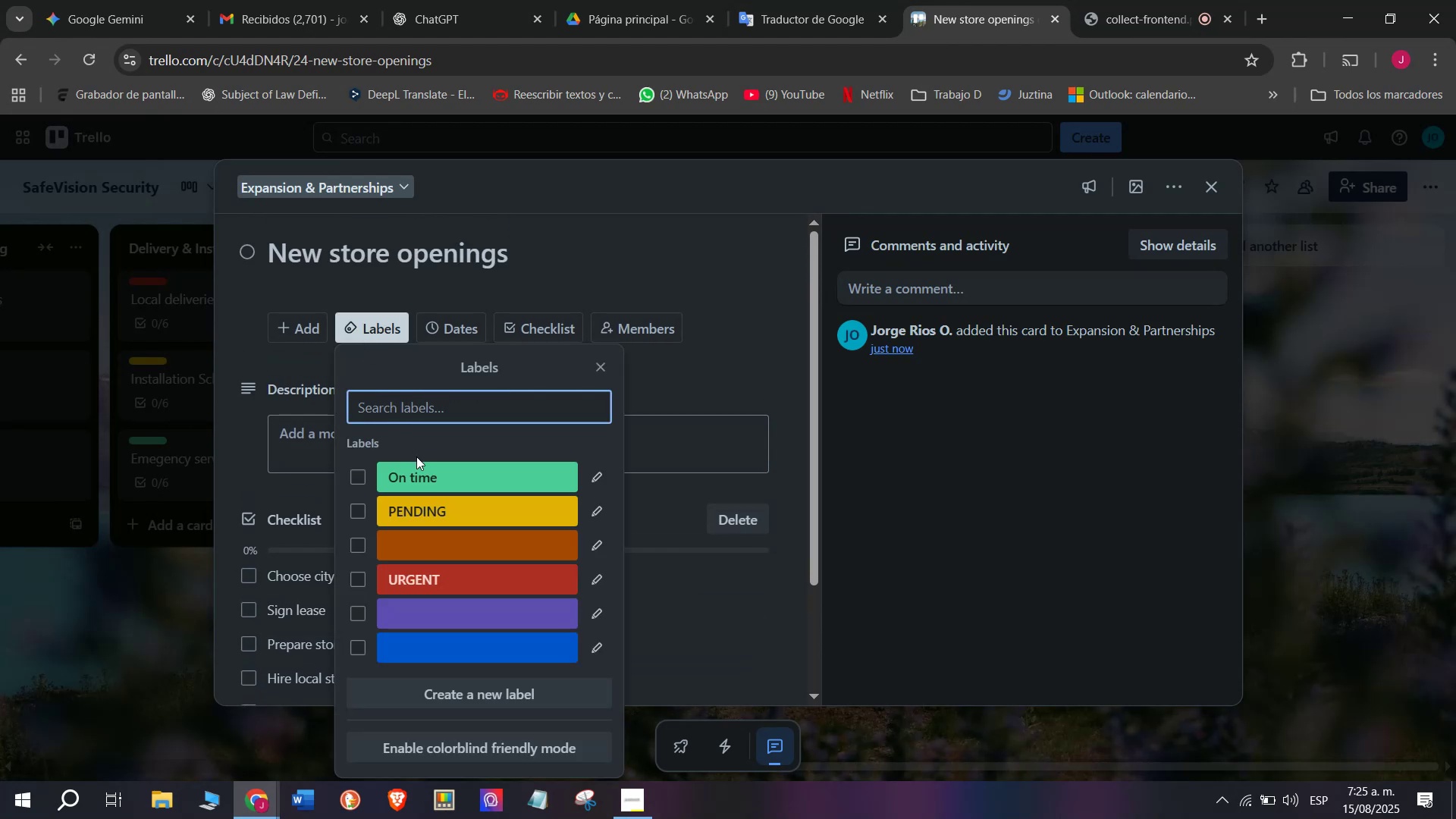 
left_click([426, 469])
 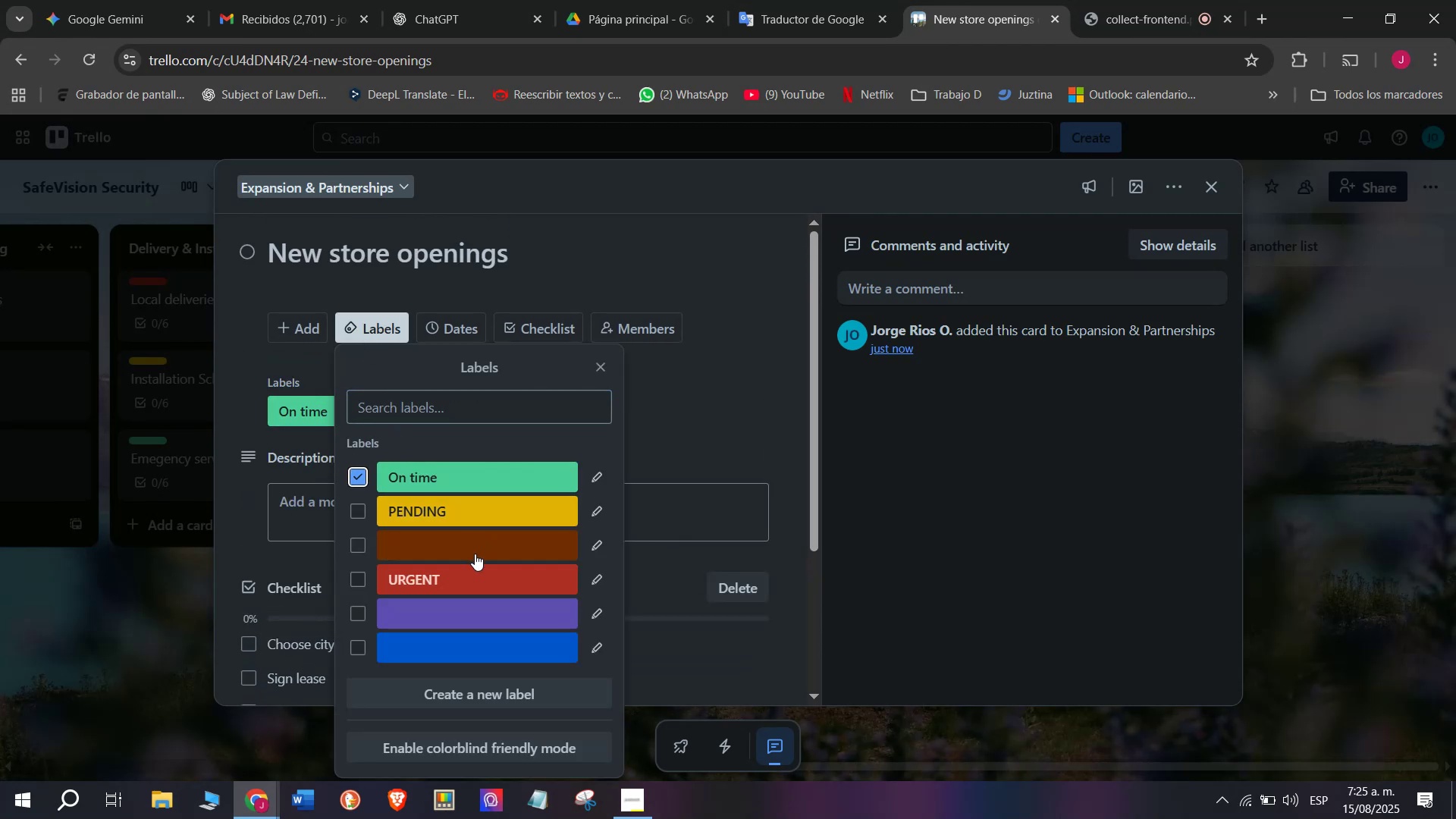 
left_click([482, 523])
 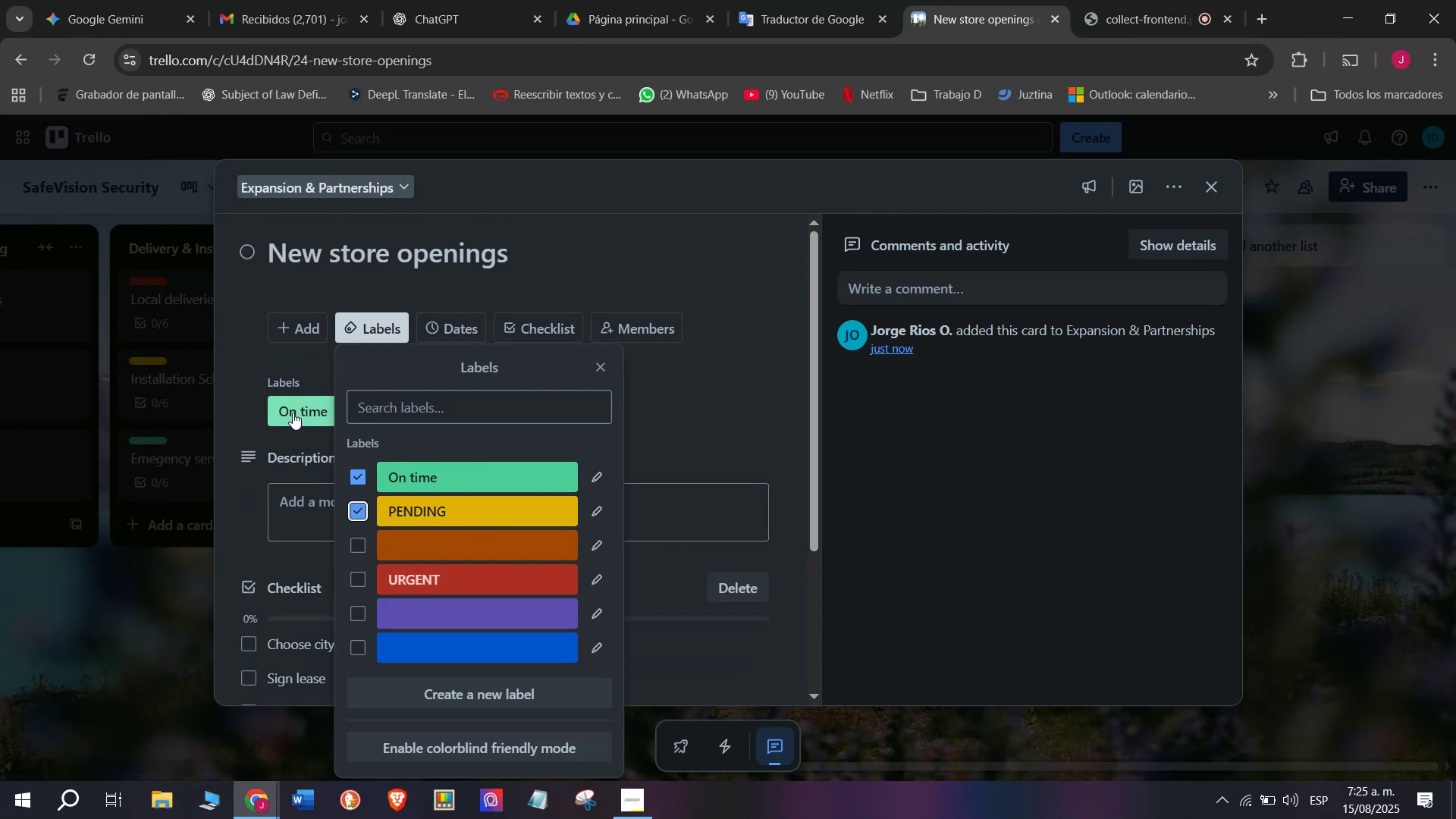 
left_click([293, 411])
 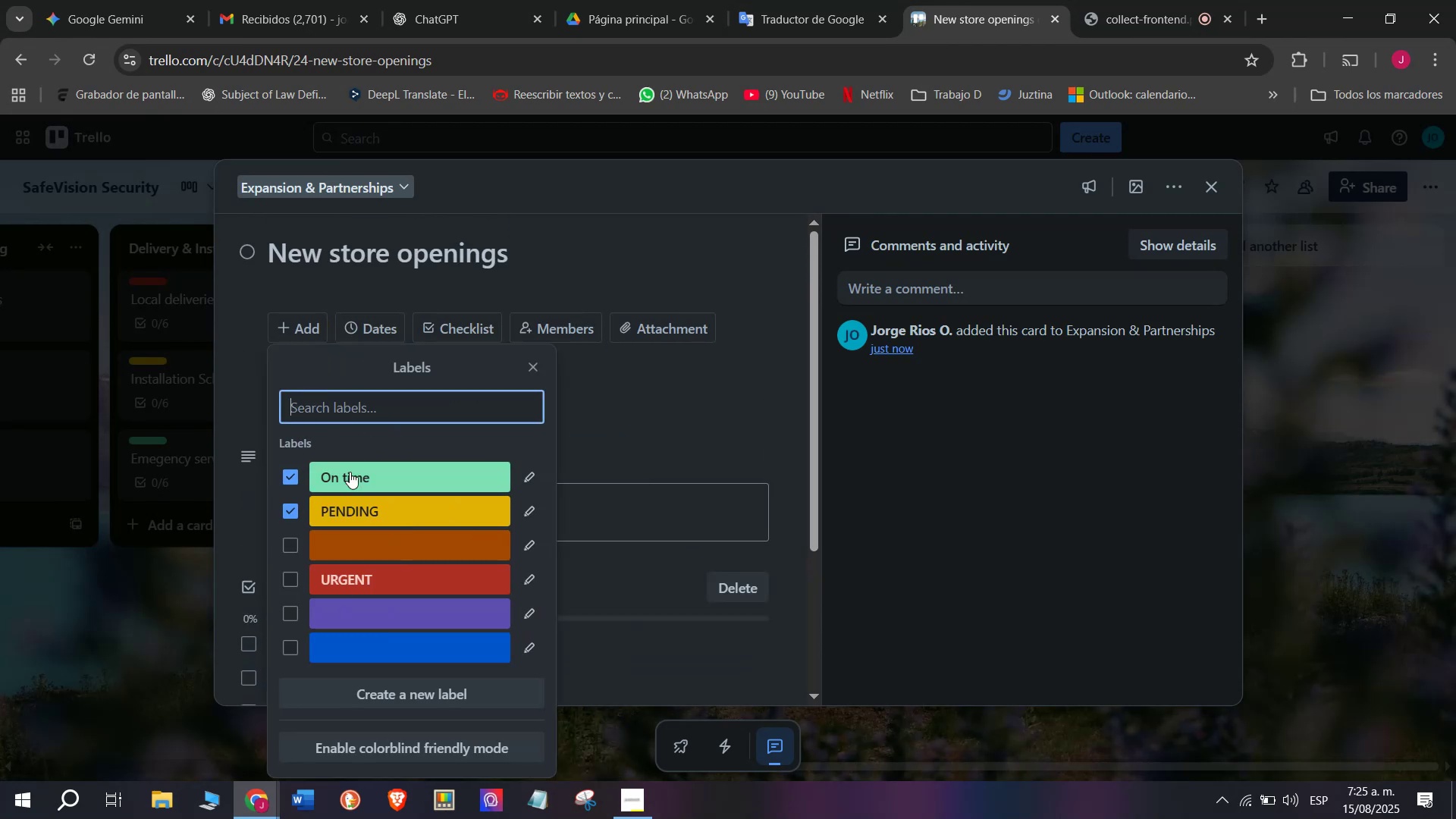 
left_click([350, 474])
 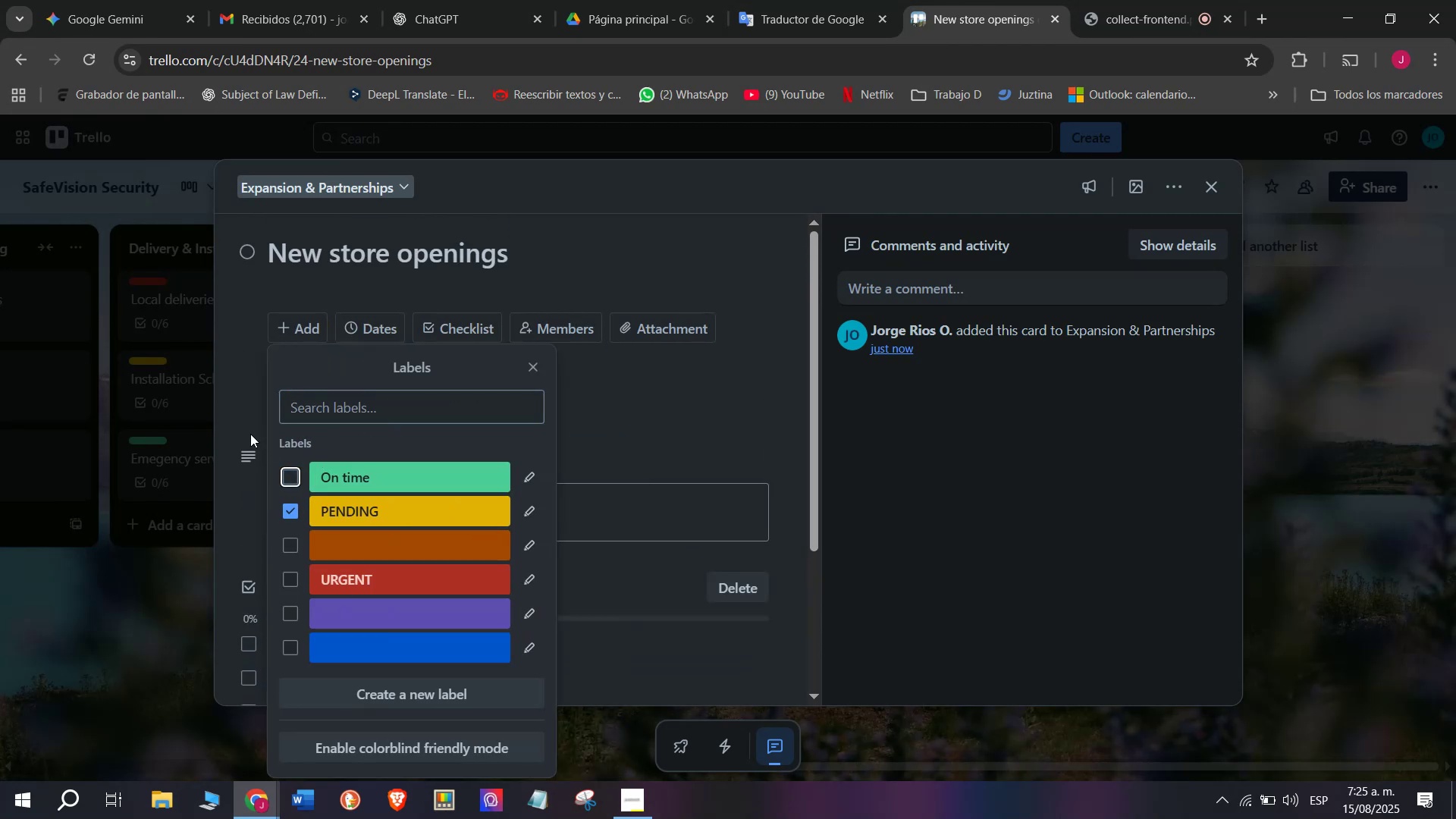 
left_click([221, 415])
 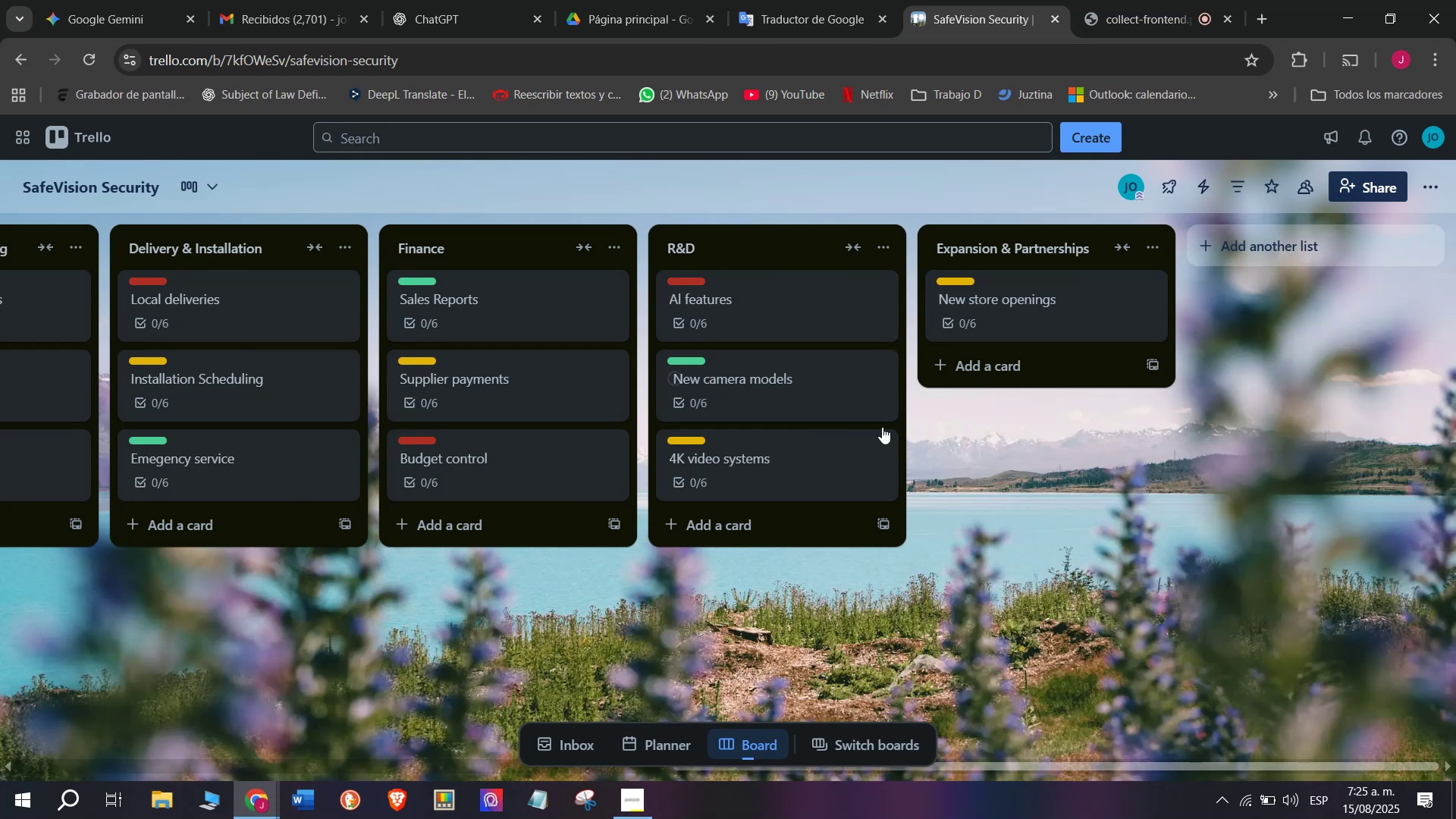 
left_click([960, 369])
 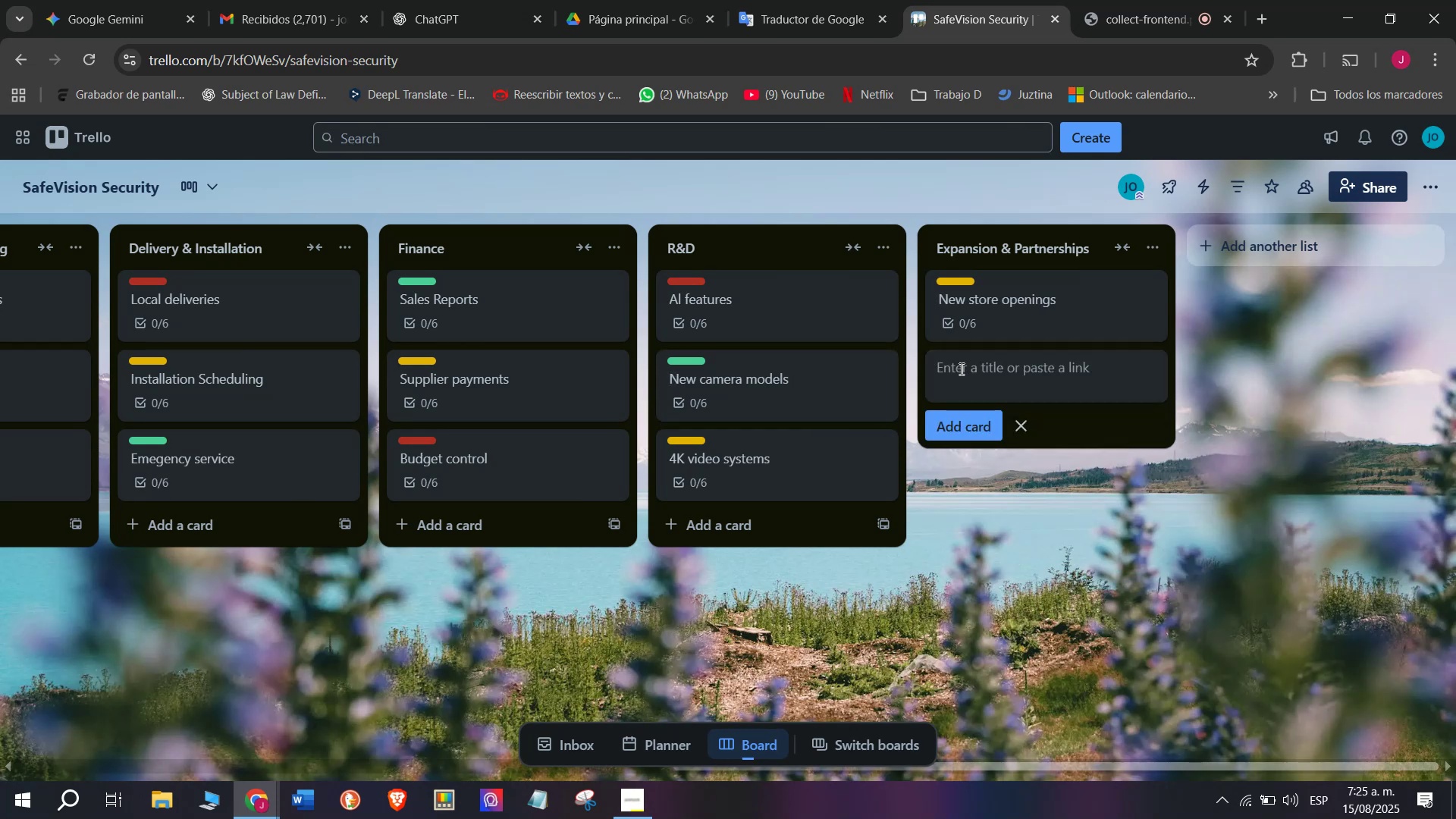 
type(Corpot)
 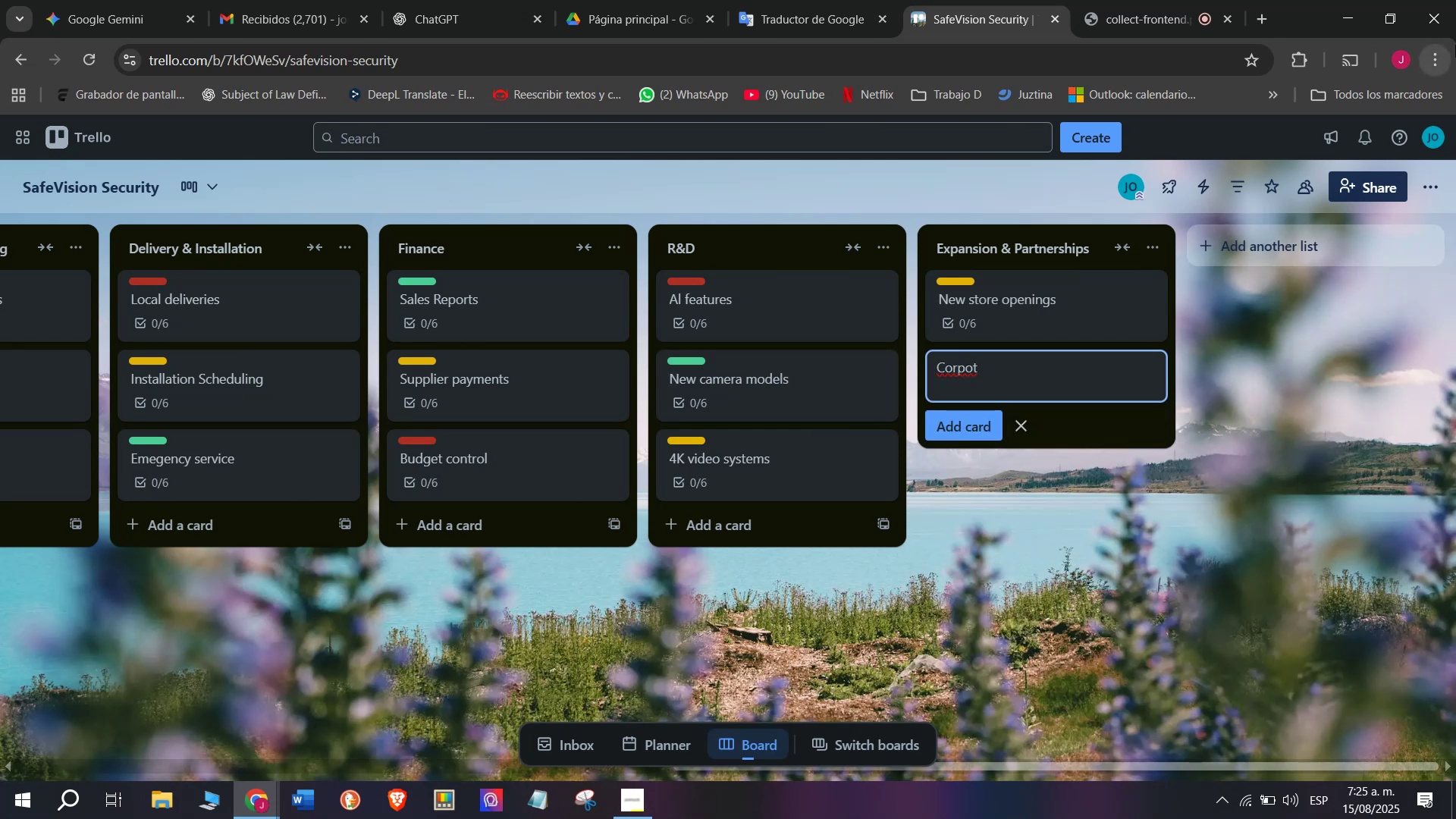 
key(Backspace)
 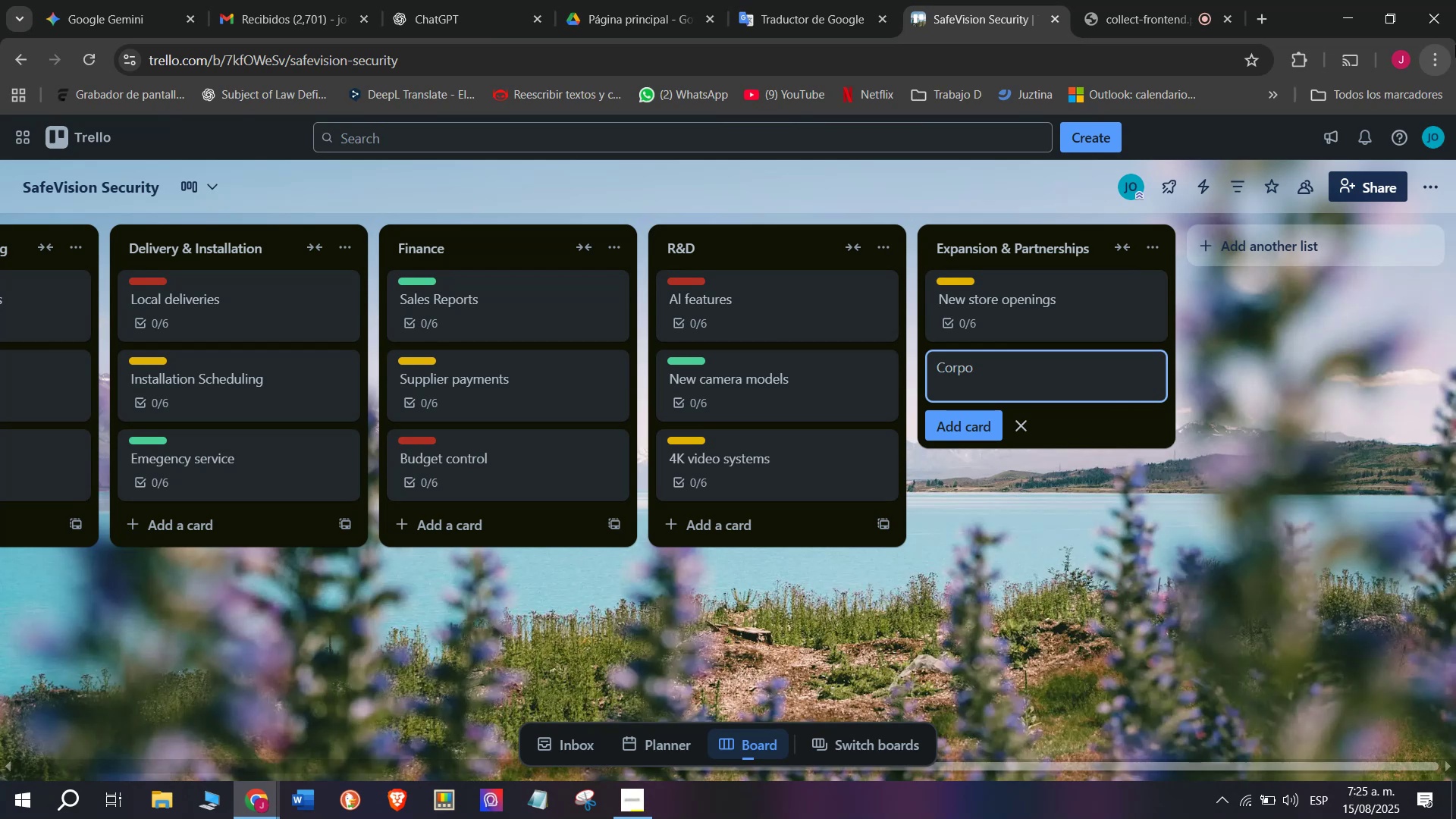 
type(rate contracts)
 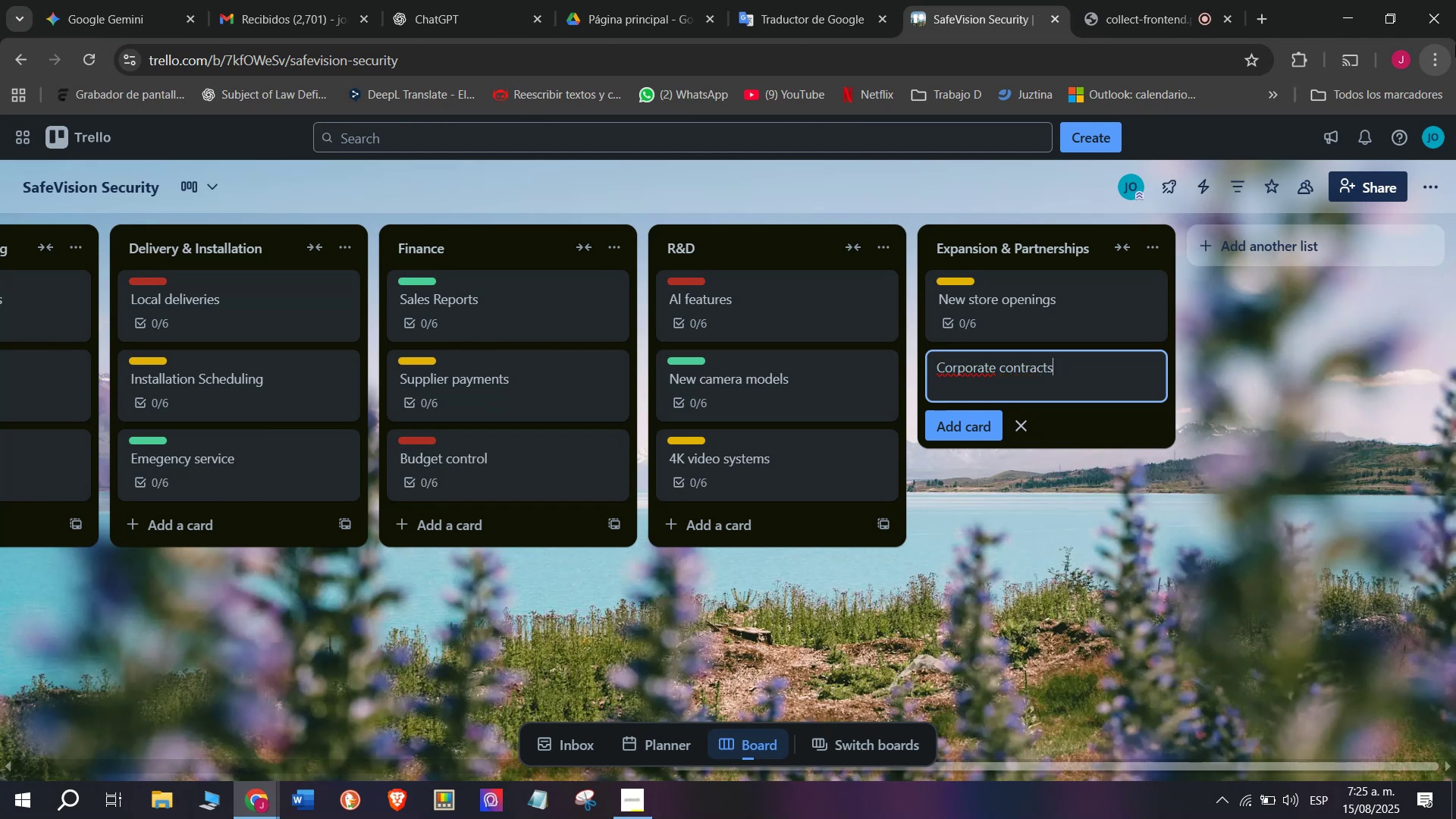 
key(Enter)
 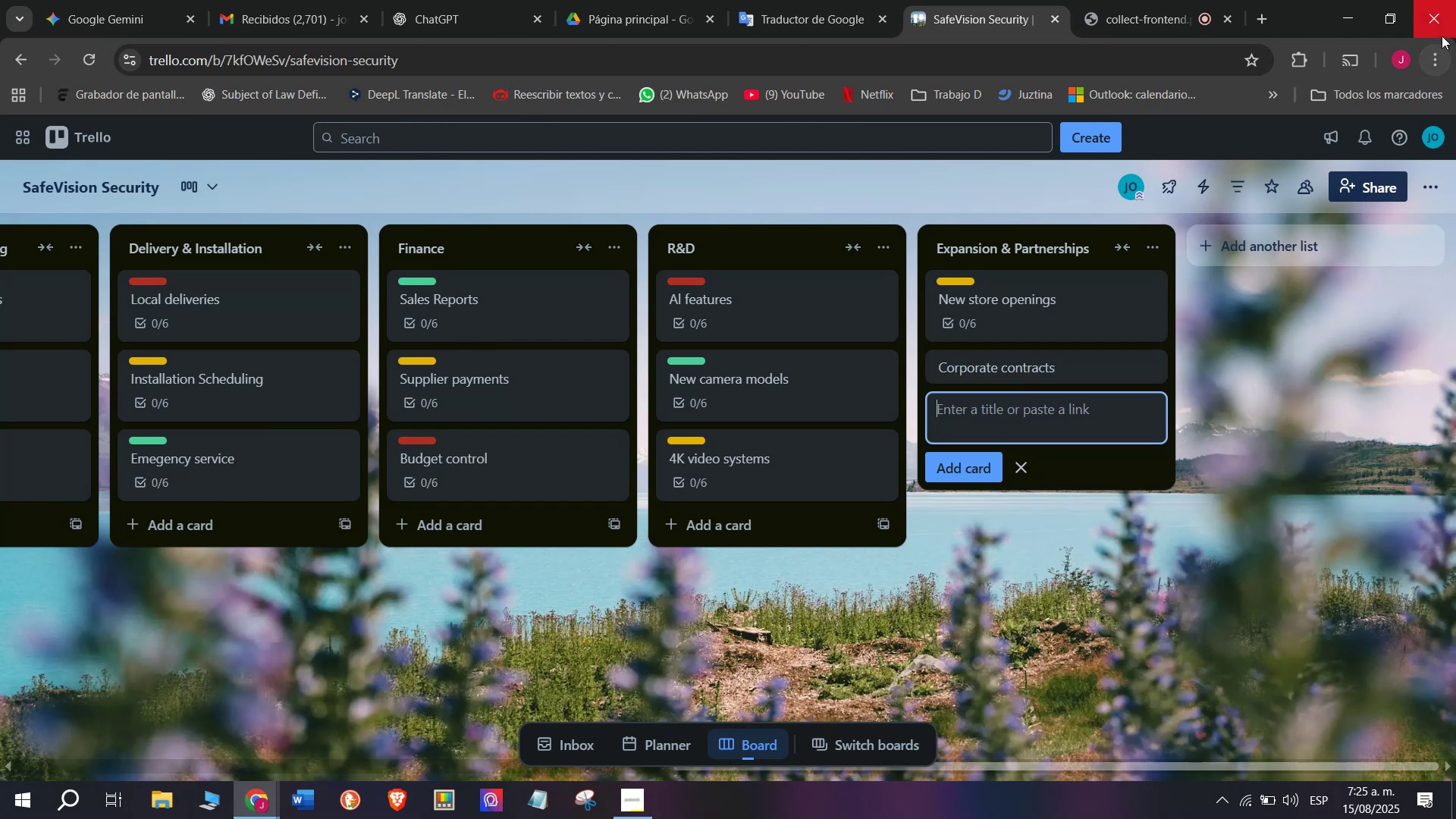 
left_click([1072, 360])
 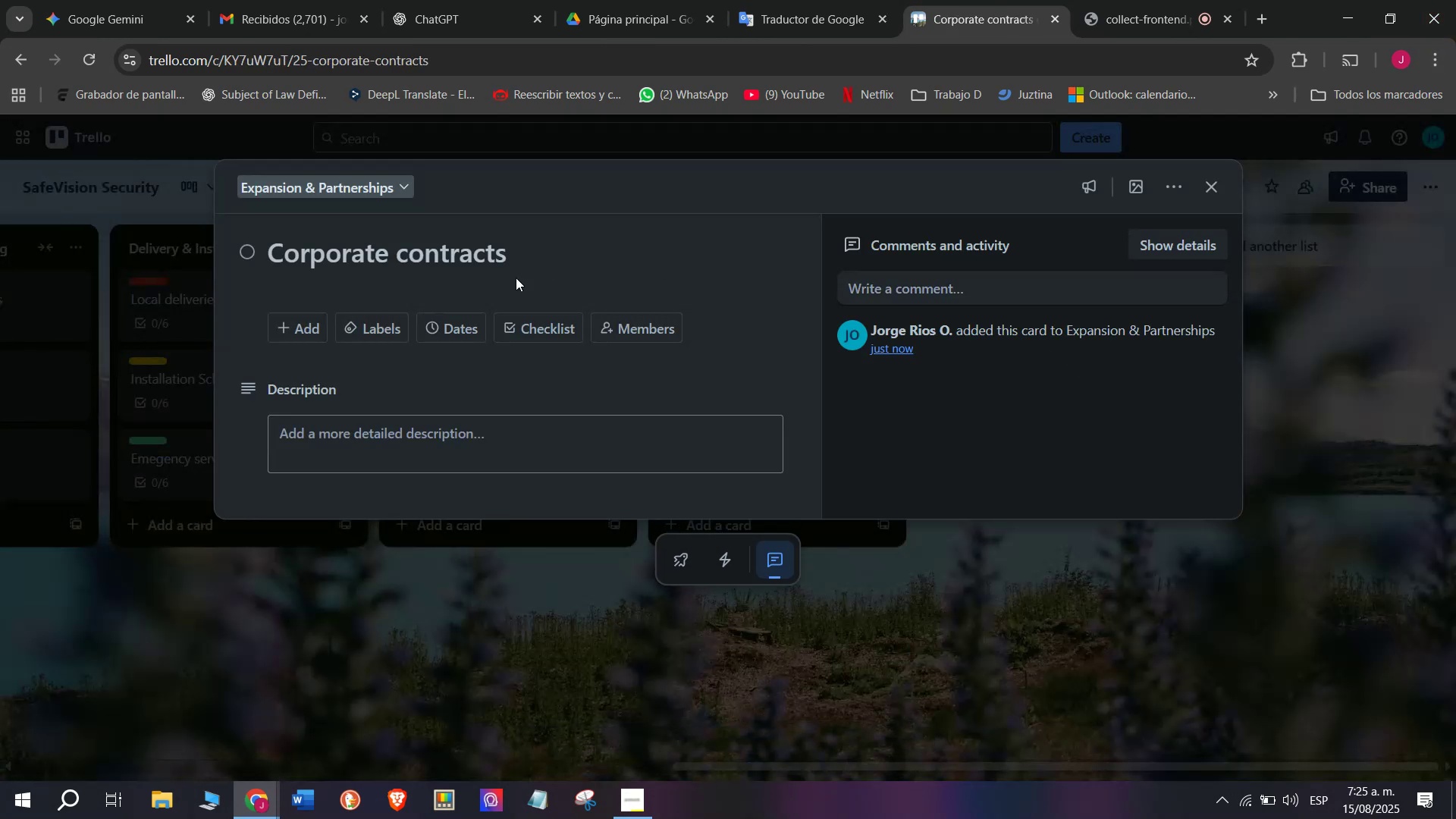 
left_click([540, 317])
 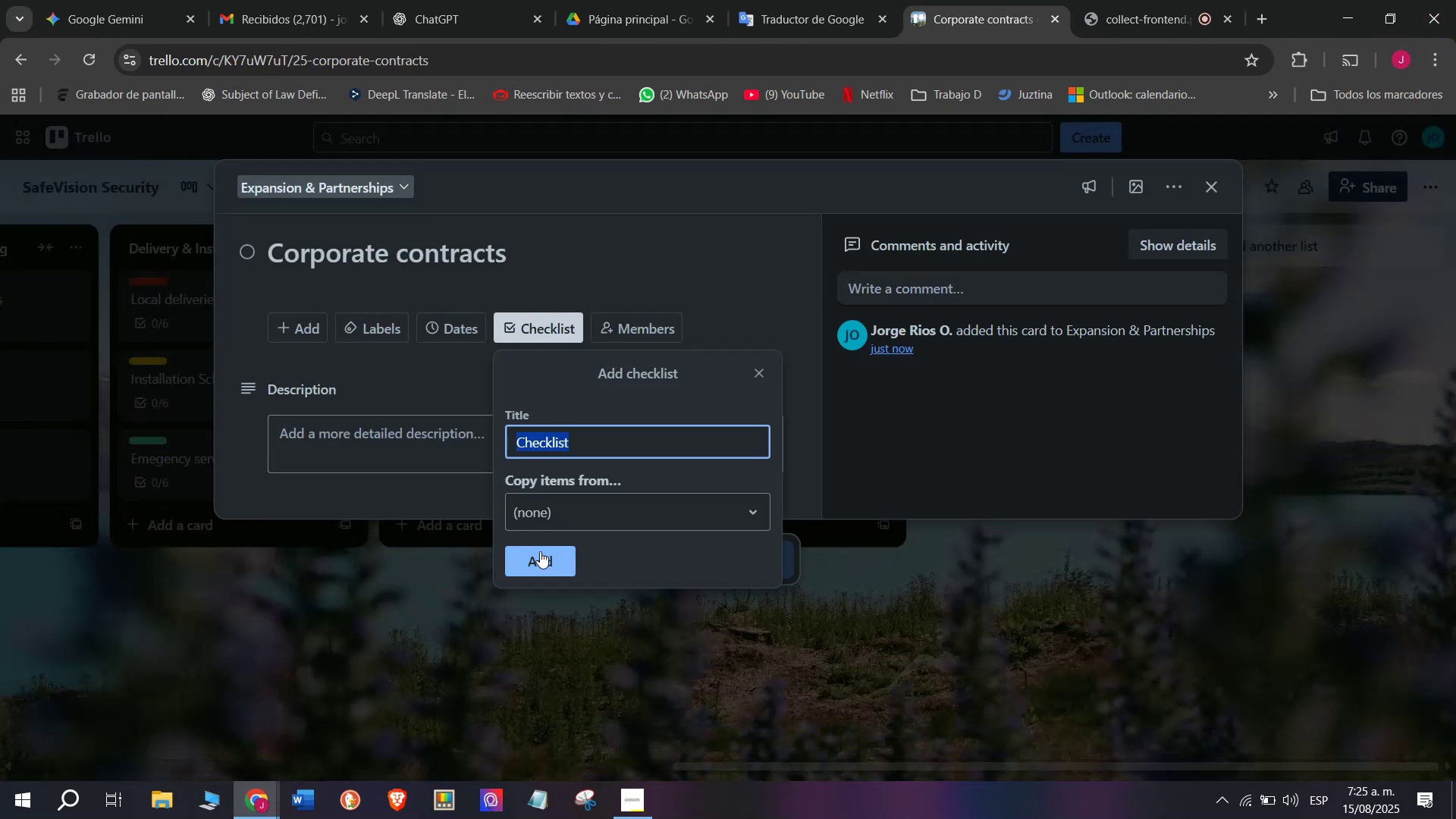 
left_click([540, 551])
 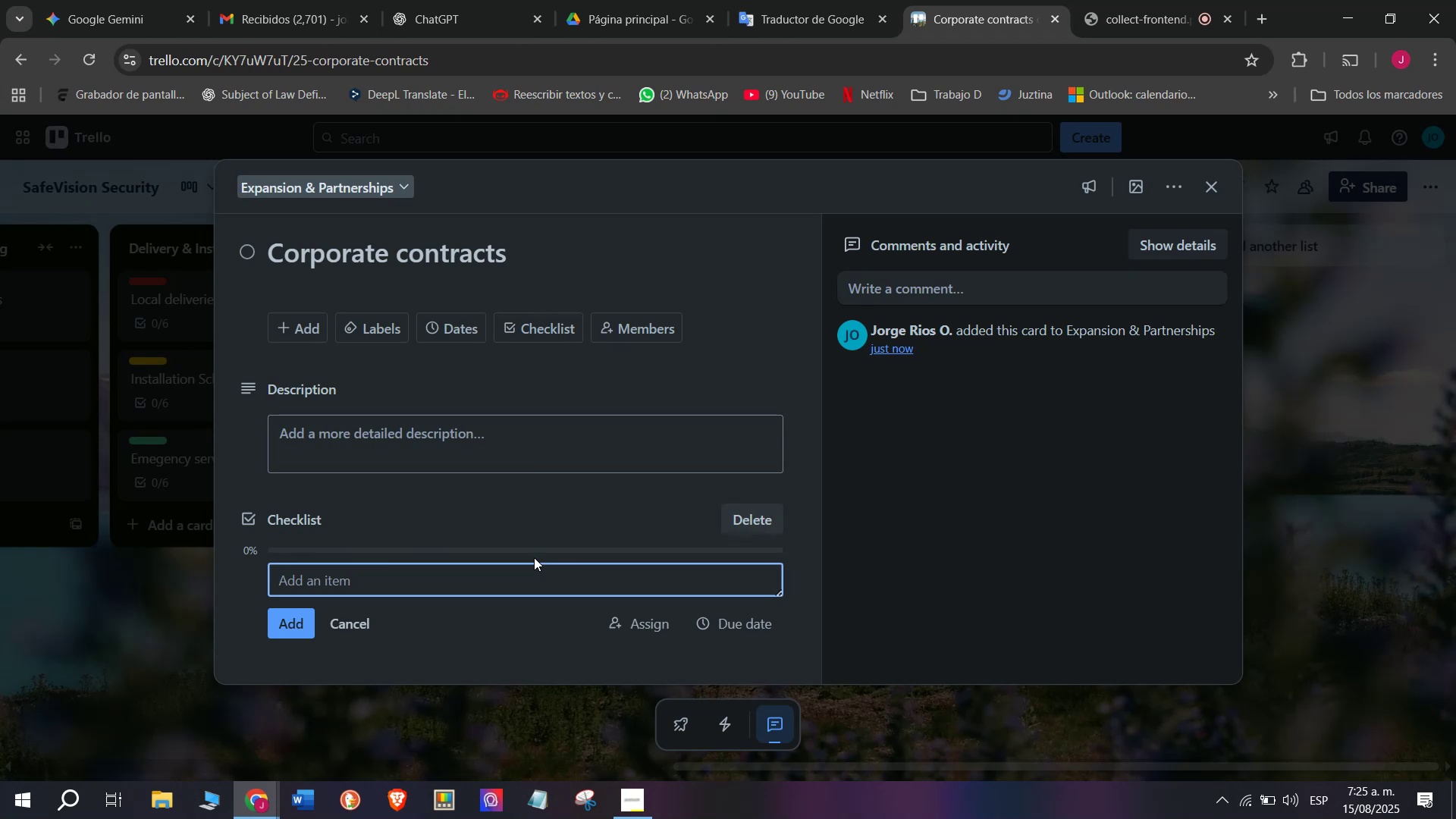 
wait(12.86)
 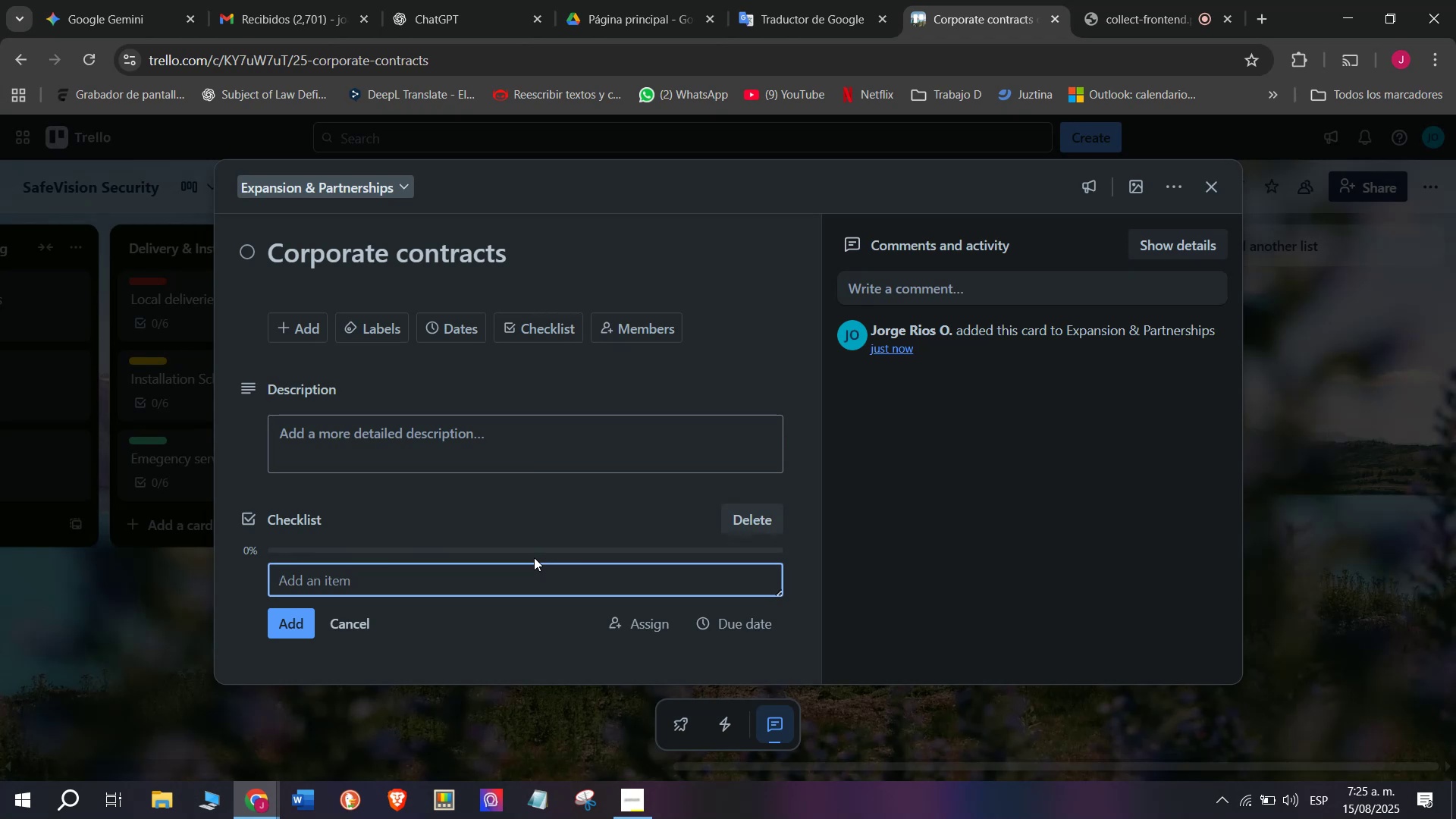 
type(Identify buss)
key(Backspace)
type(iness prospects)
 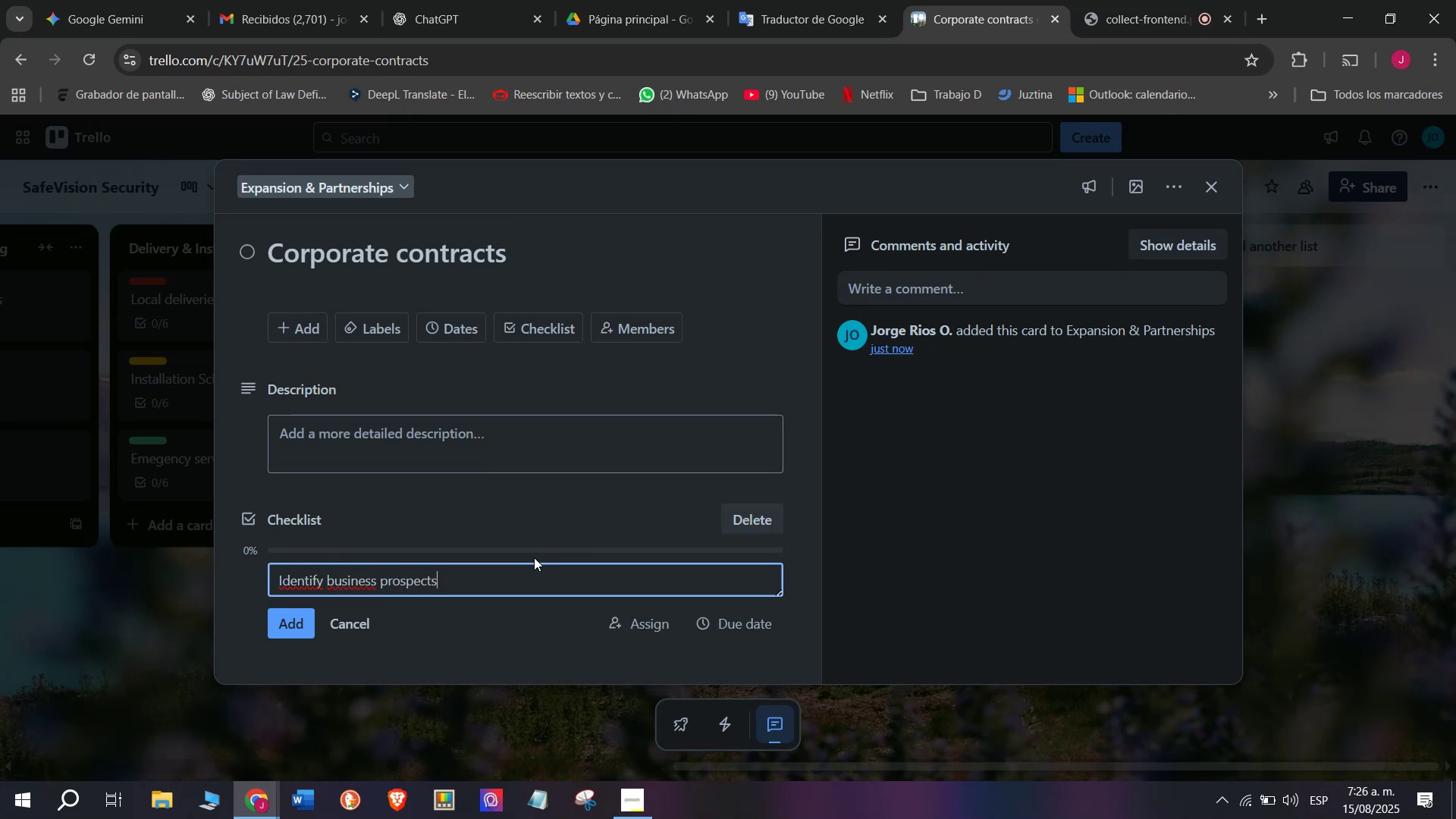 
key(Enter)
 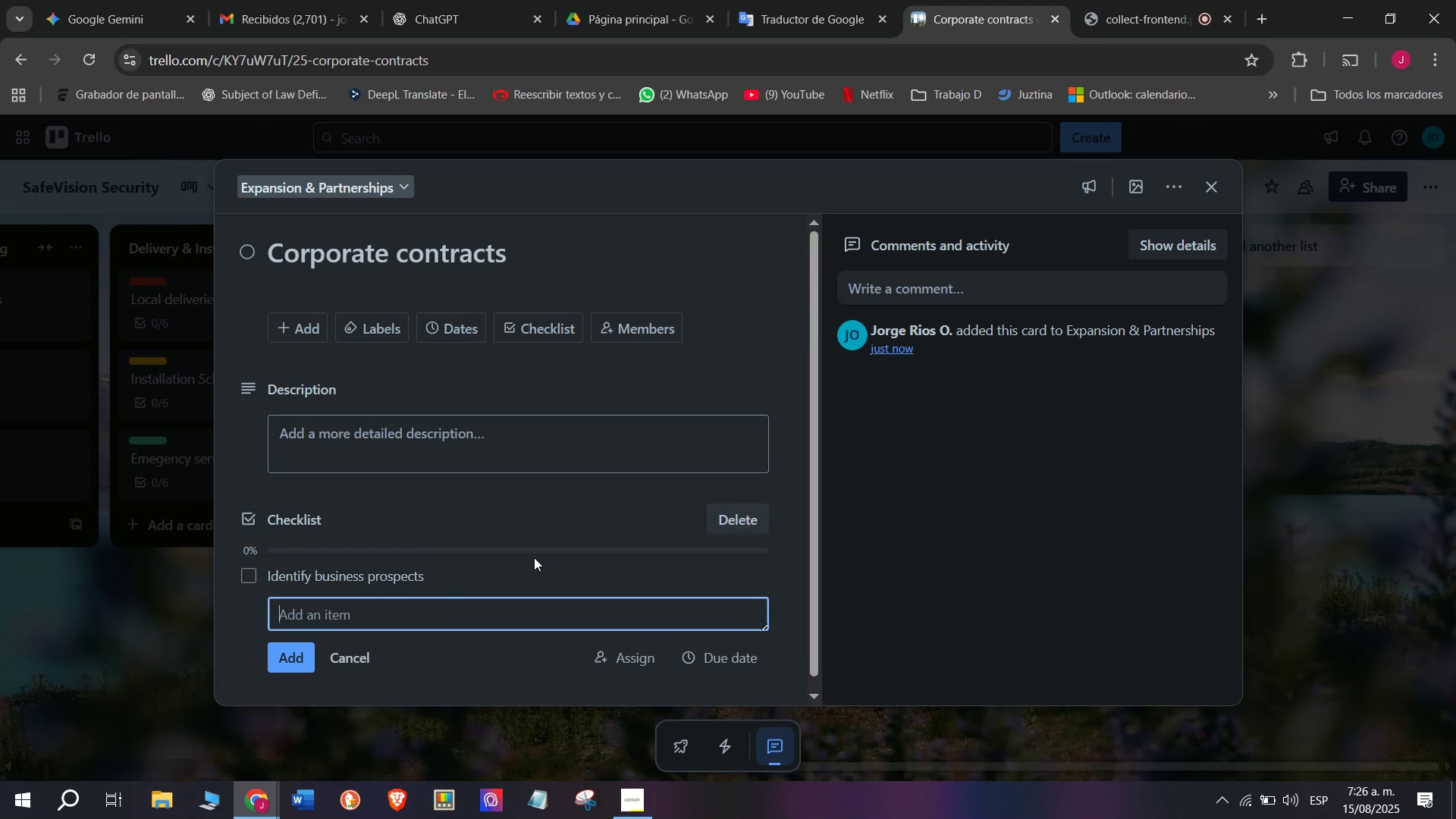 
type(P)
key(Backspace)
type(Offer sd)
key(Backspace)
type(s)
key(Backspace)
key(Backspace)
type(sec)
 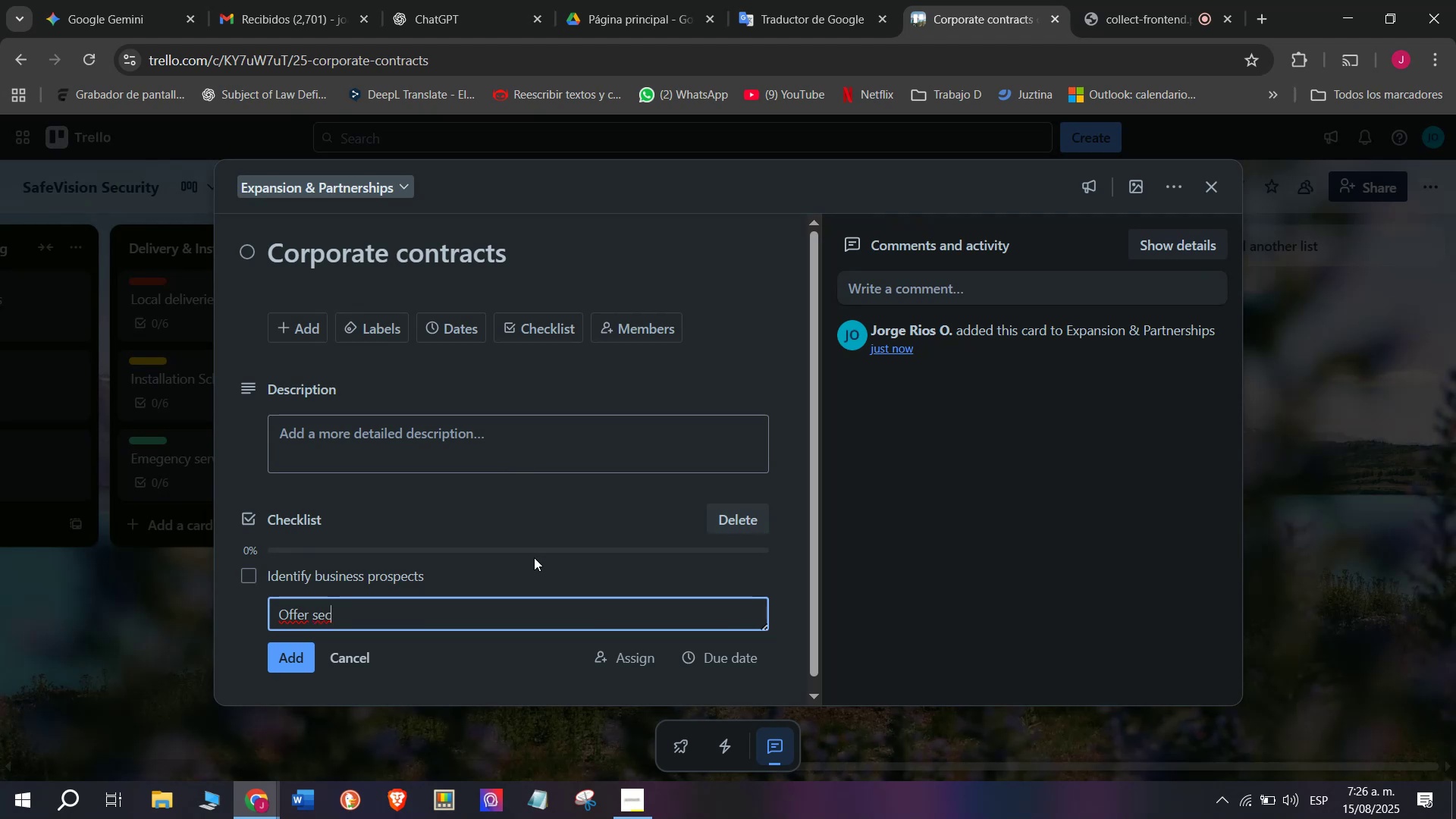 
type(urity packages)
 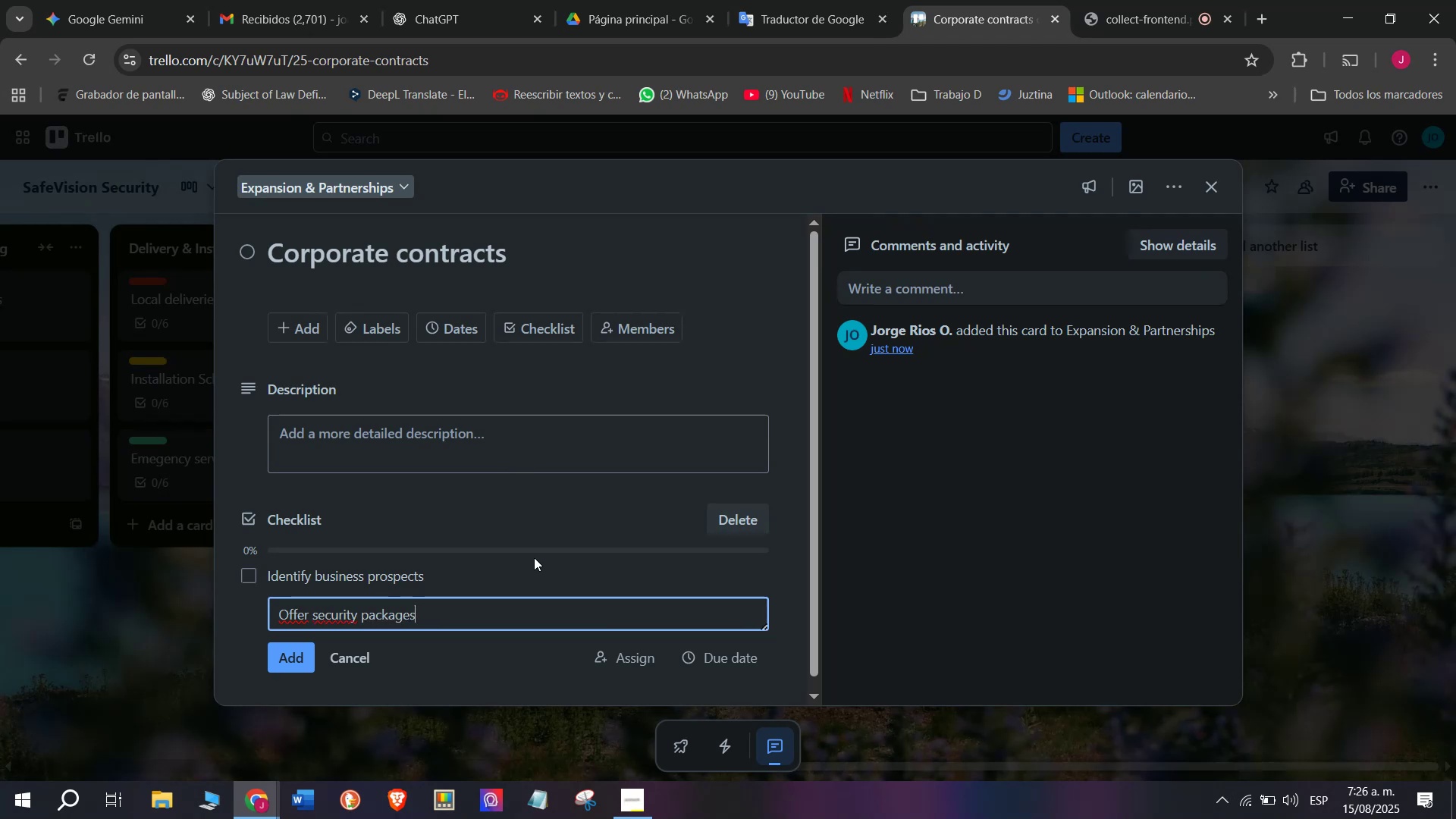 
key(Enter)
 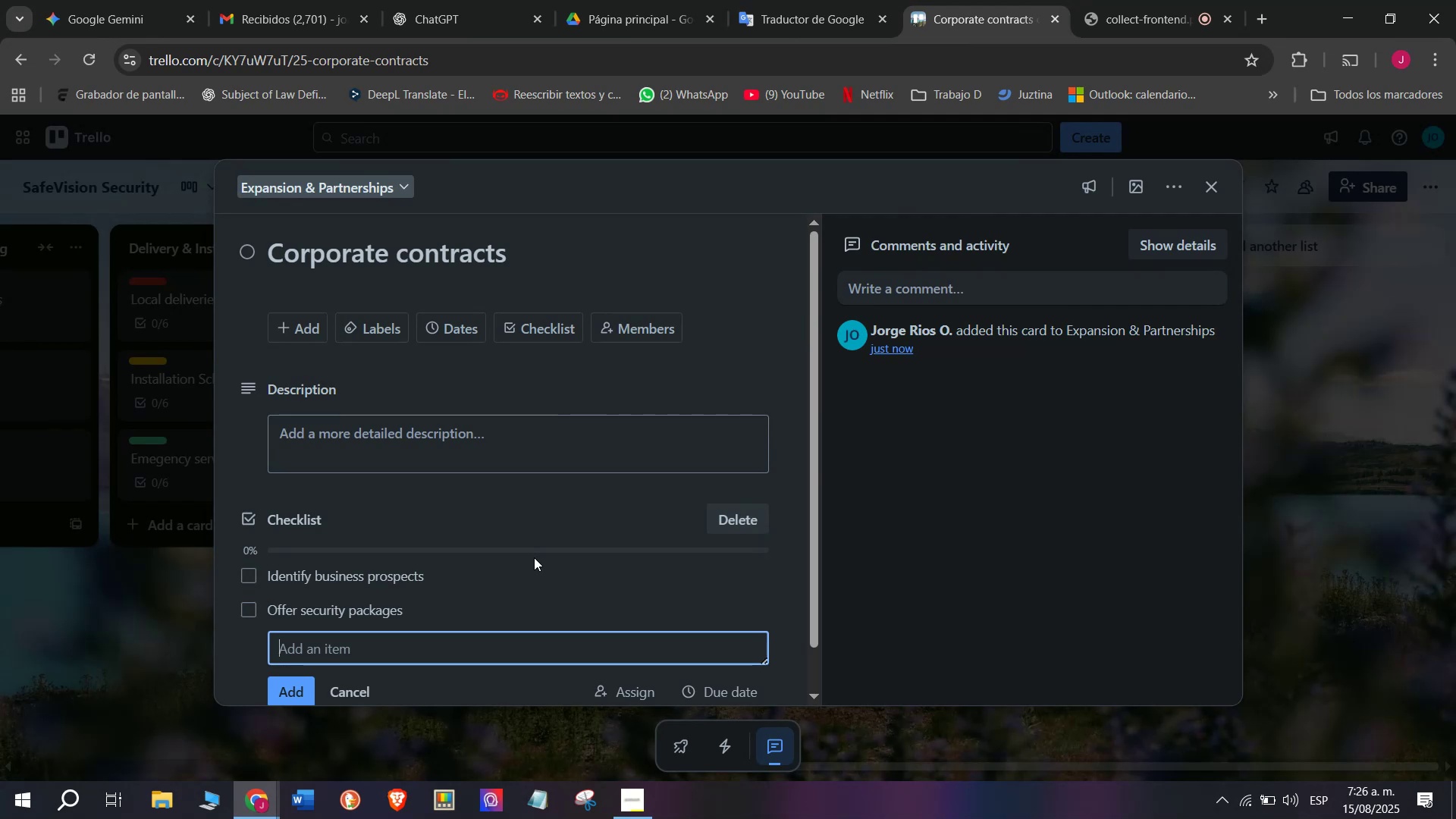 
type(Negotiate terms)
 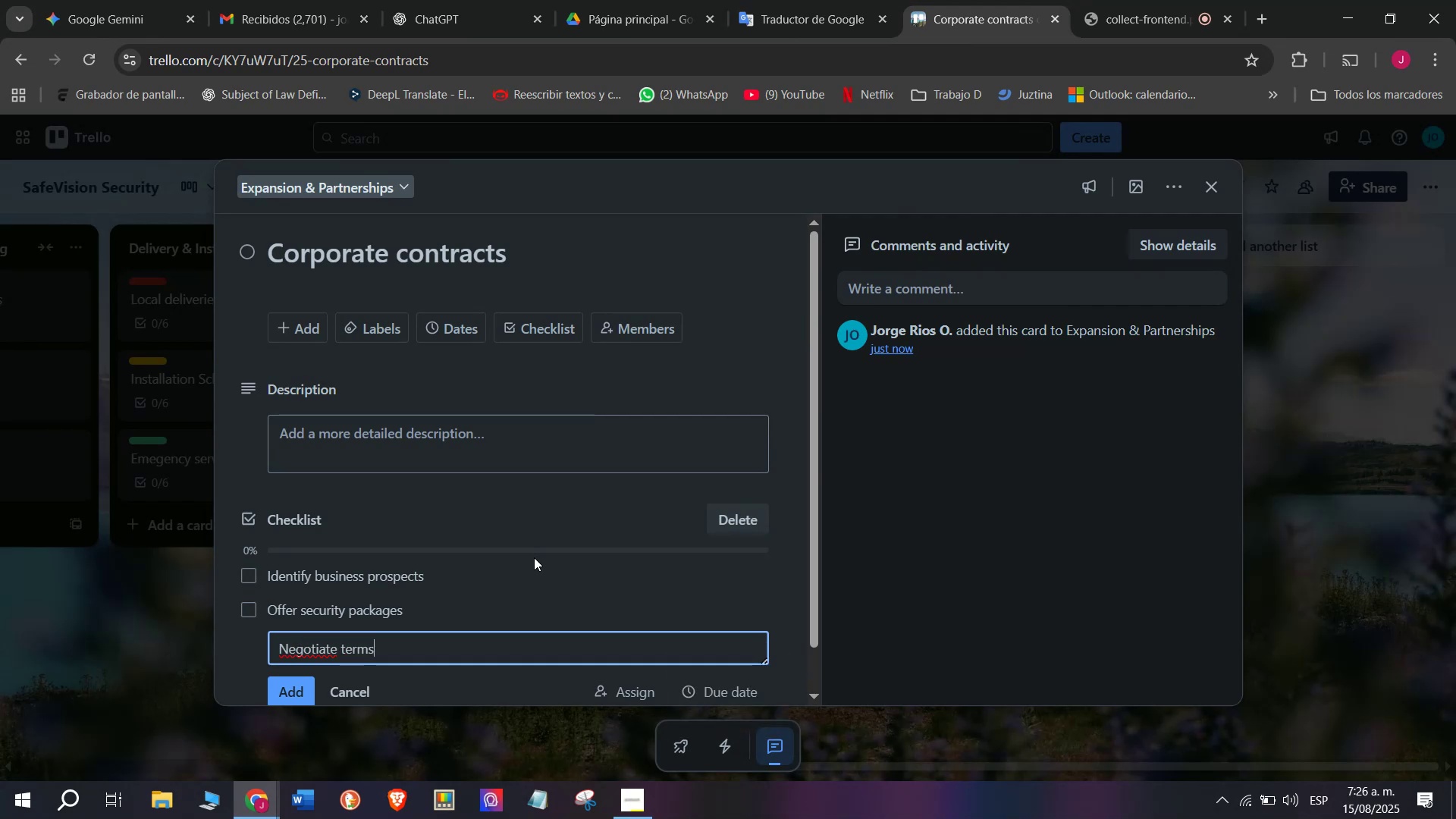 
key(Enter)
 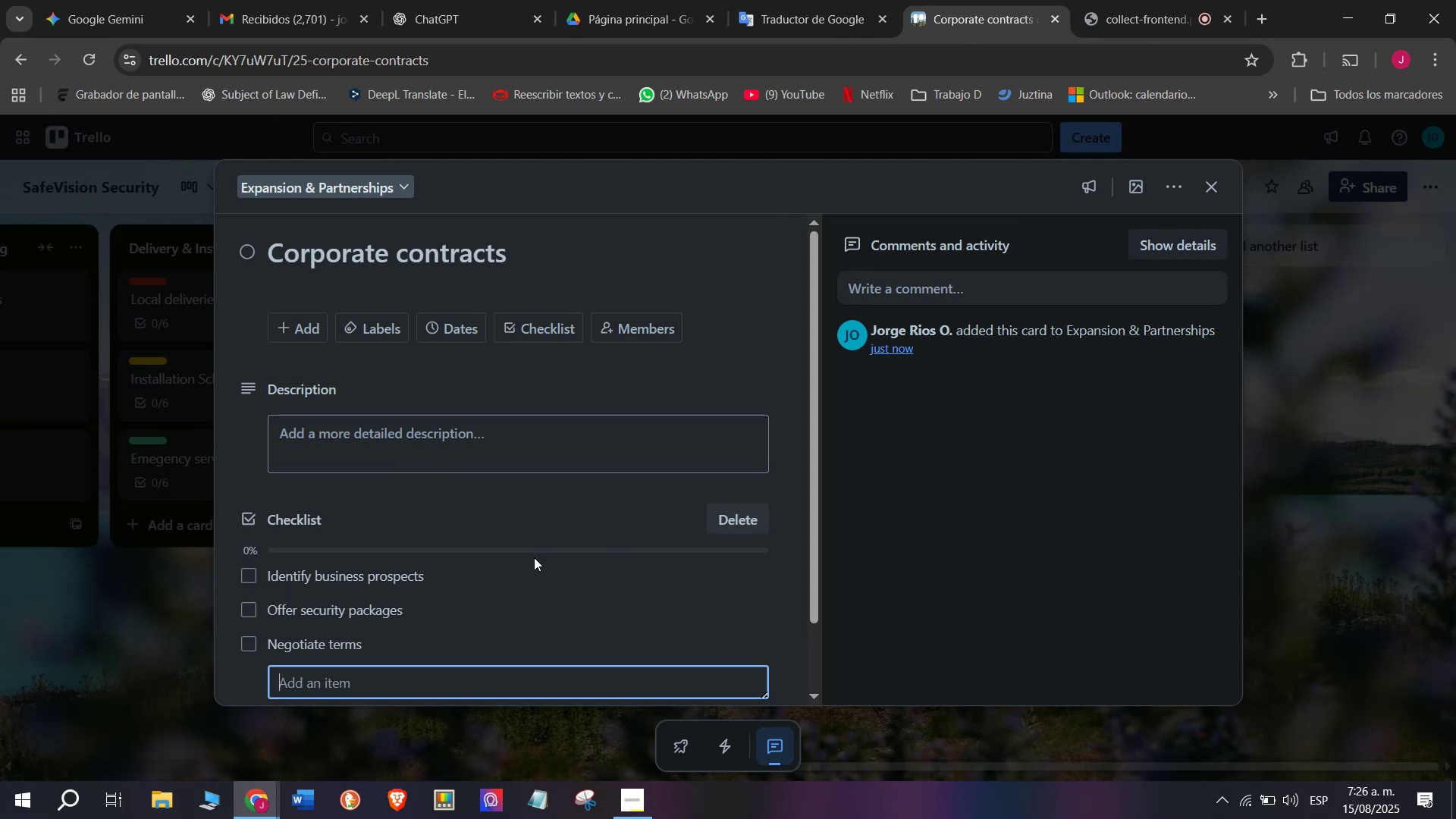 
wait(13.48)
 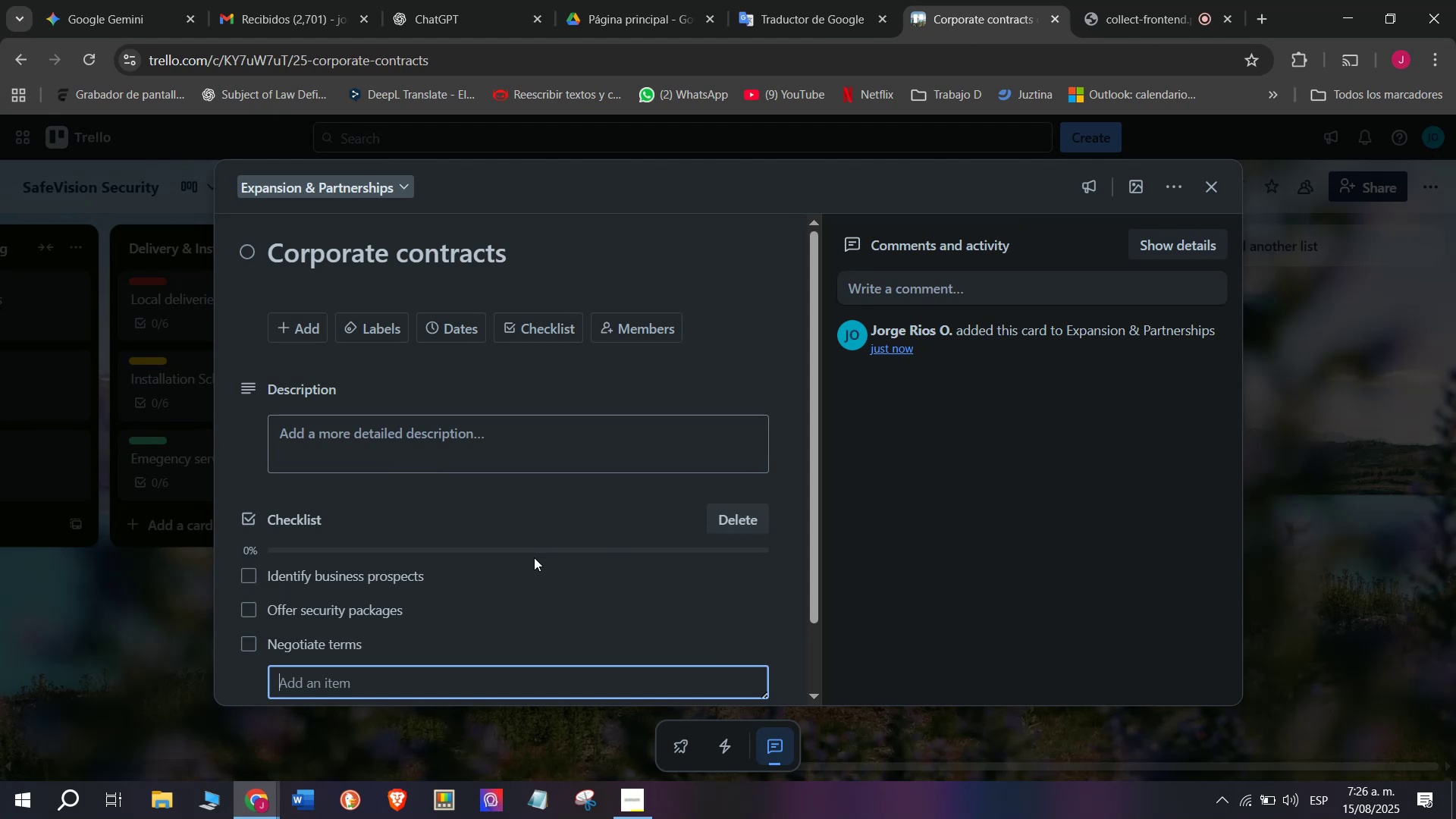 
type(Sign agreements)
 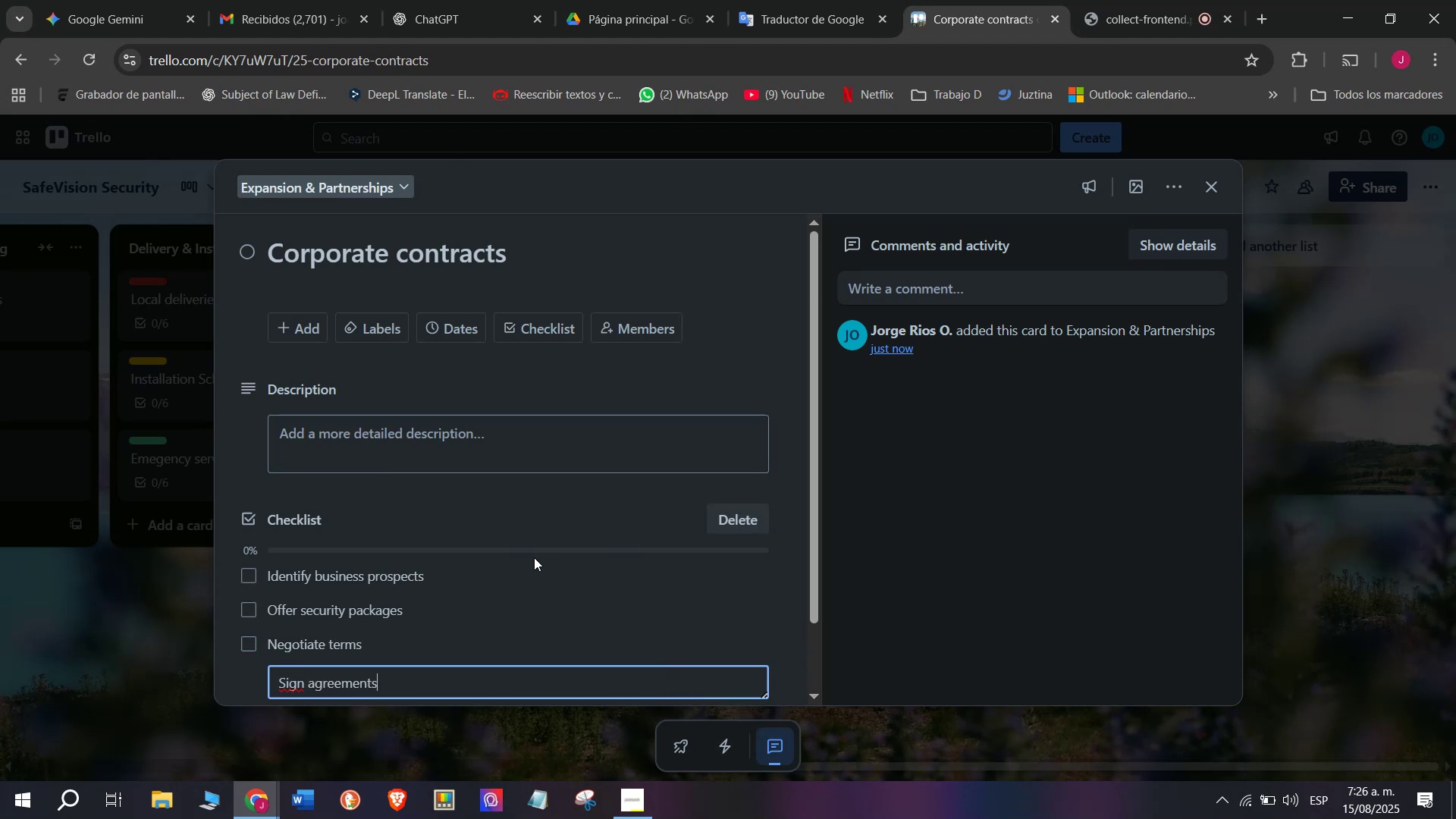 
key(Enter)
 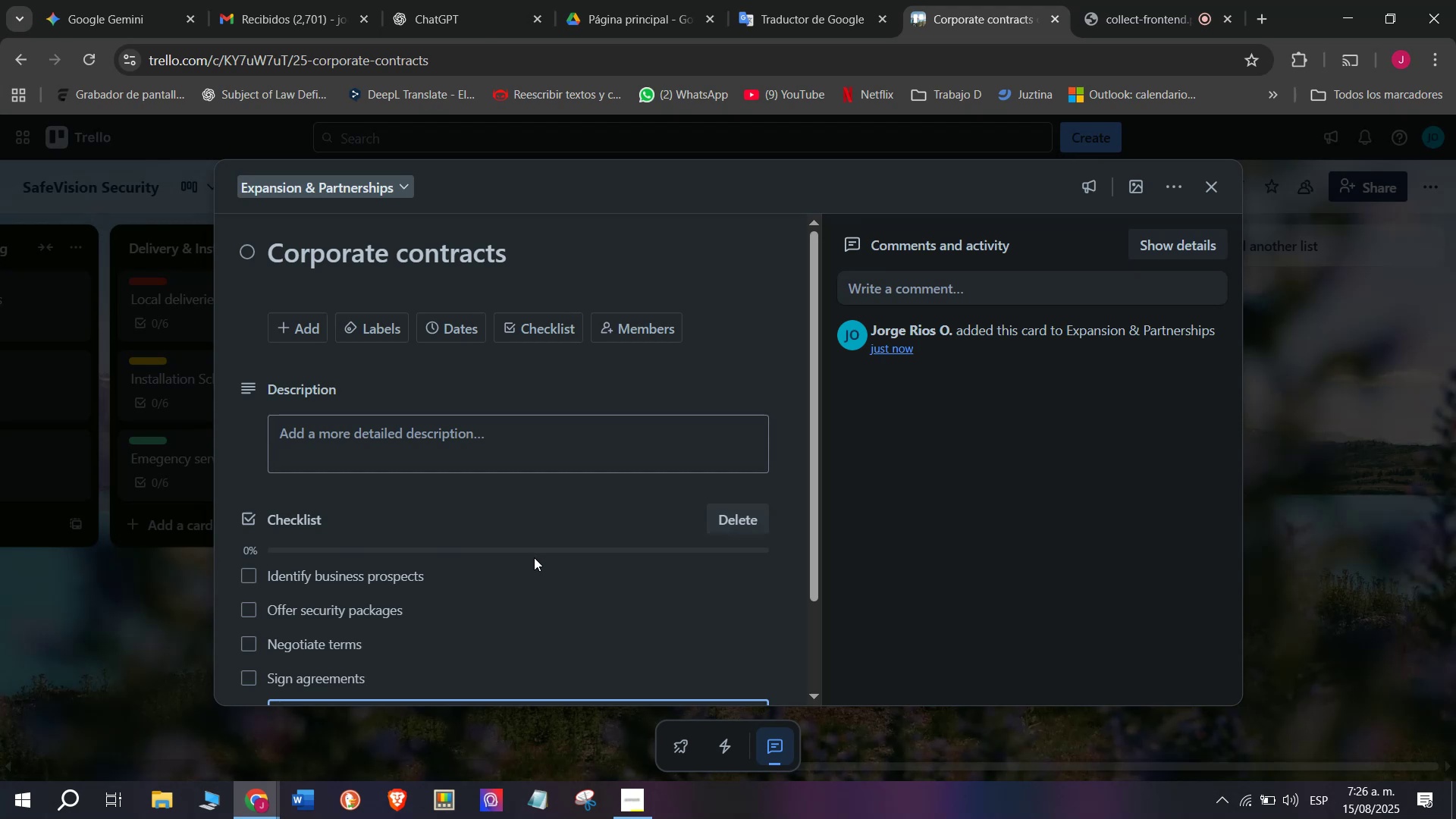 
type(Install syste)
 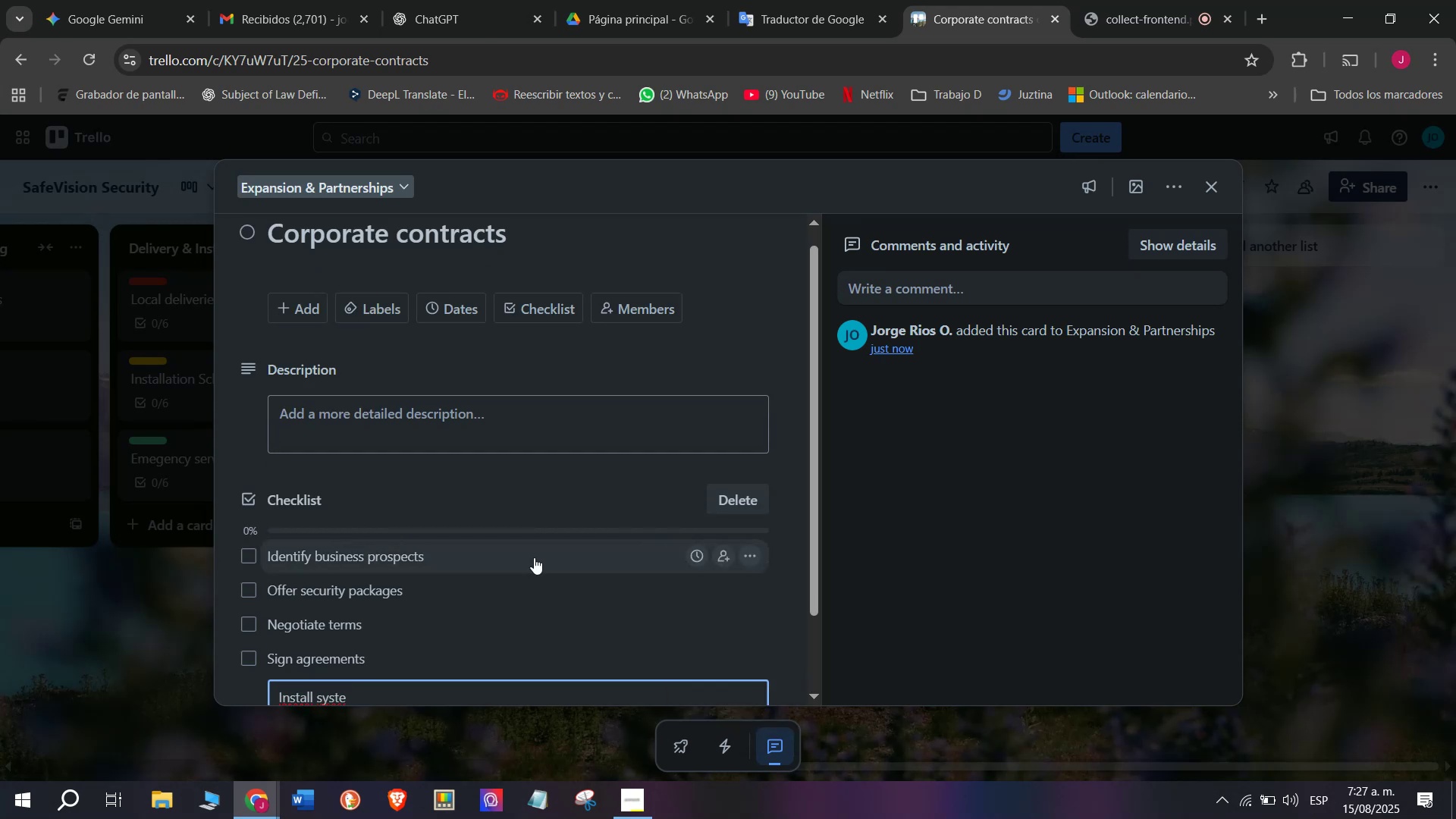 
type(ms)
 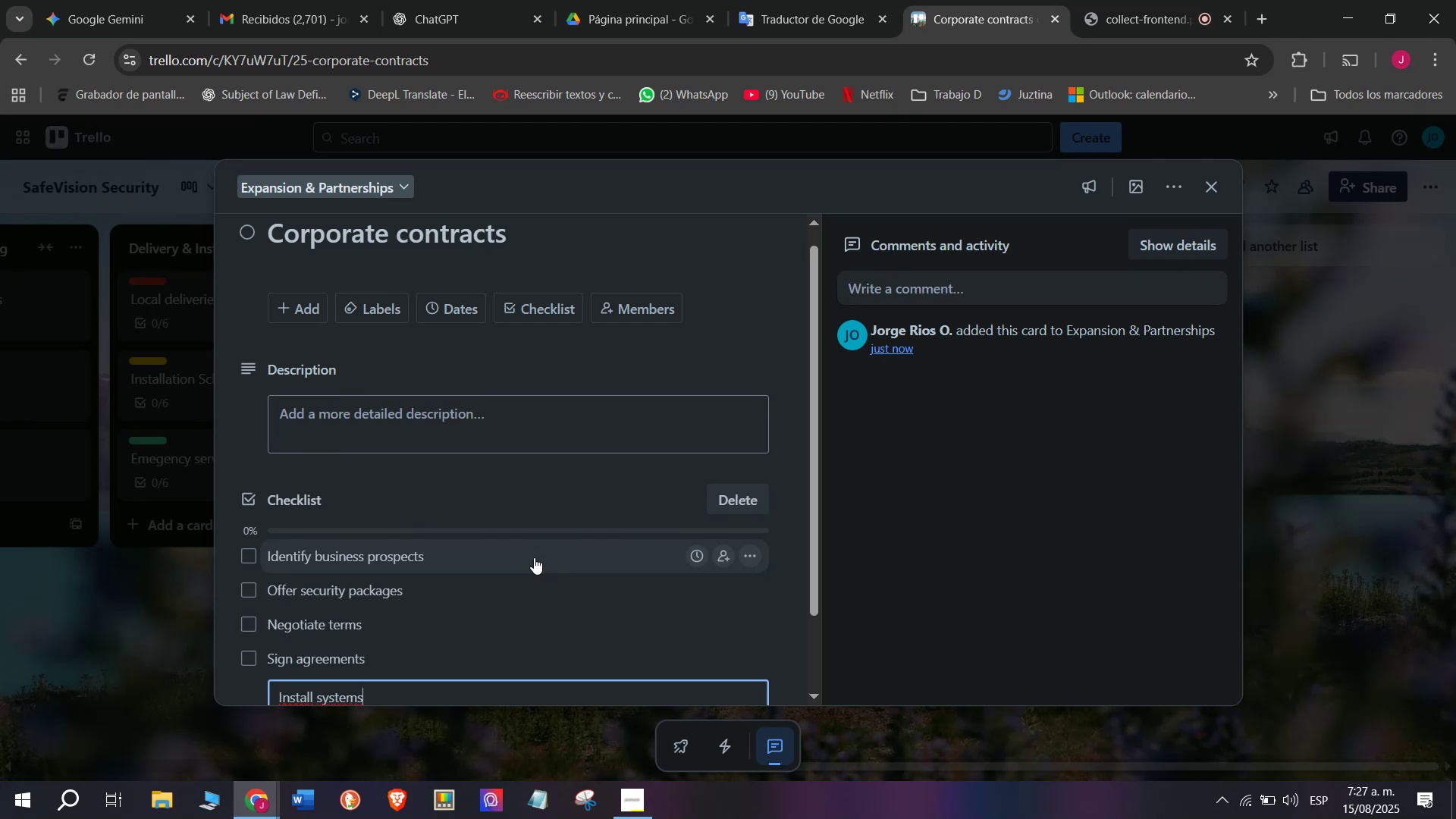 
key(Enter)
 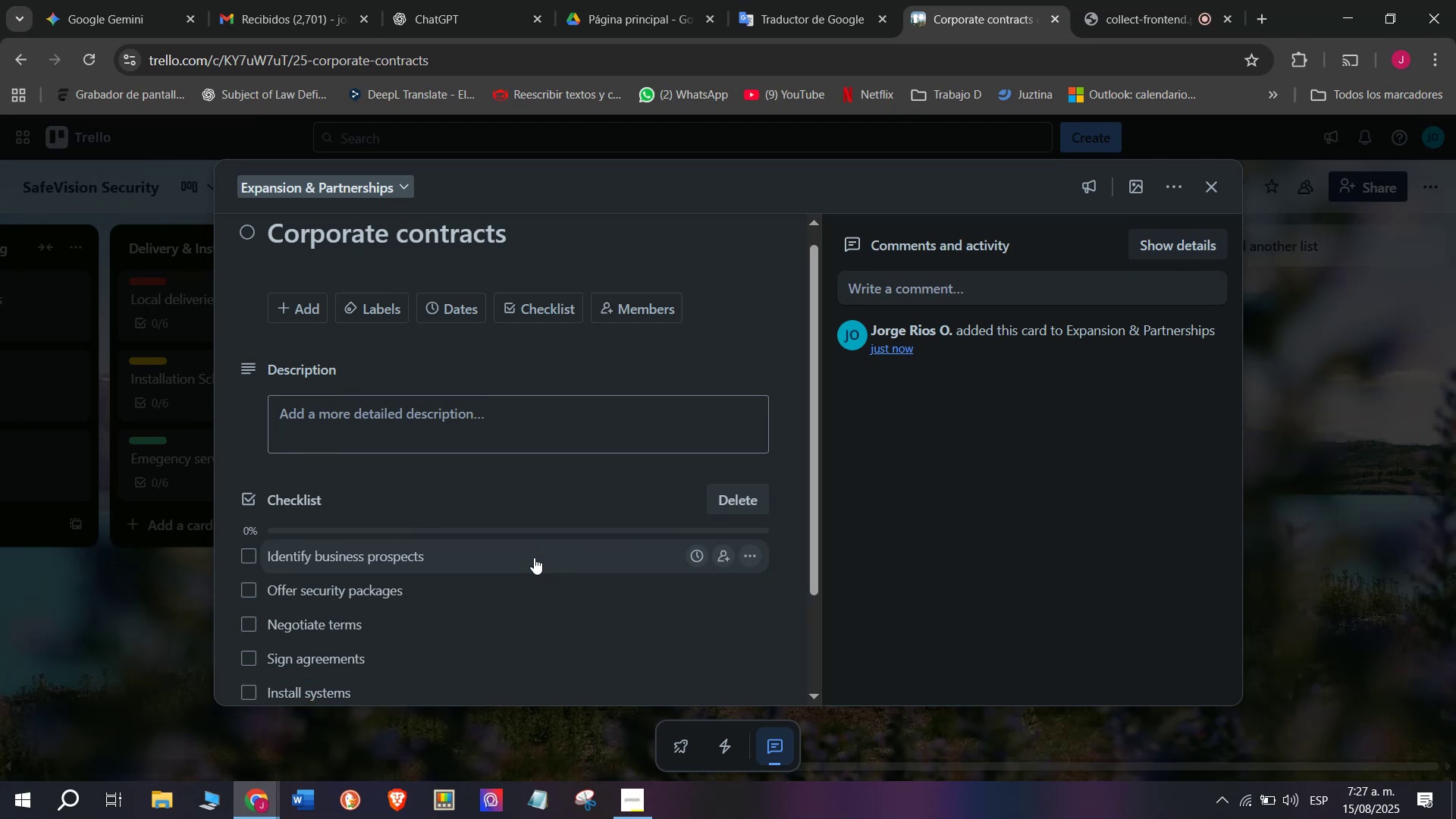 
type(Provide ongoin)
 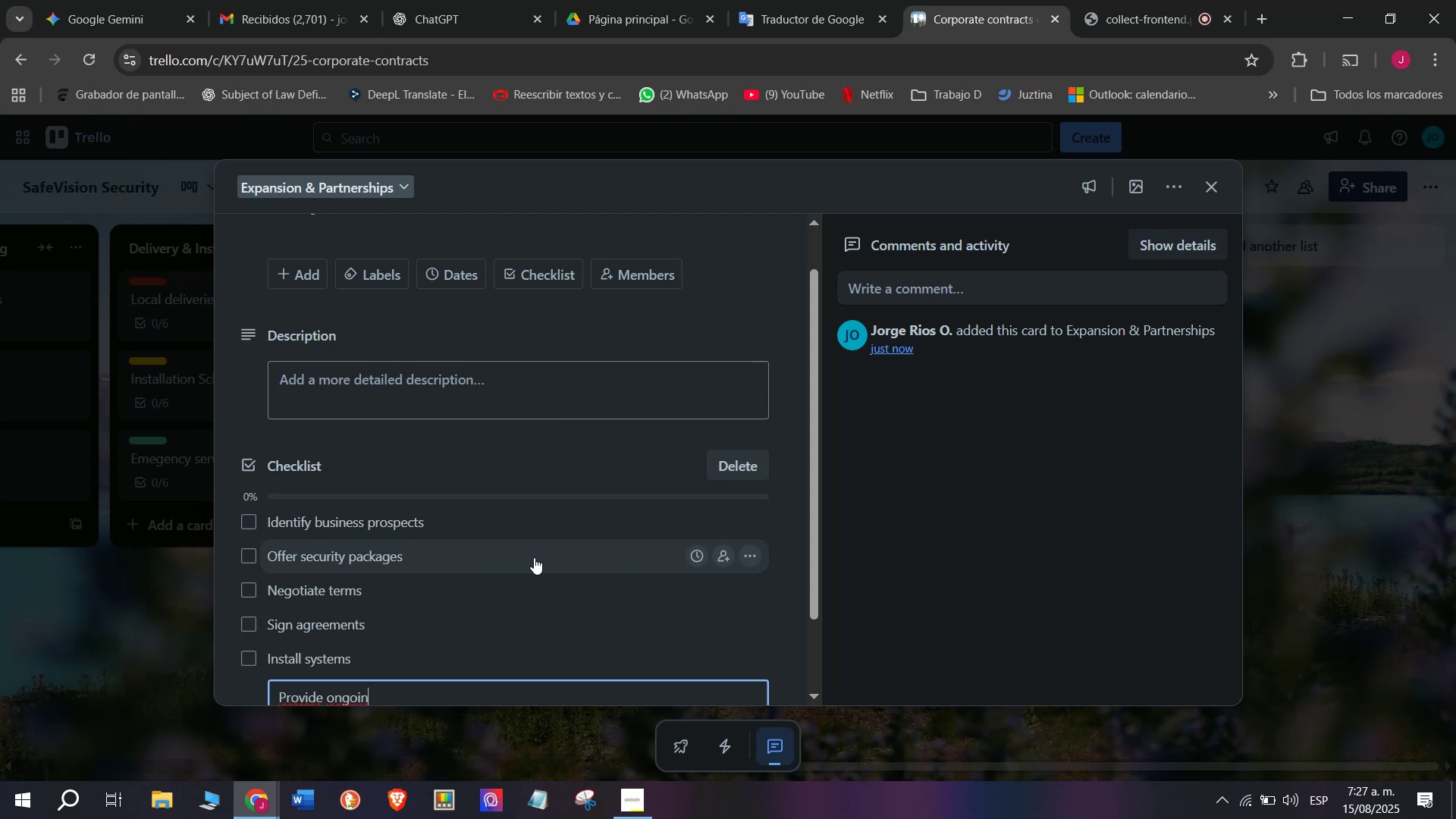 
type(f)
key(Backspace)
type(g service)
 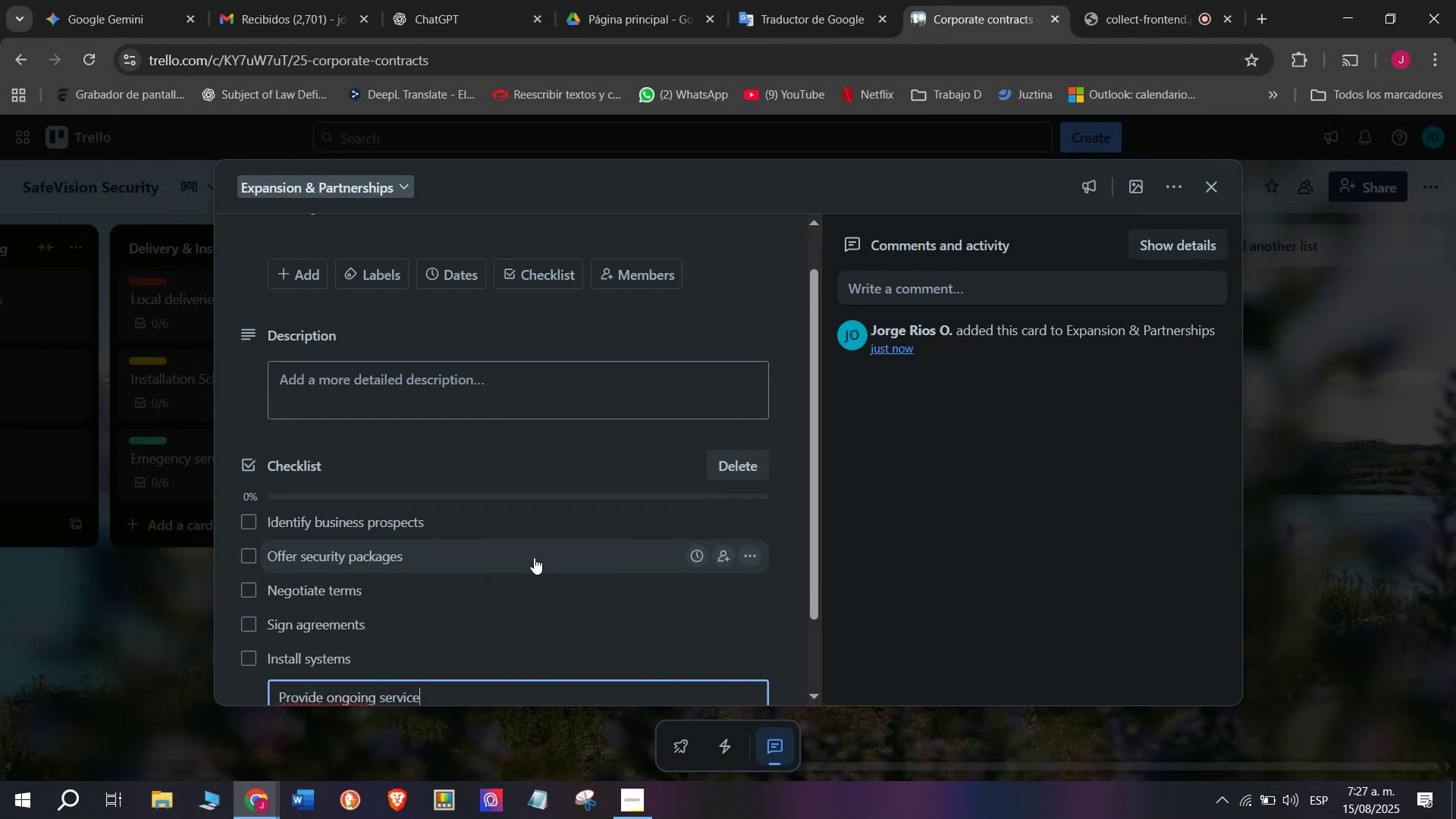 
key(Enter)
 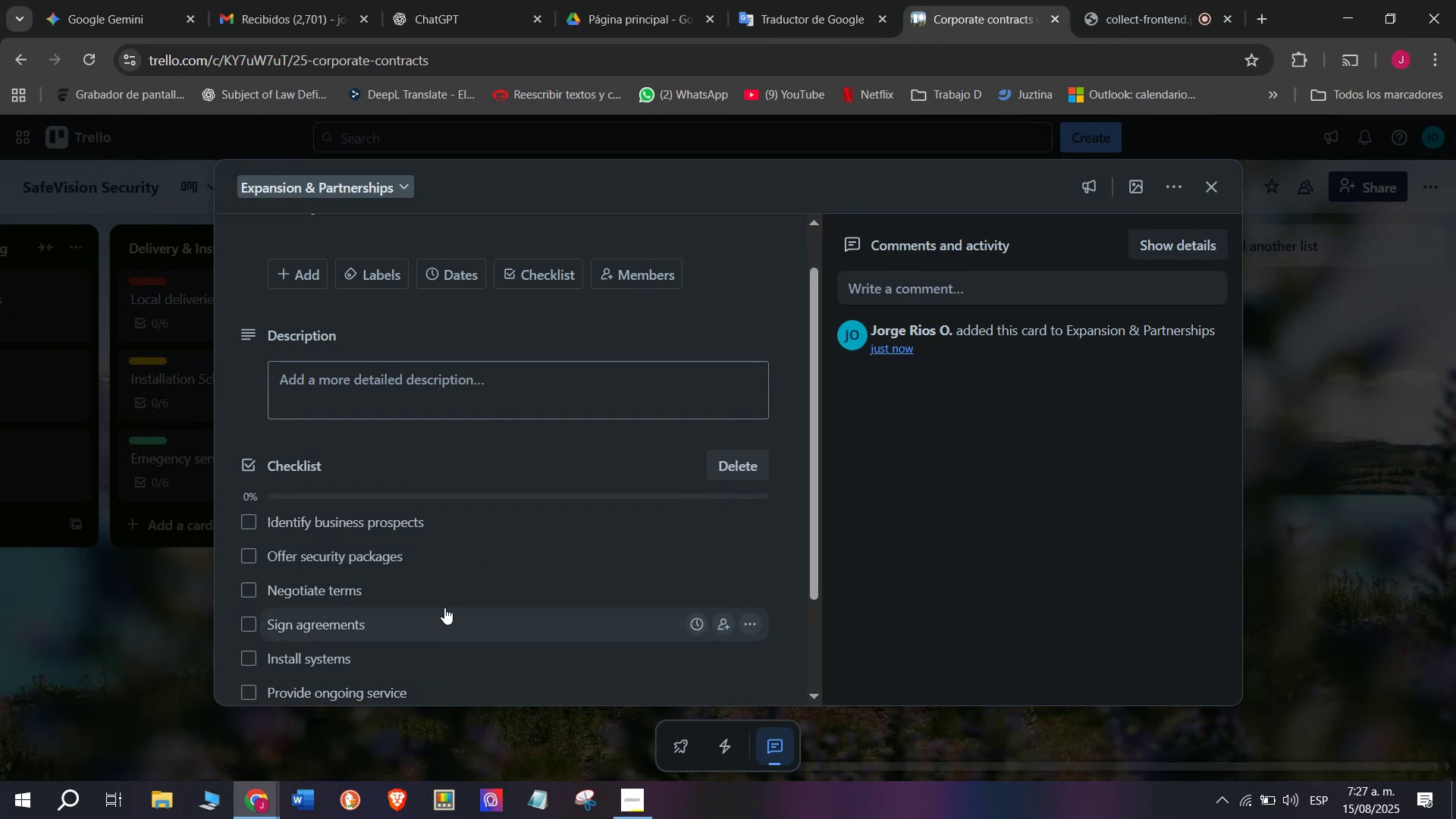 
scroll: coordinate [444, 608], scroll_direction: down, amount: 4.0
 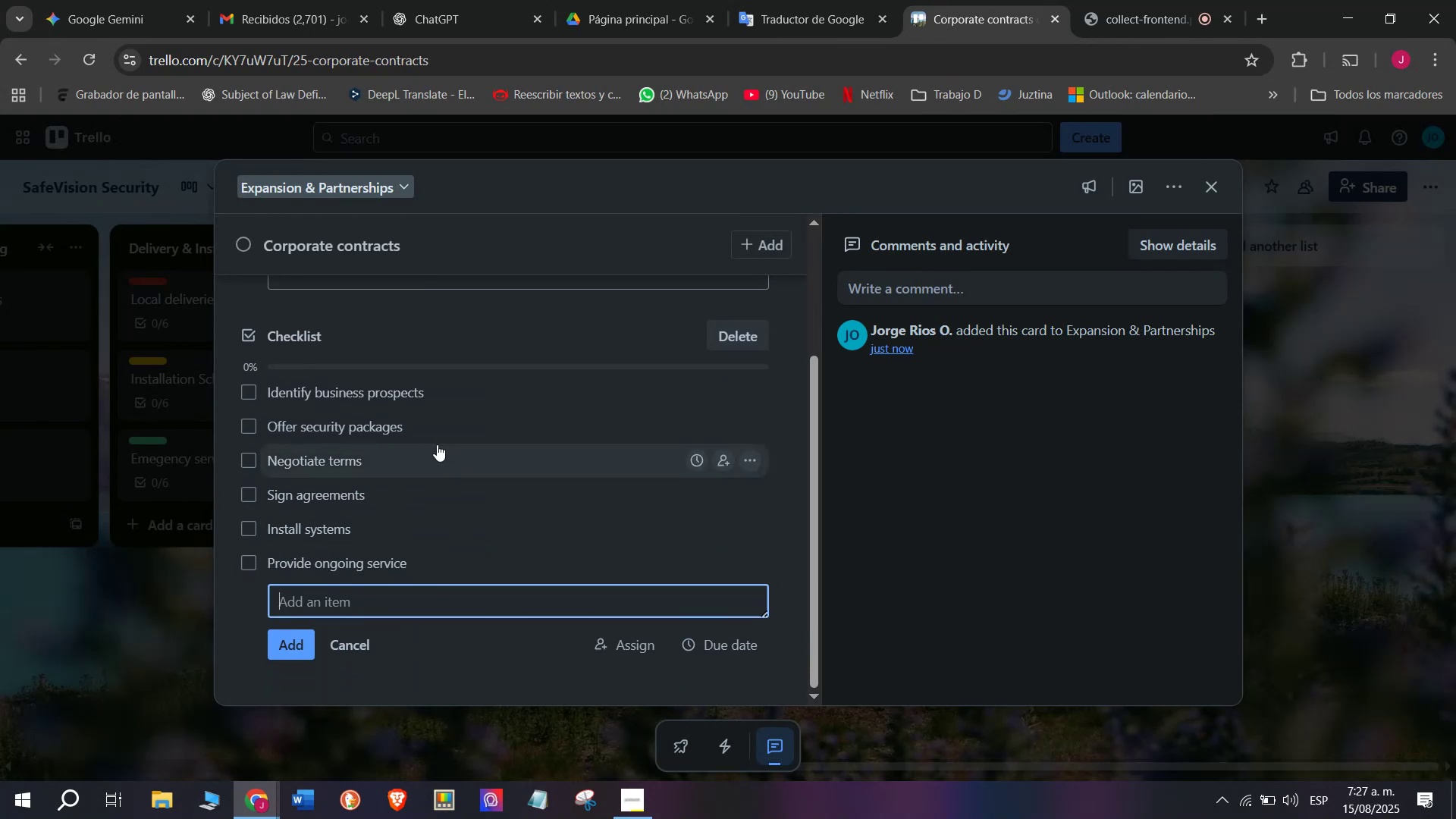 
scroll: coordinate [429, 390], scroll_direction: up, amount: 4.0
 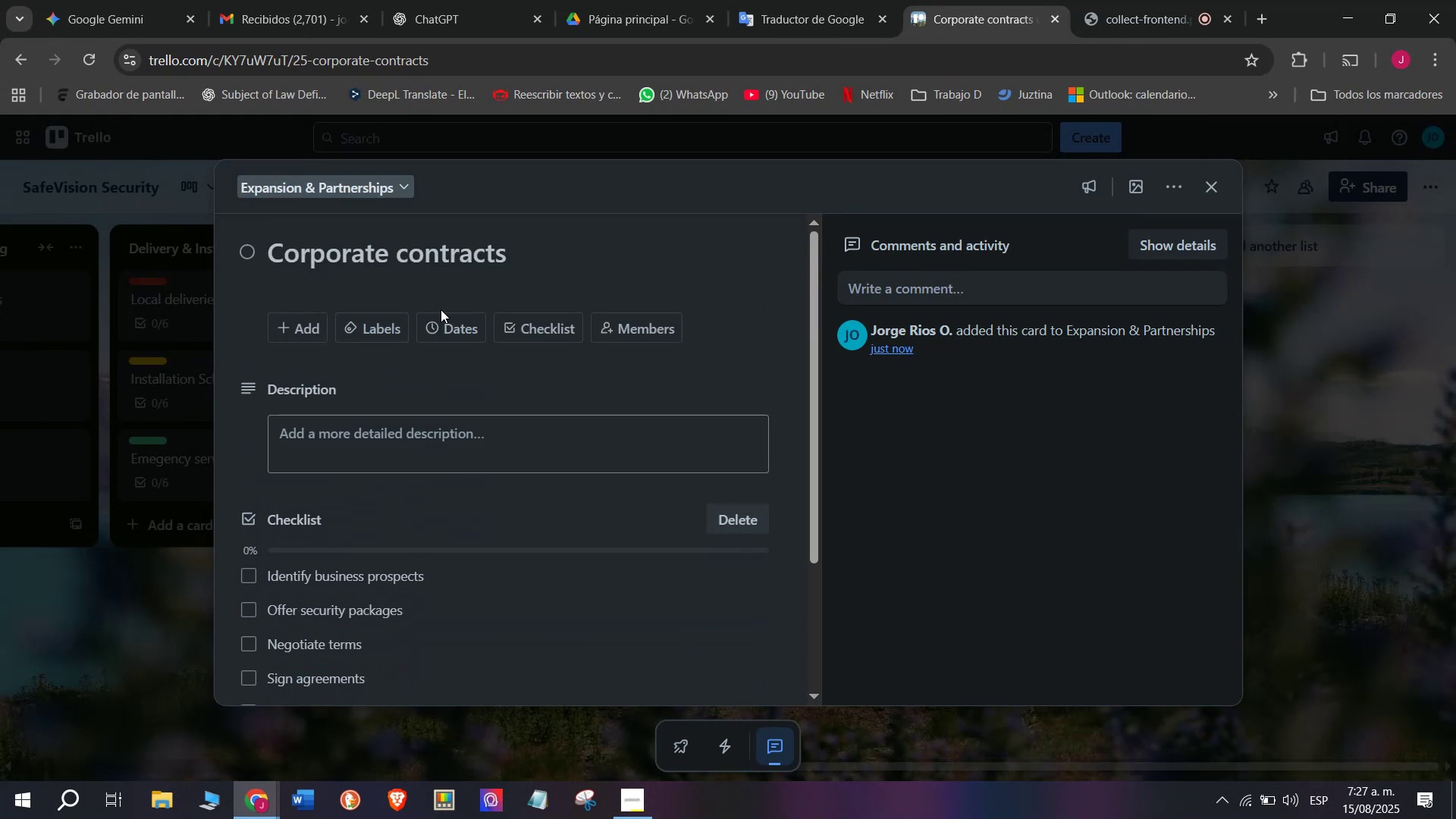 
left_click([450, 314])
 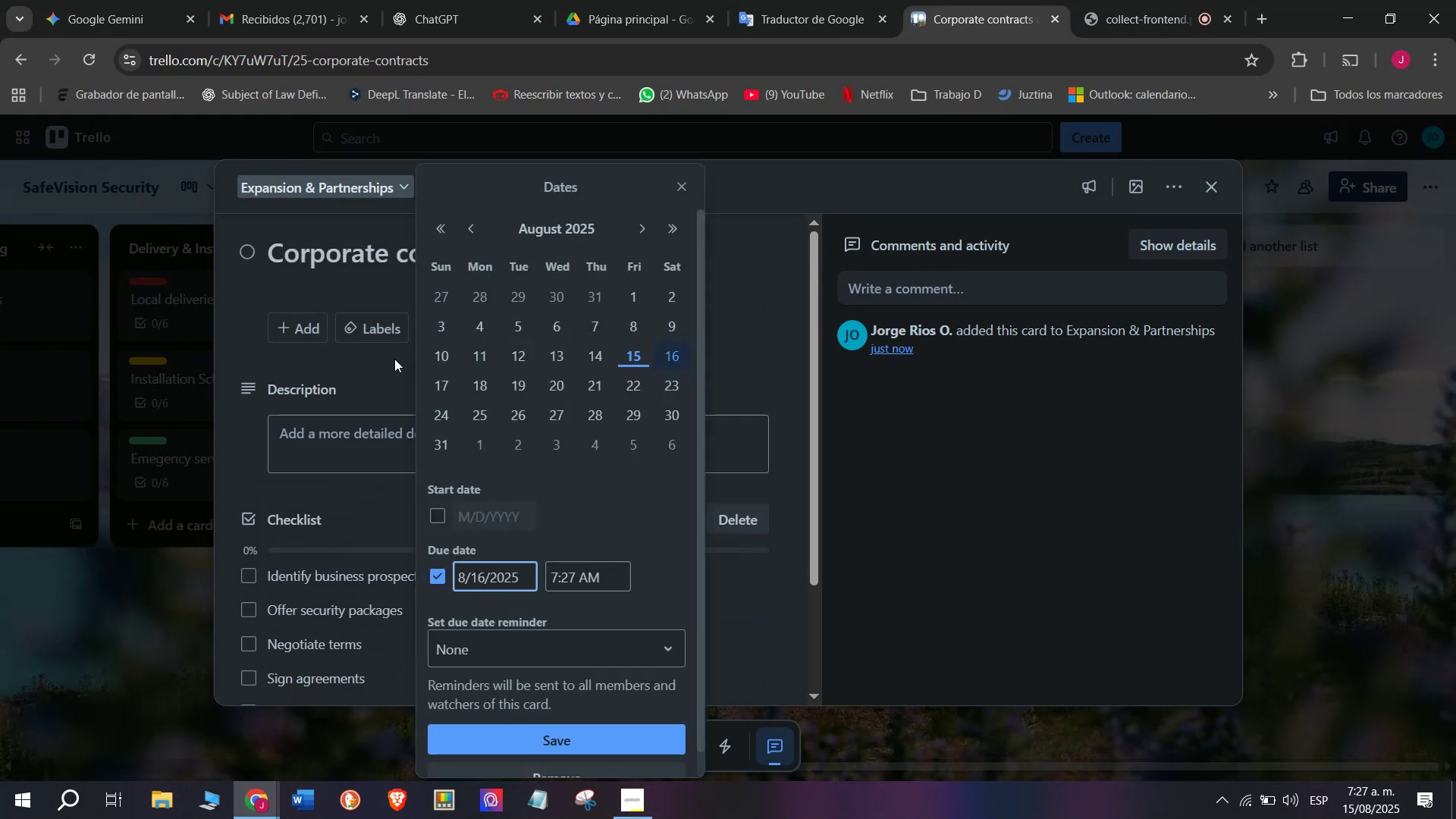 
double_click([388, 329])
 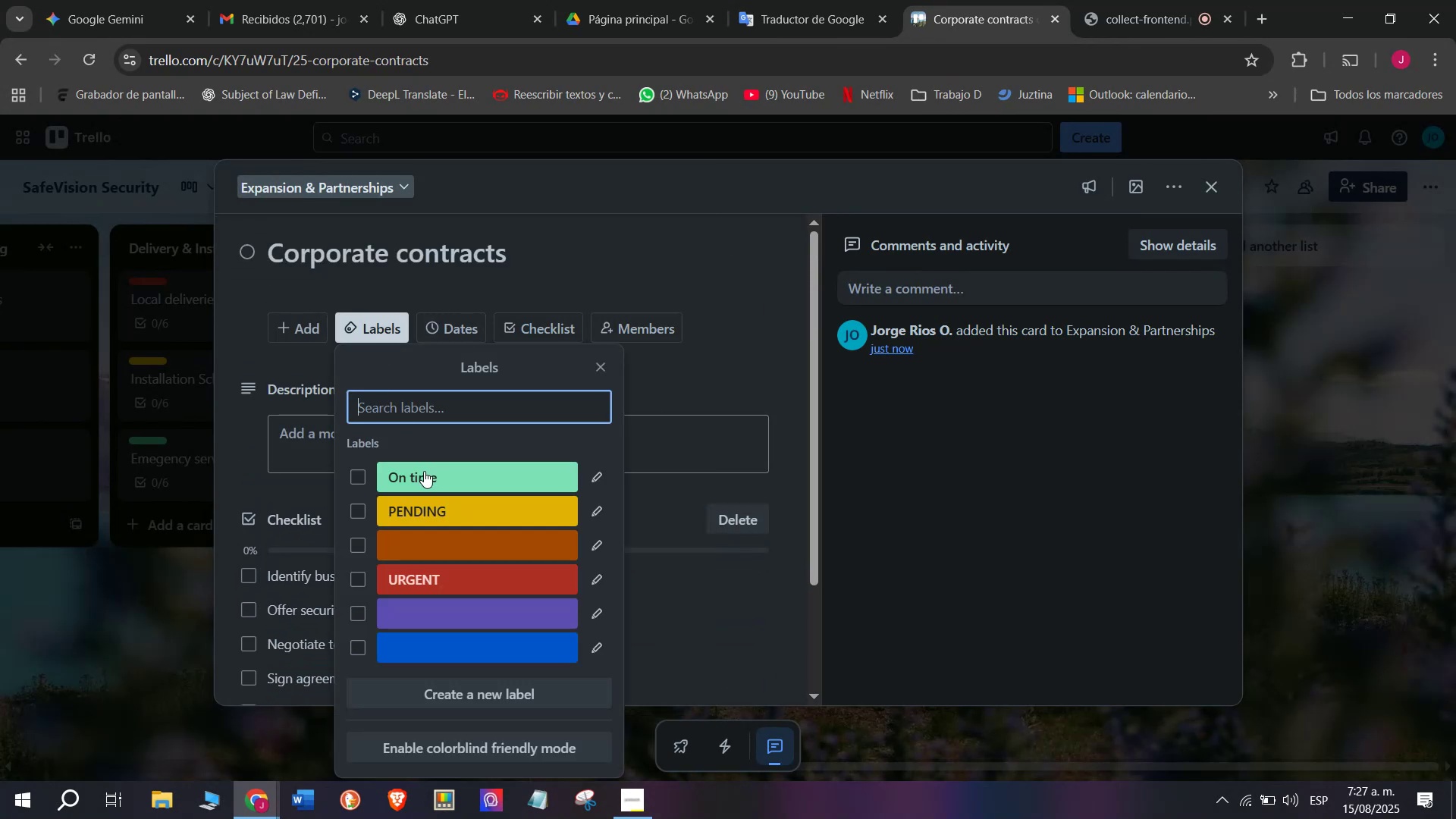 
left_click([424, 471])
 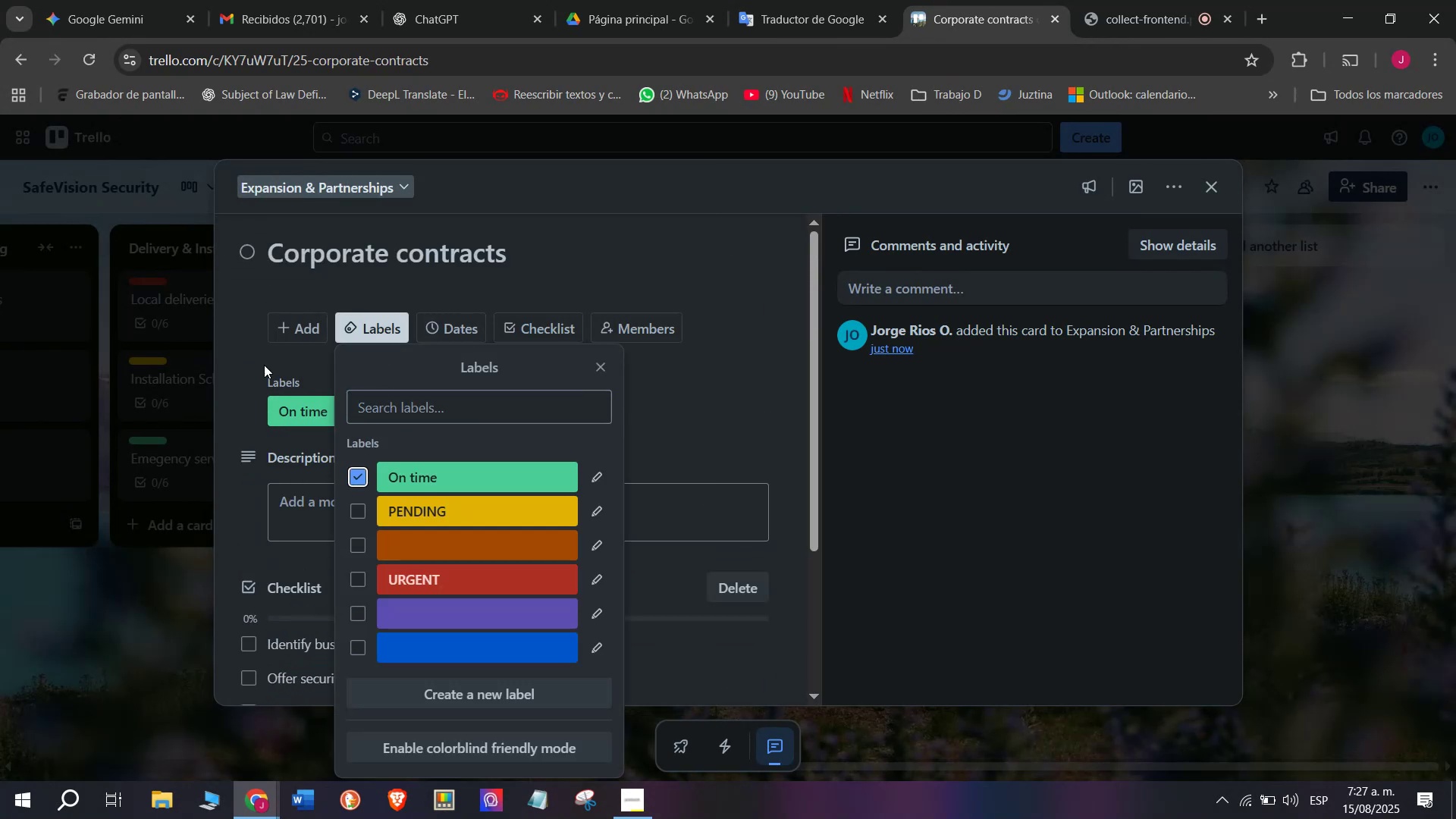 
left_click([262, 363])
 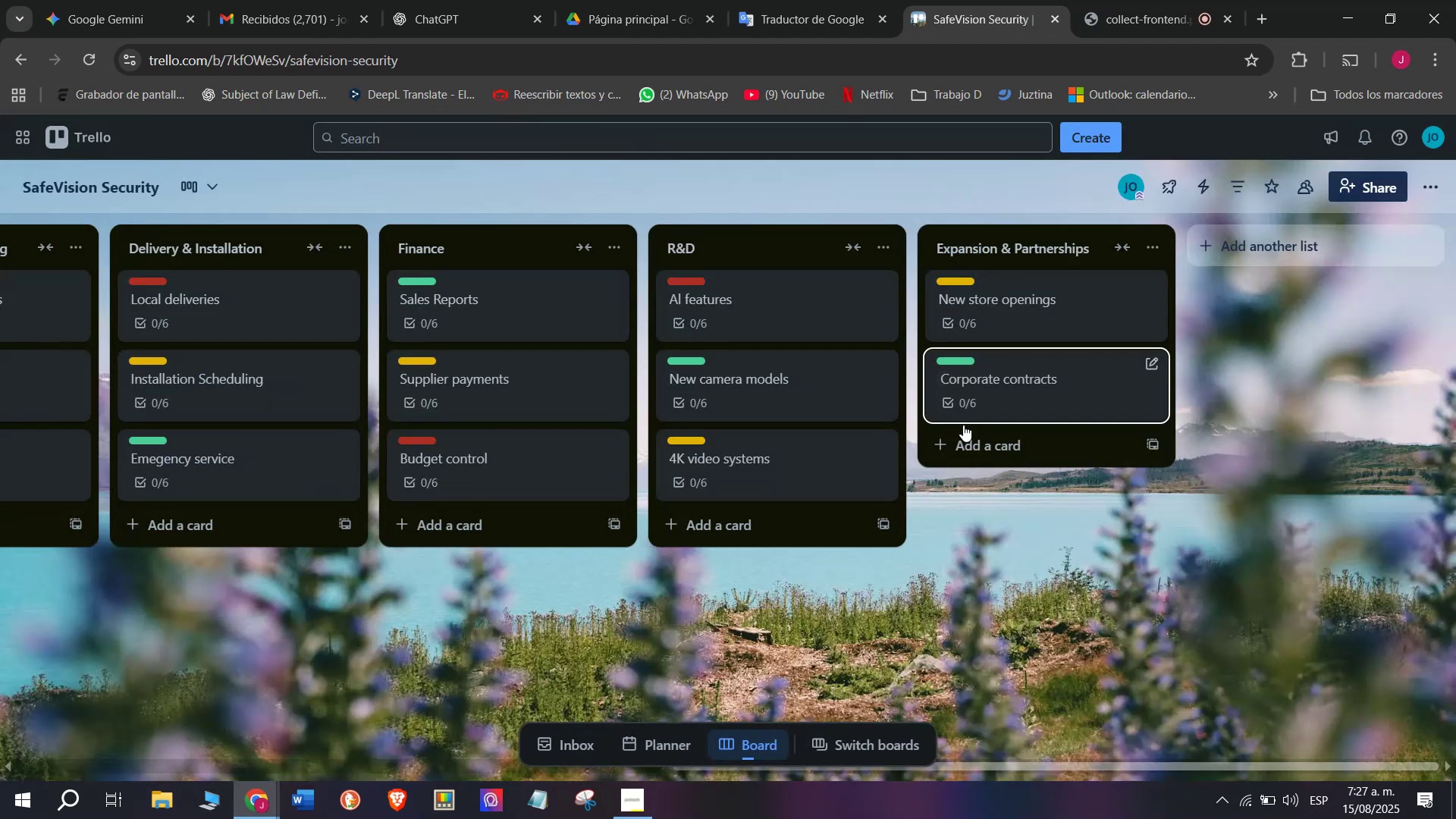 
left_click([1017, 441])
 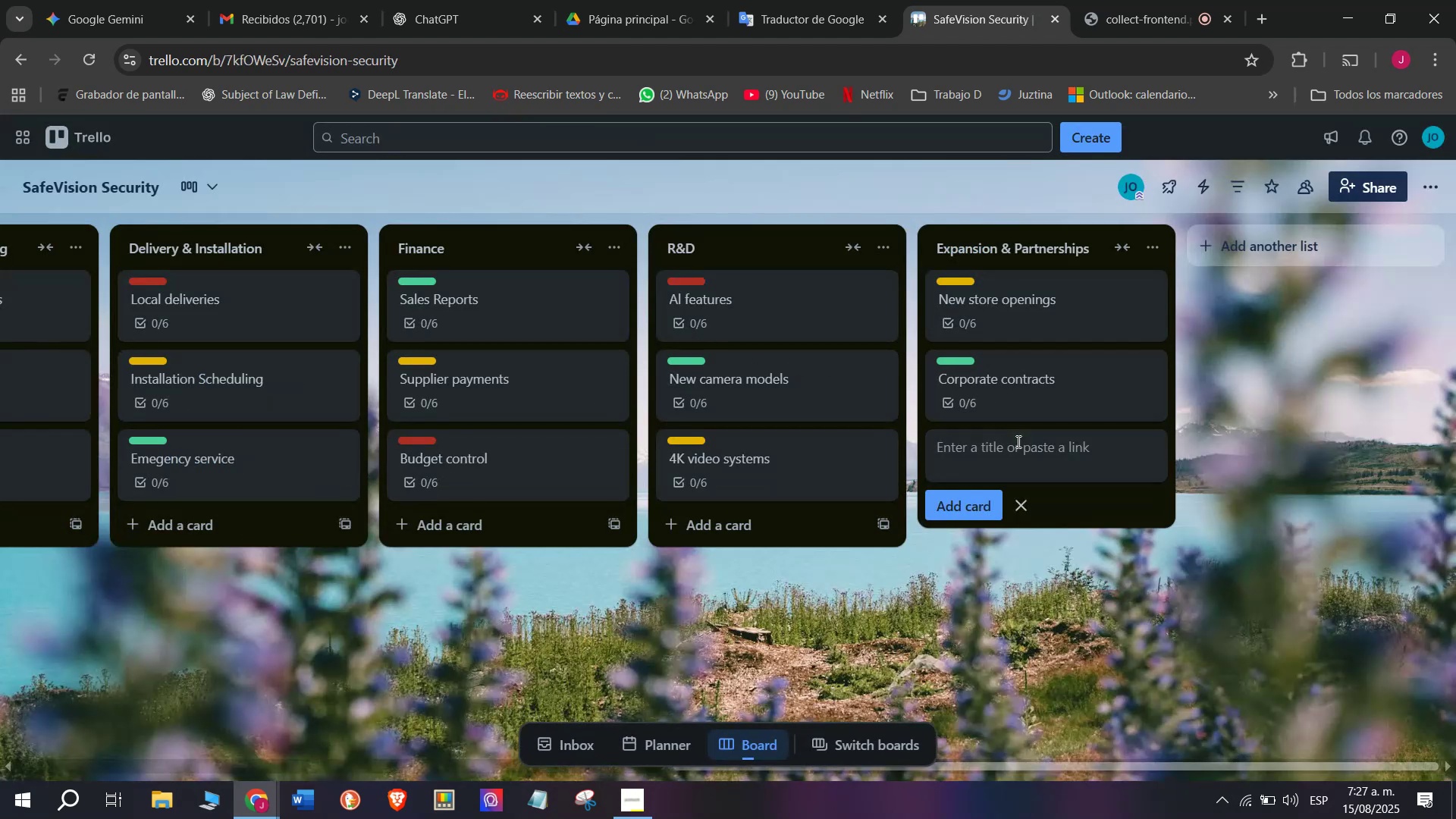 
wait(8.79)
 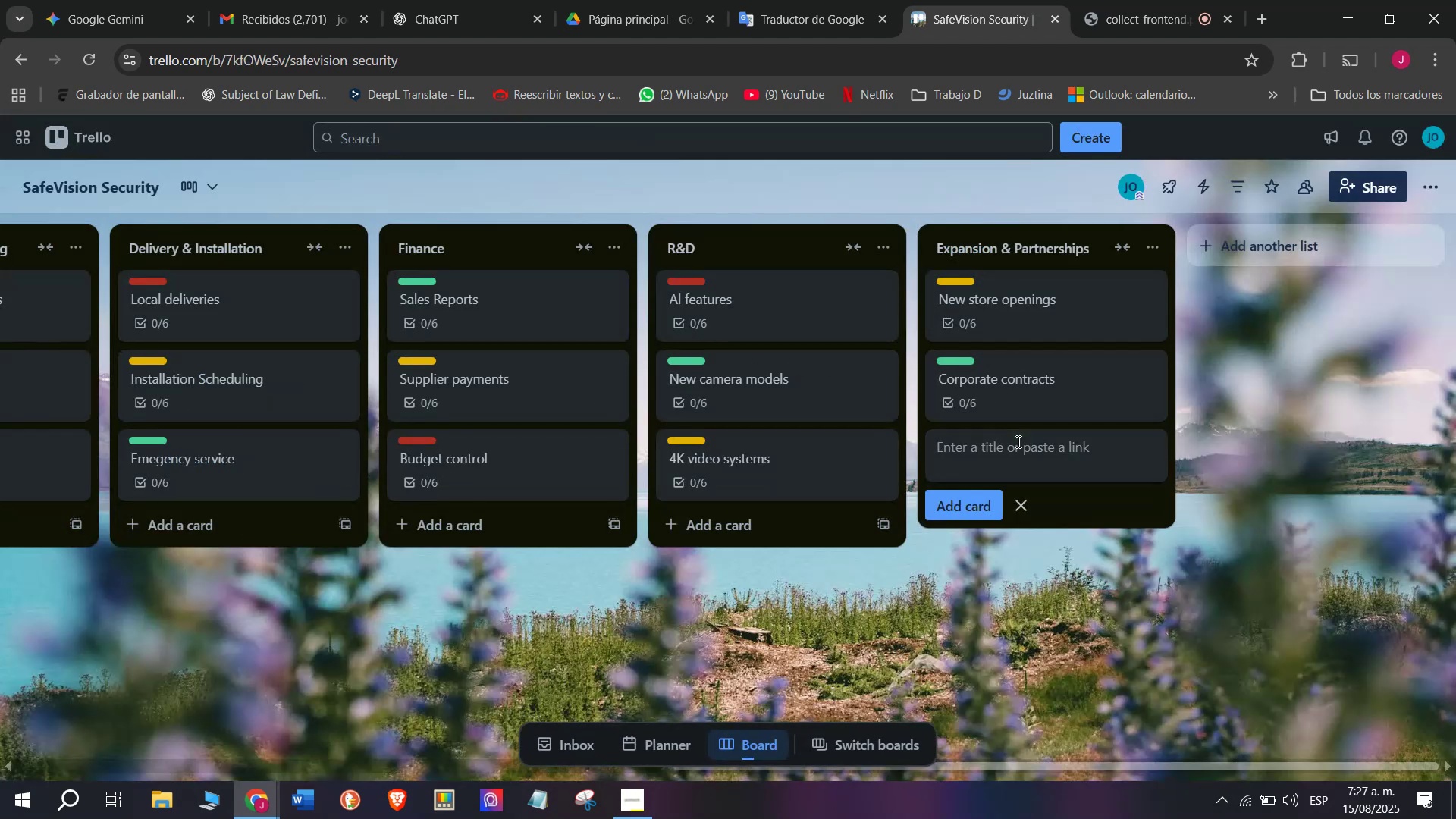 
type(Export opportunu)
key(Backspace)
key(Backspace)
 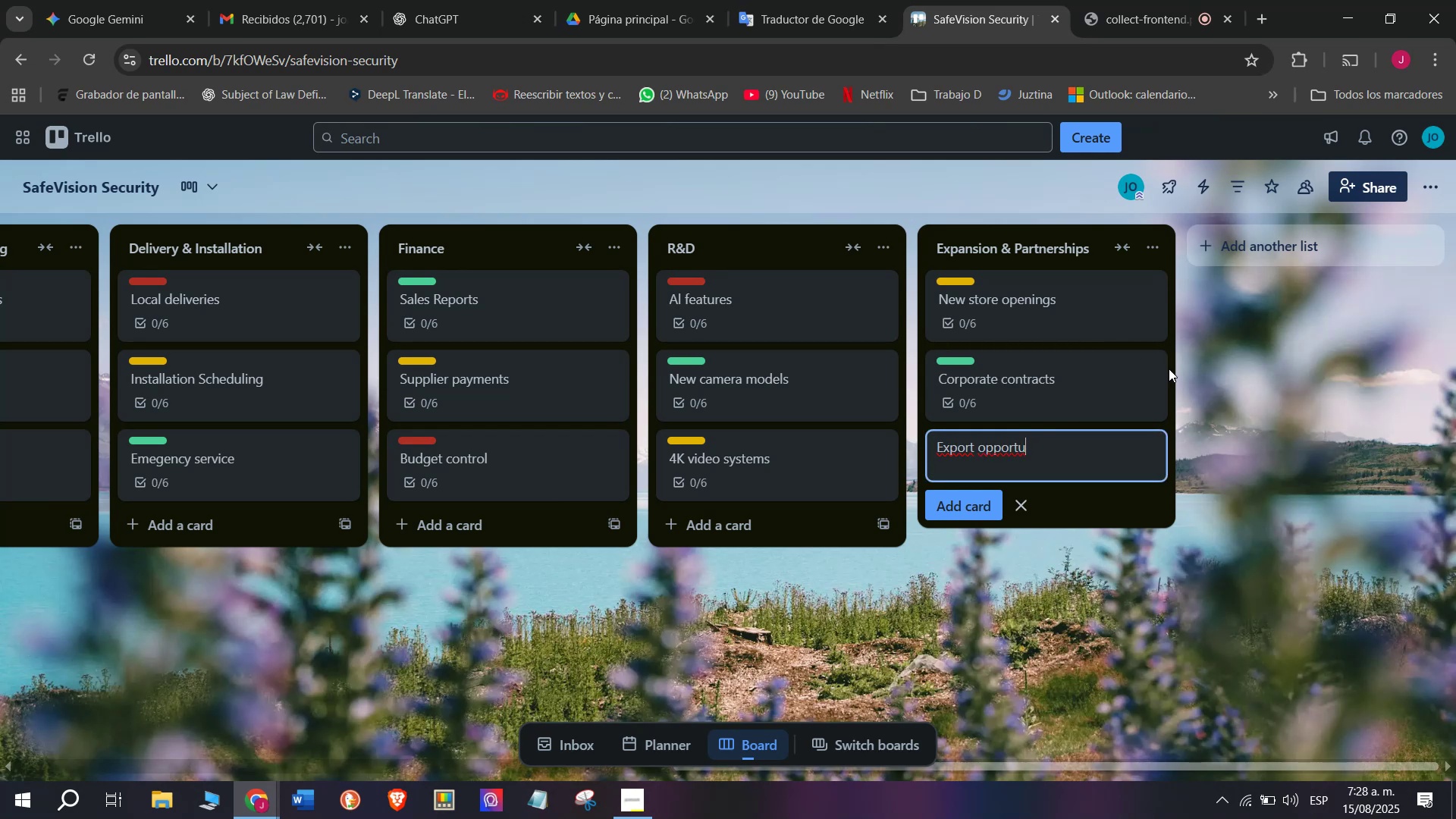 
type(nities)
 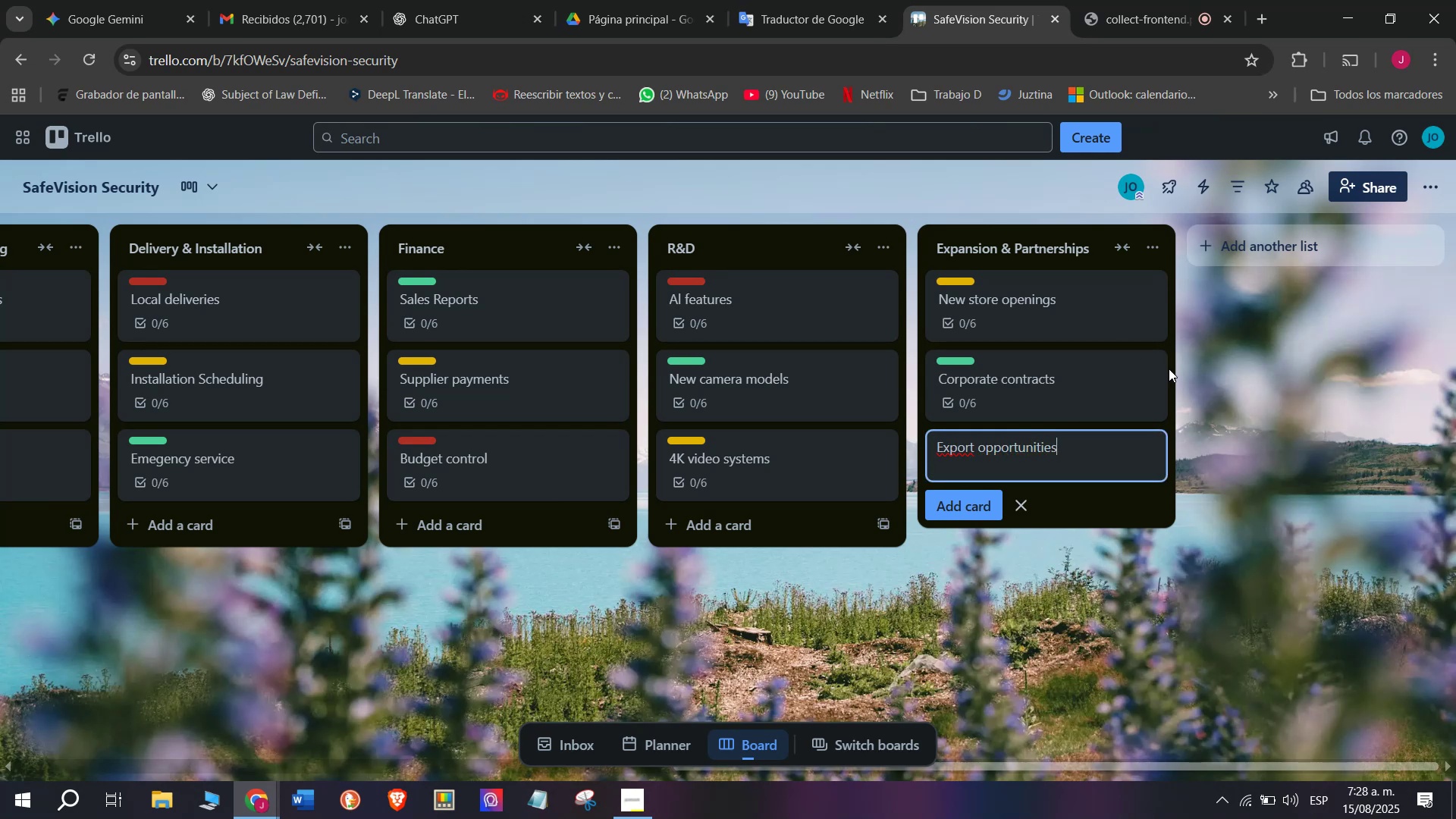 
key(Enter)
 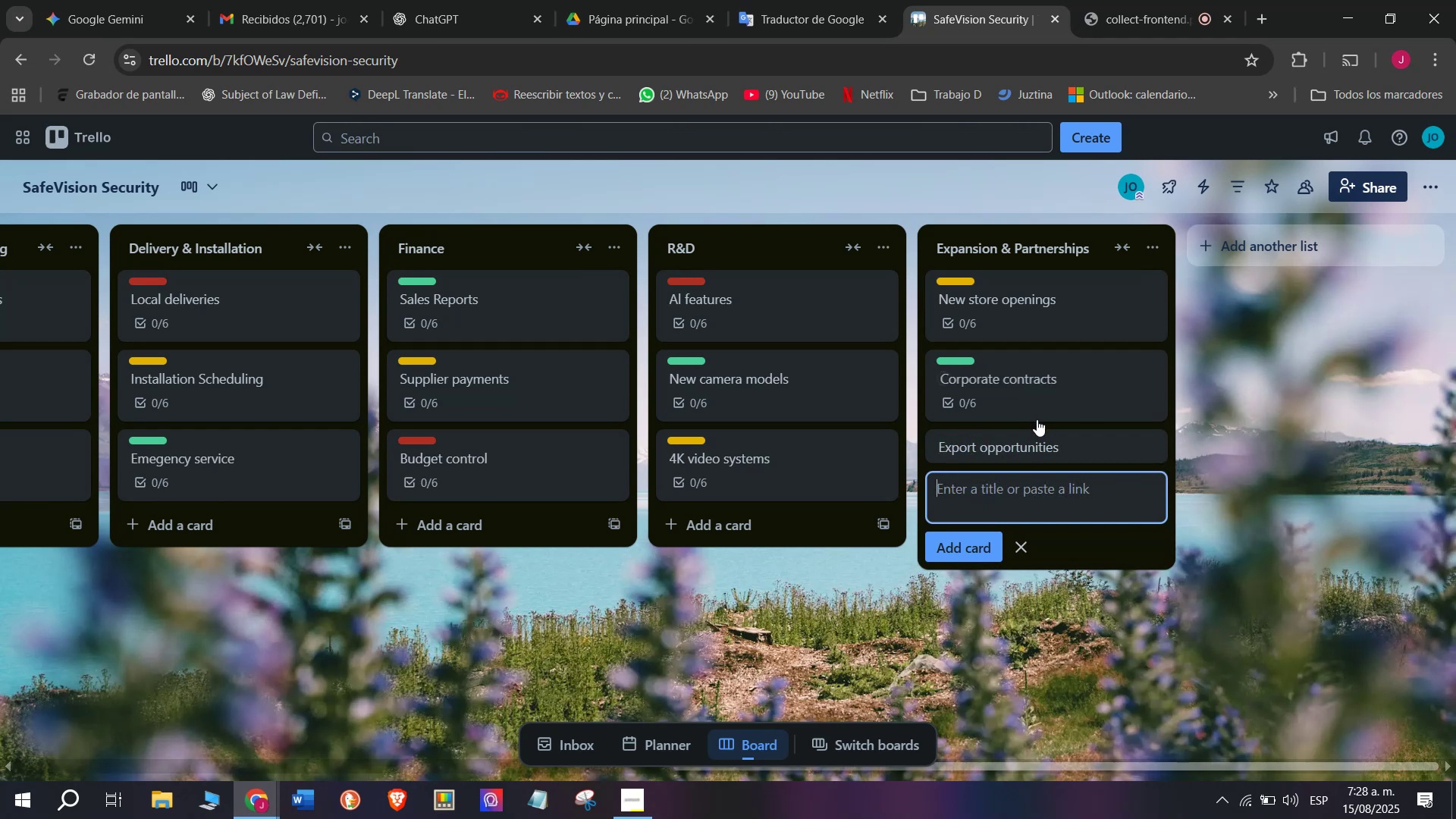 
left_click([1038, 454])
 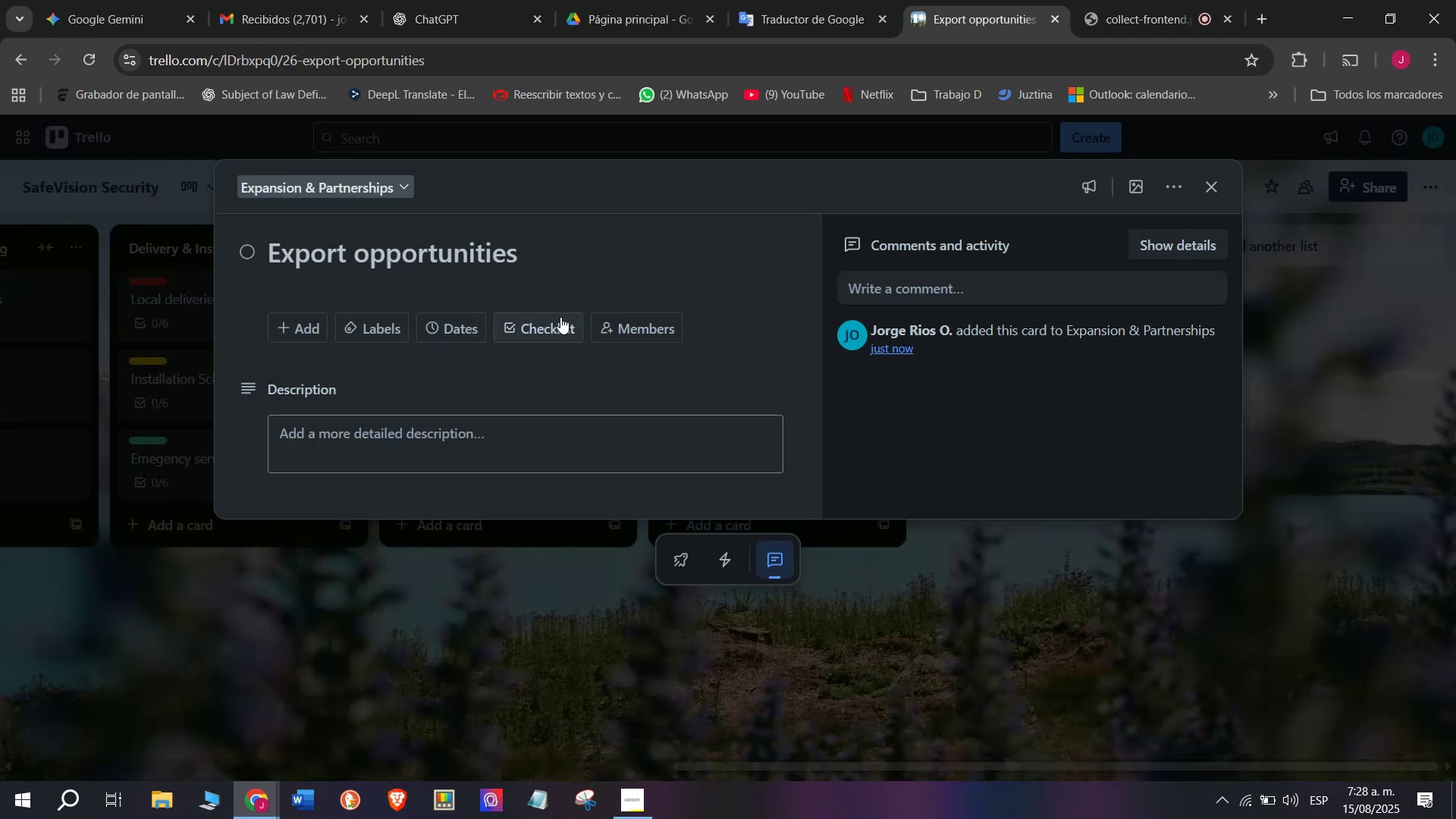 
left_click([554, 324])
 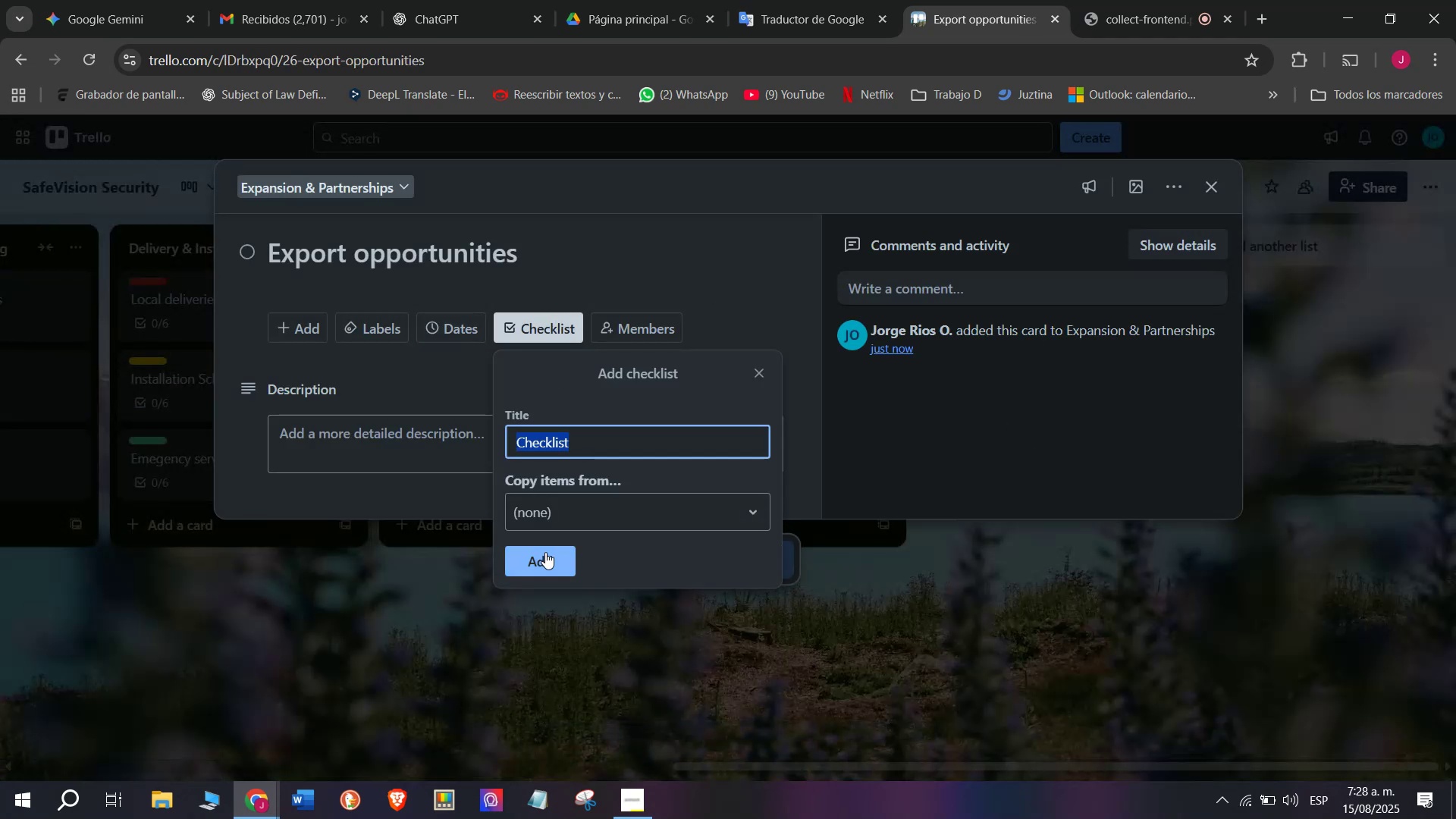 
left_click([548, 555])
 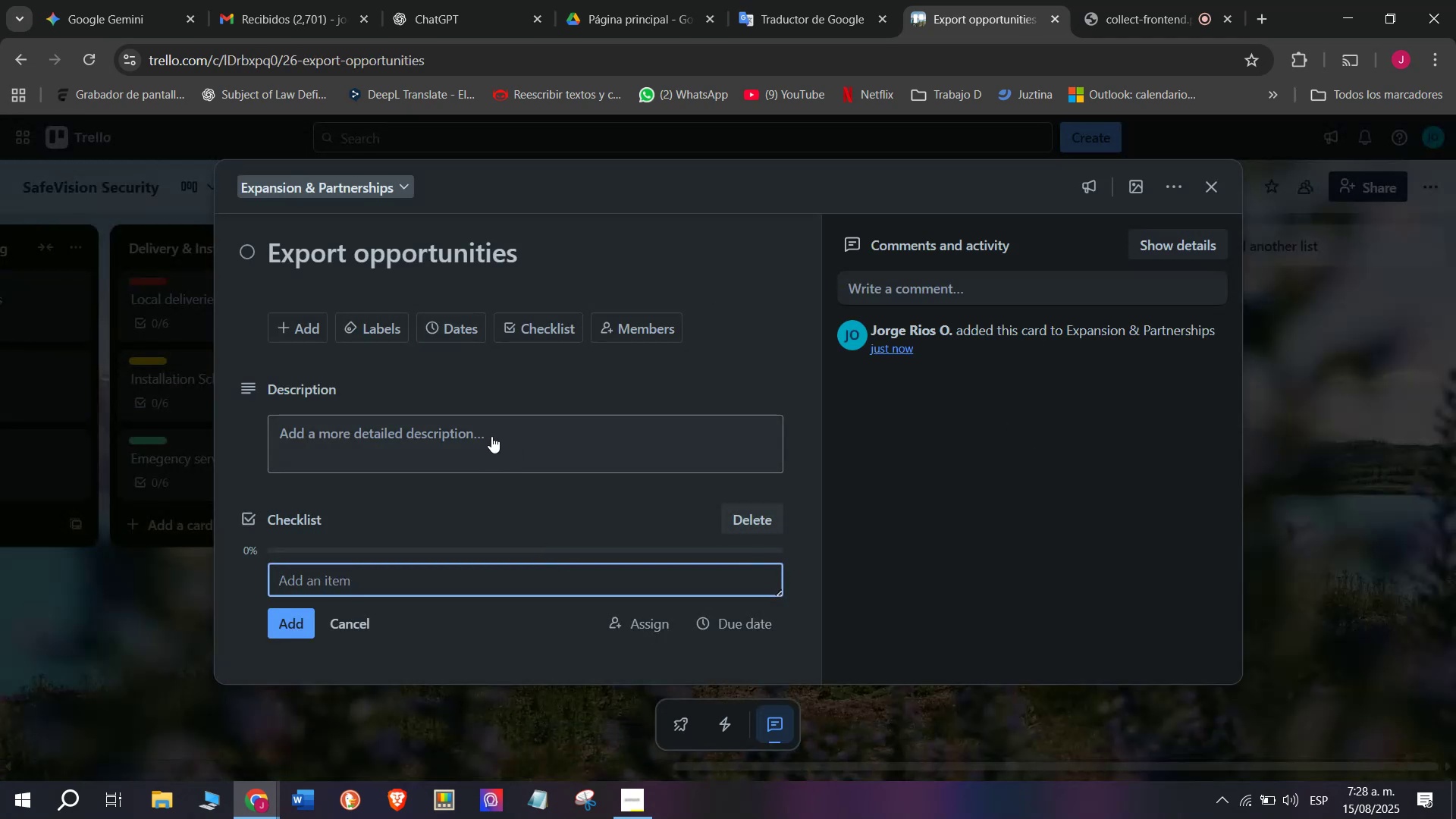 
type(Research markets broad)
 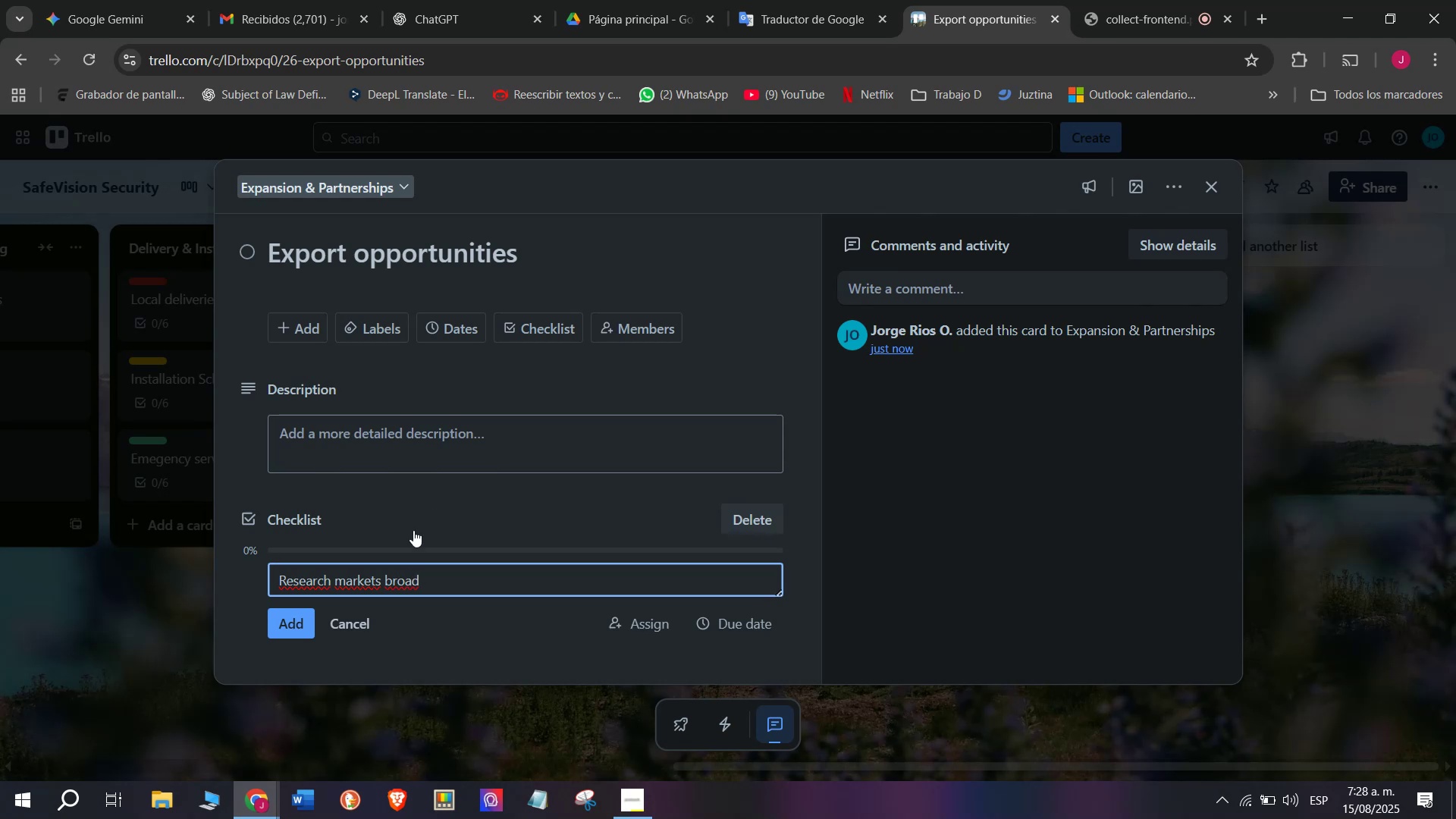 
left_click([383, 586])
 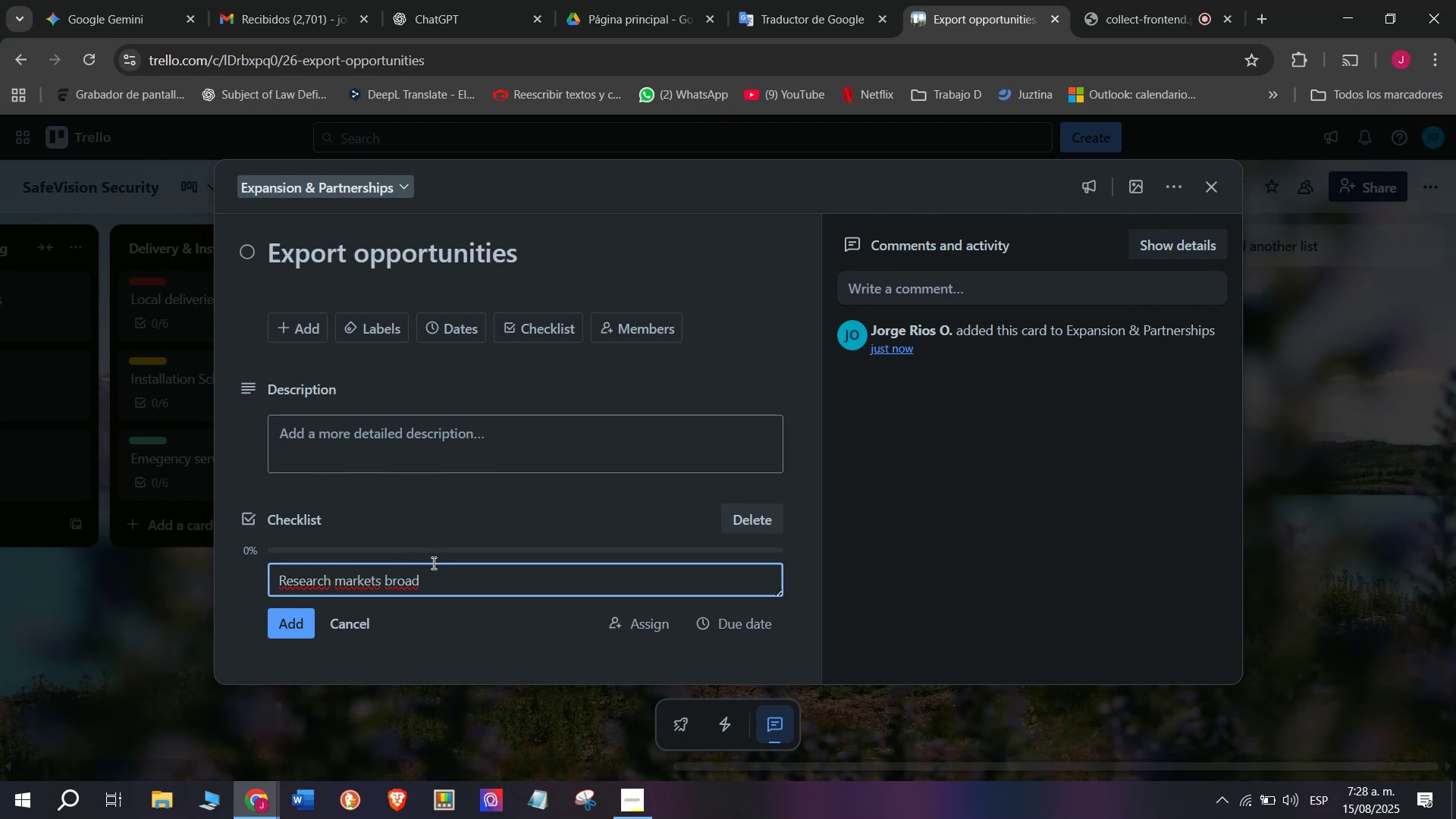 
key(A)
 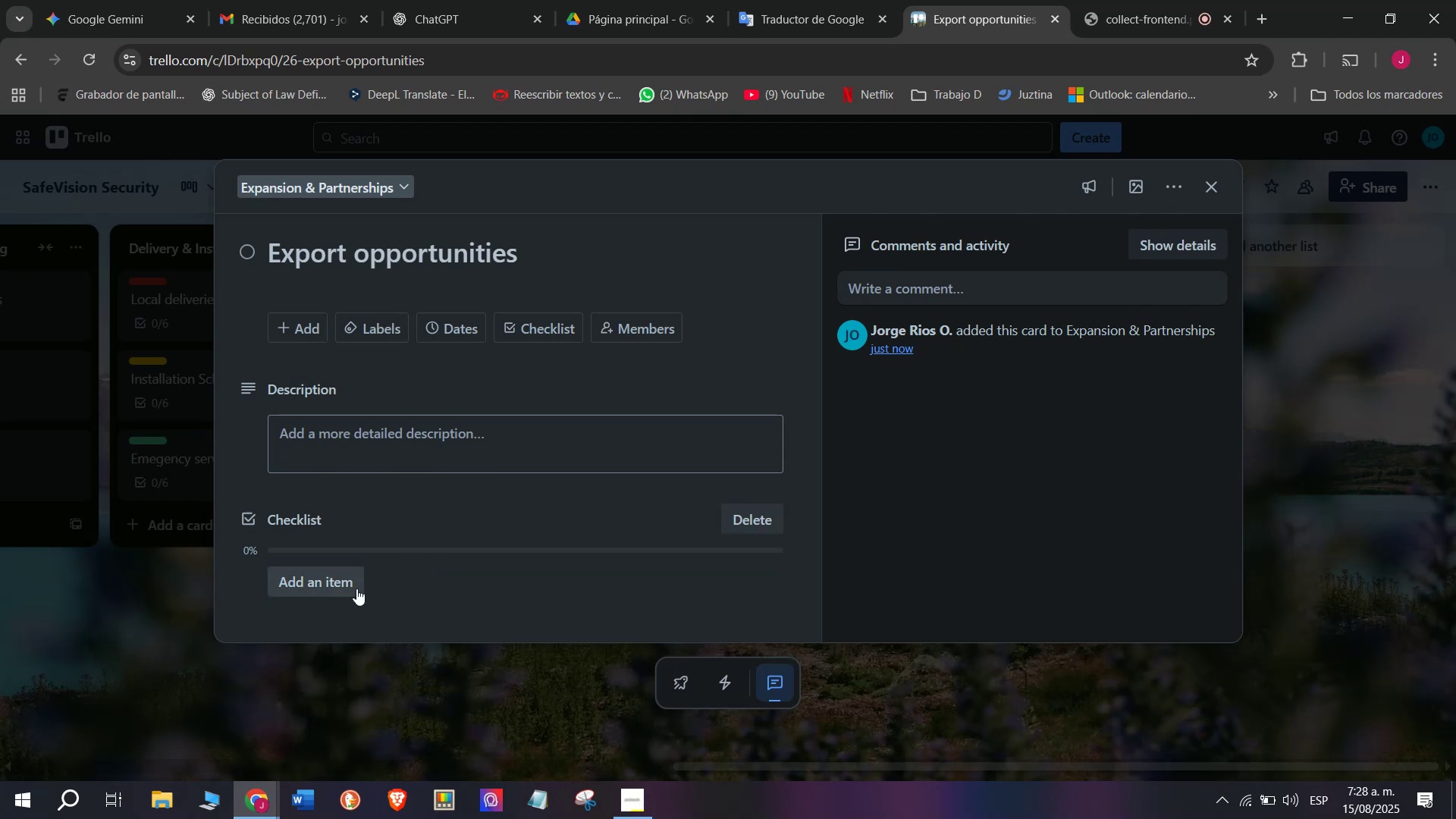 
left_click([342, 585])
 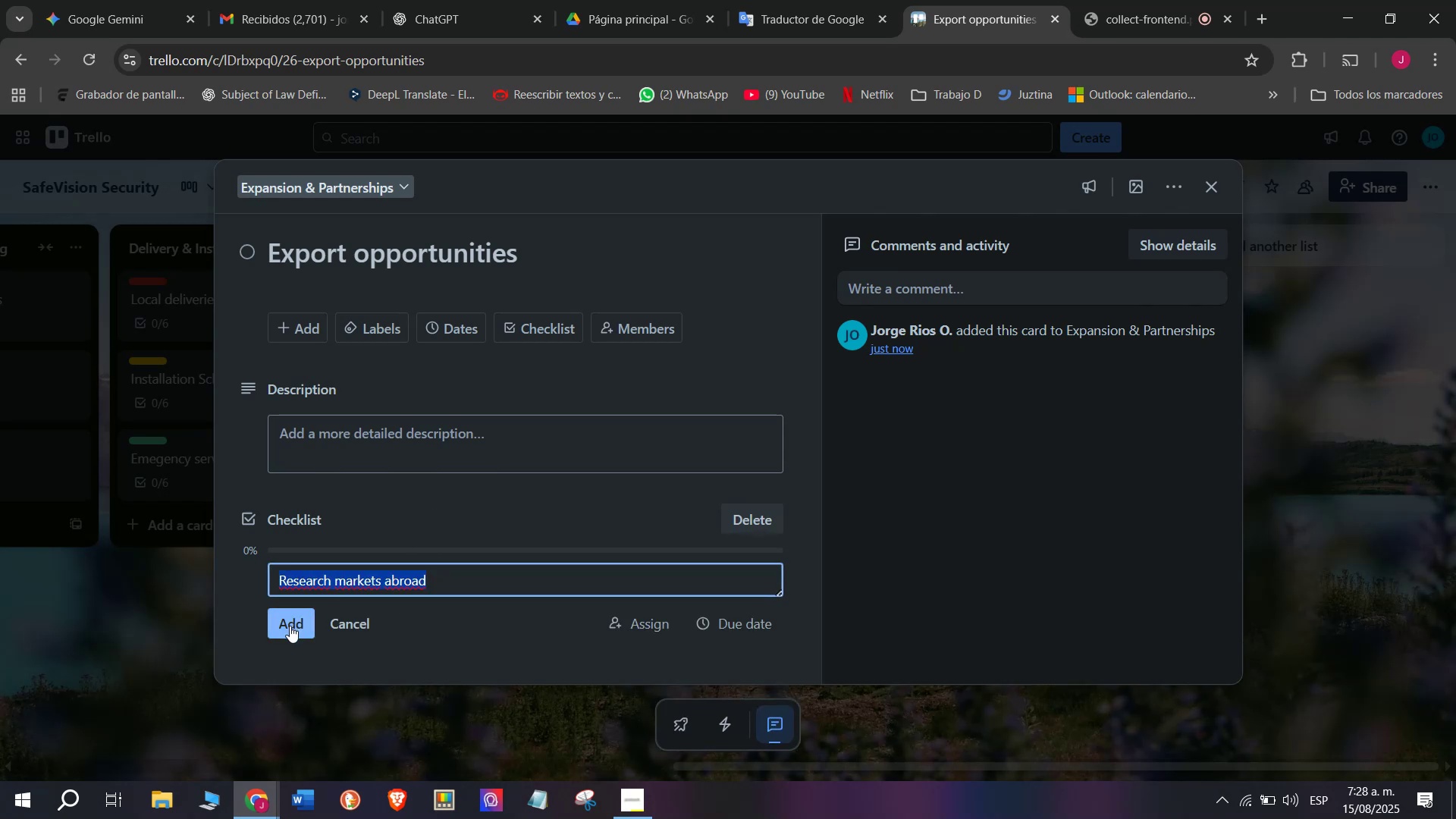 
left_click([290, 626])
 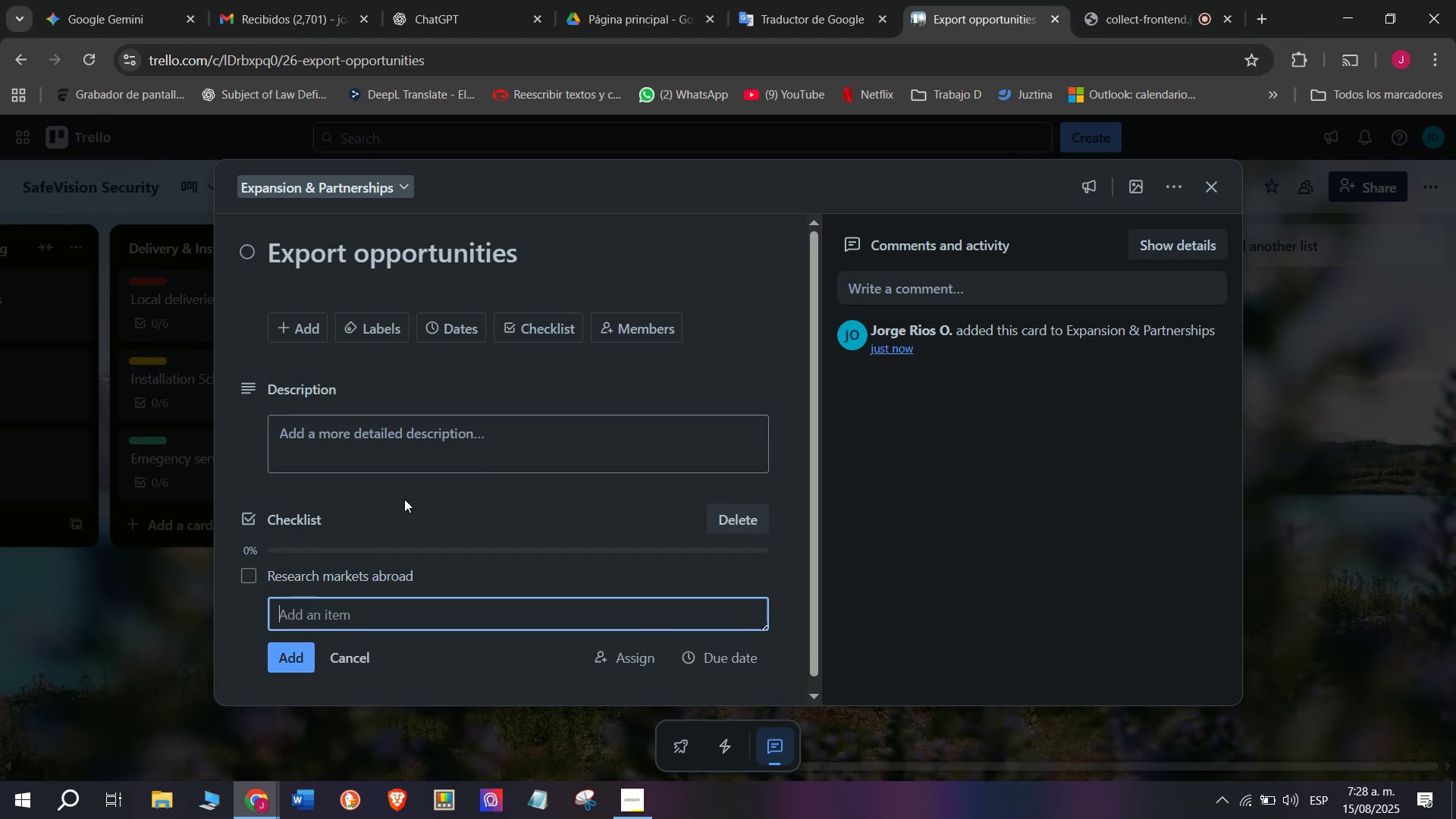 
scroll: coordinate [405, 499], scroll_direction: down, amount: 2.0
 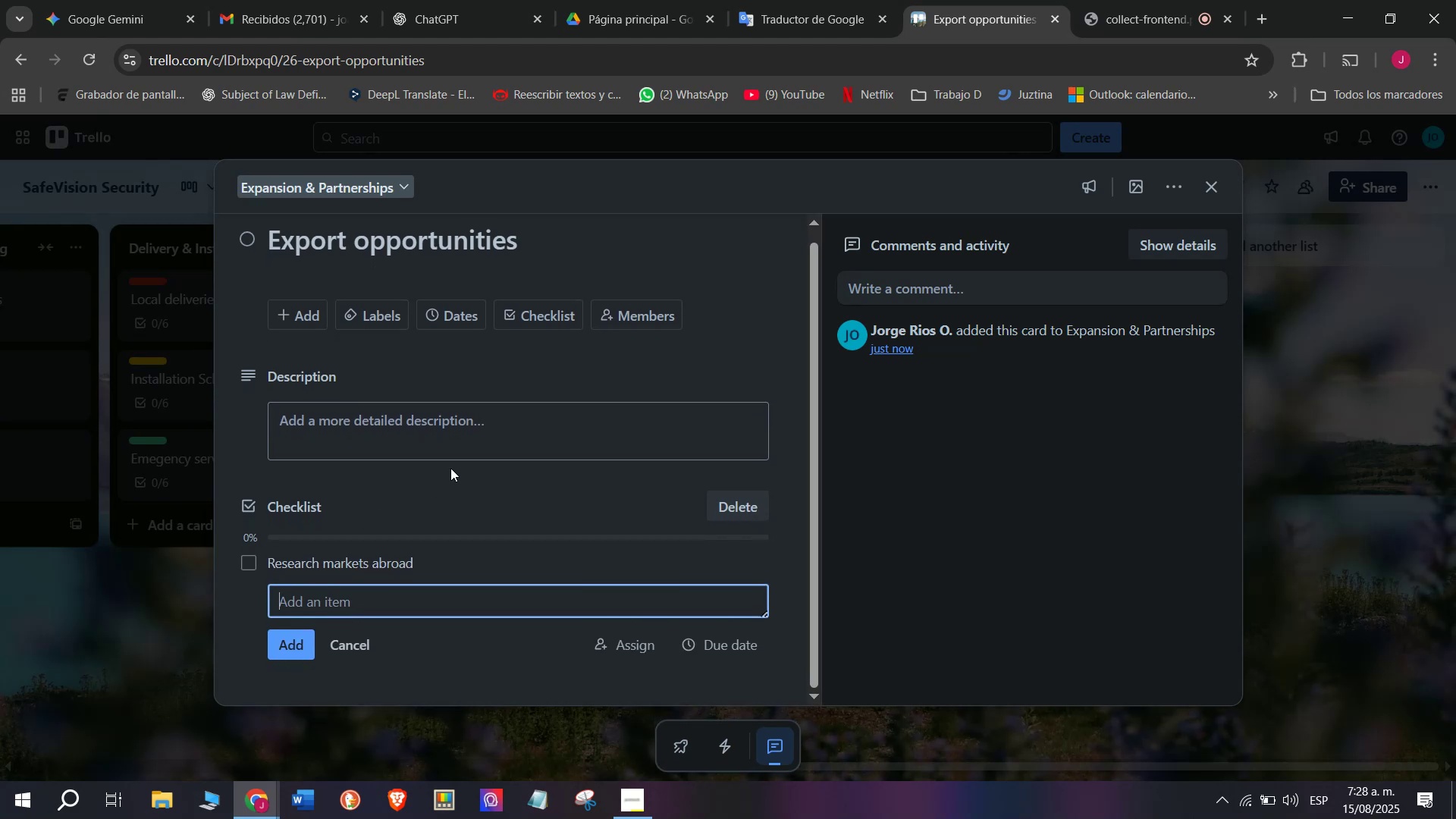 
wait(5.26)
 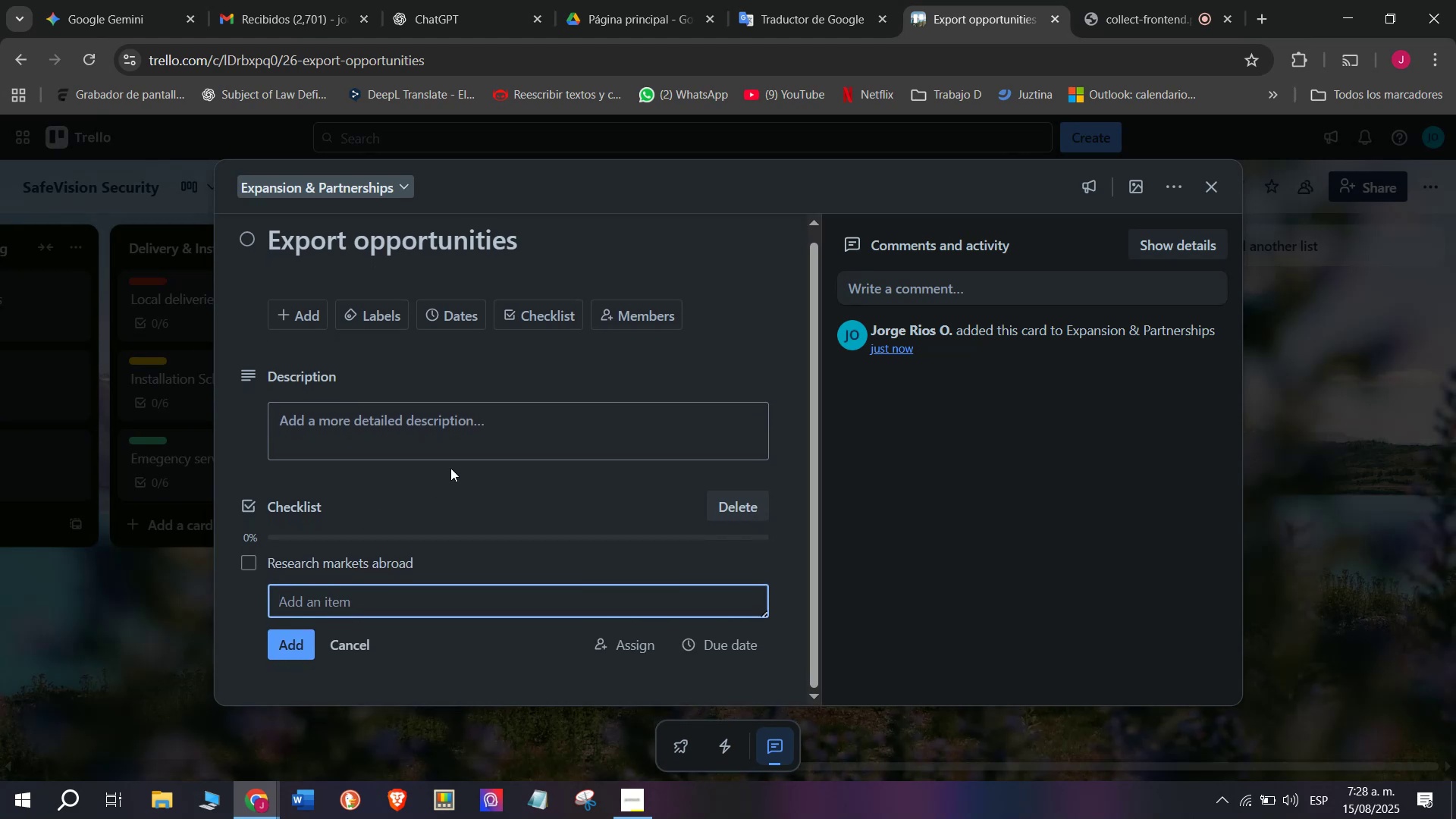 
type(Prepare english catalog)
 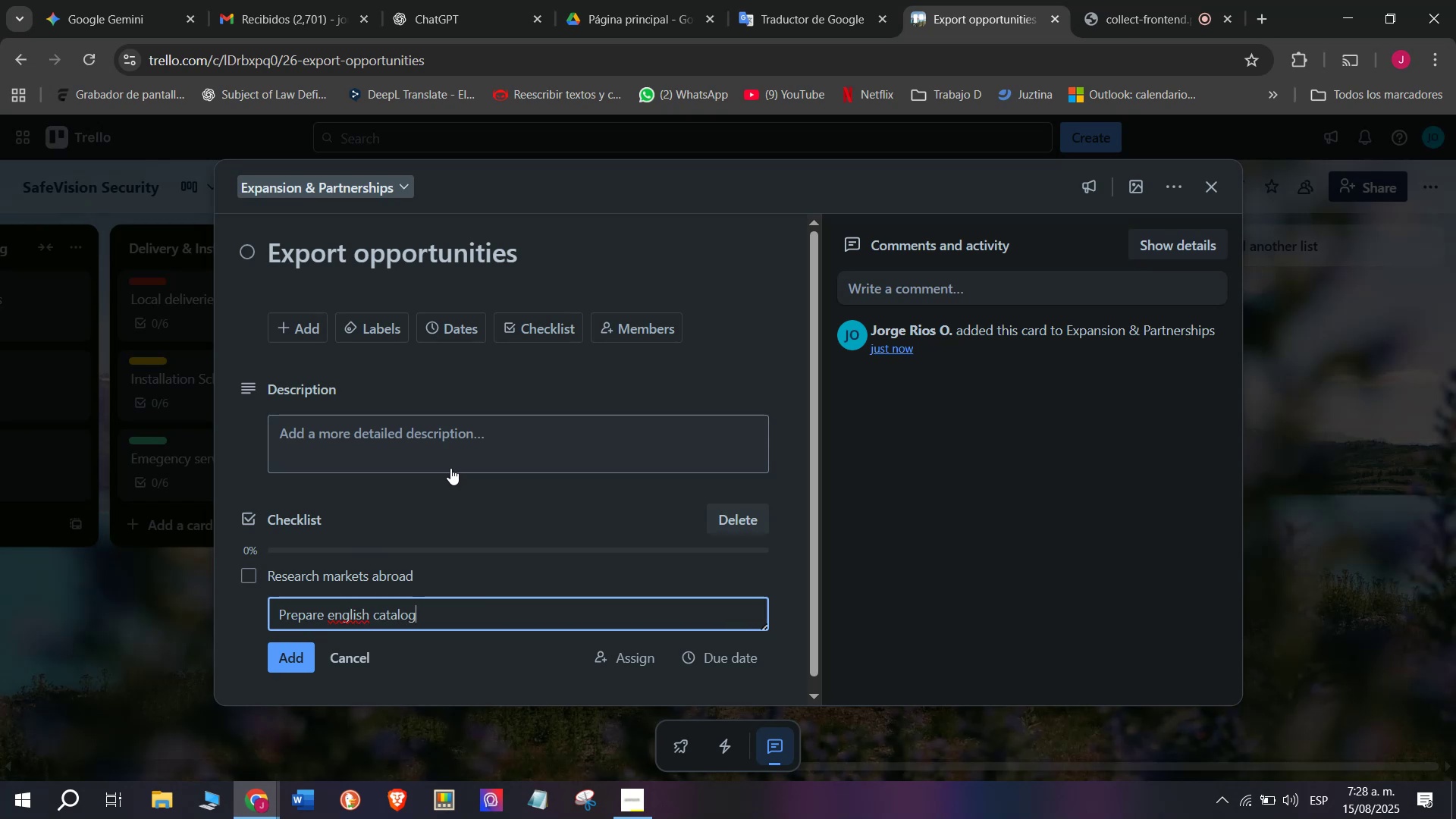 
key(Enter)
 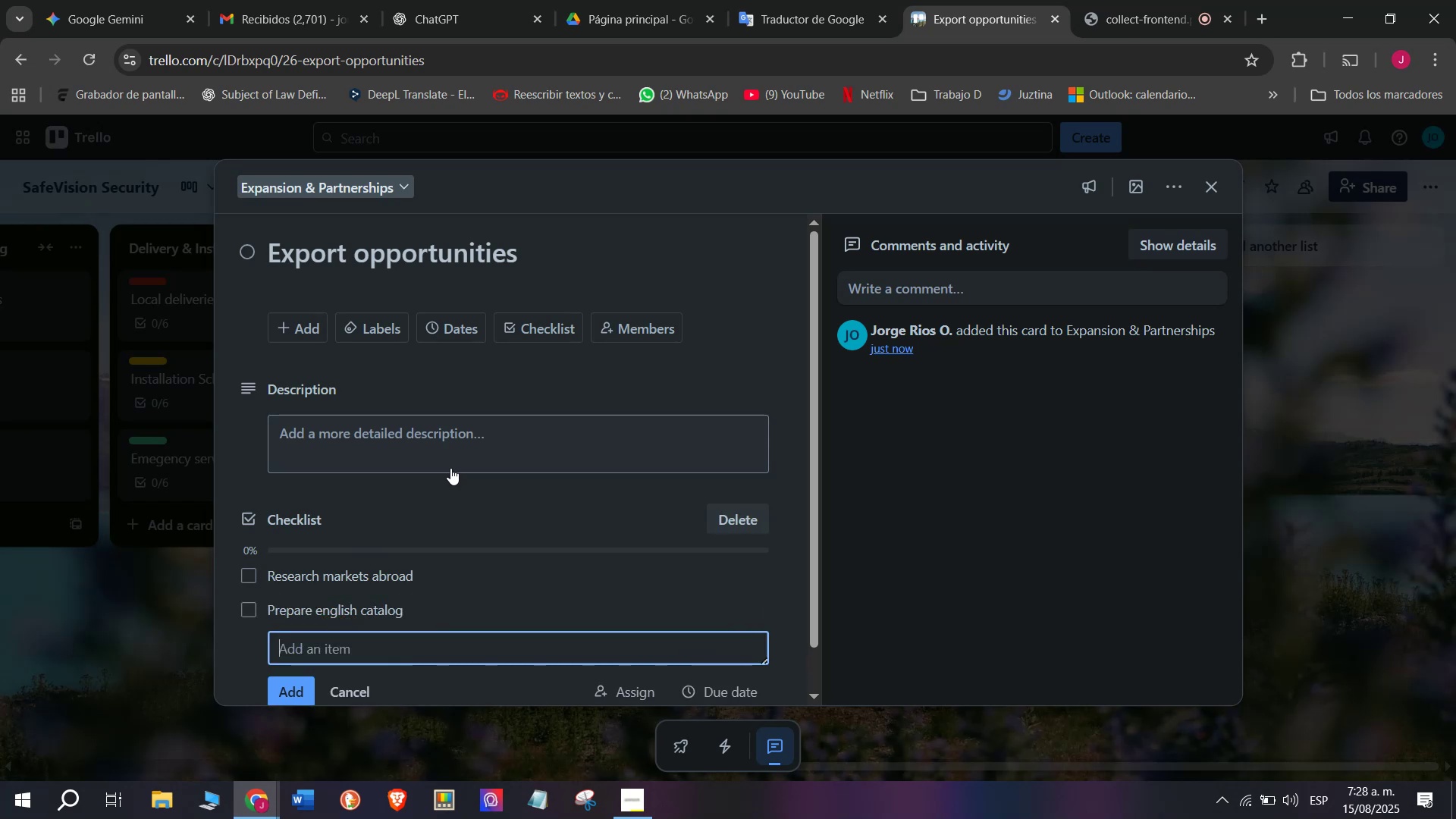 
type(Contact distr)
 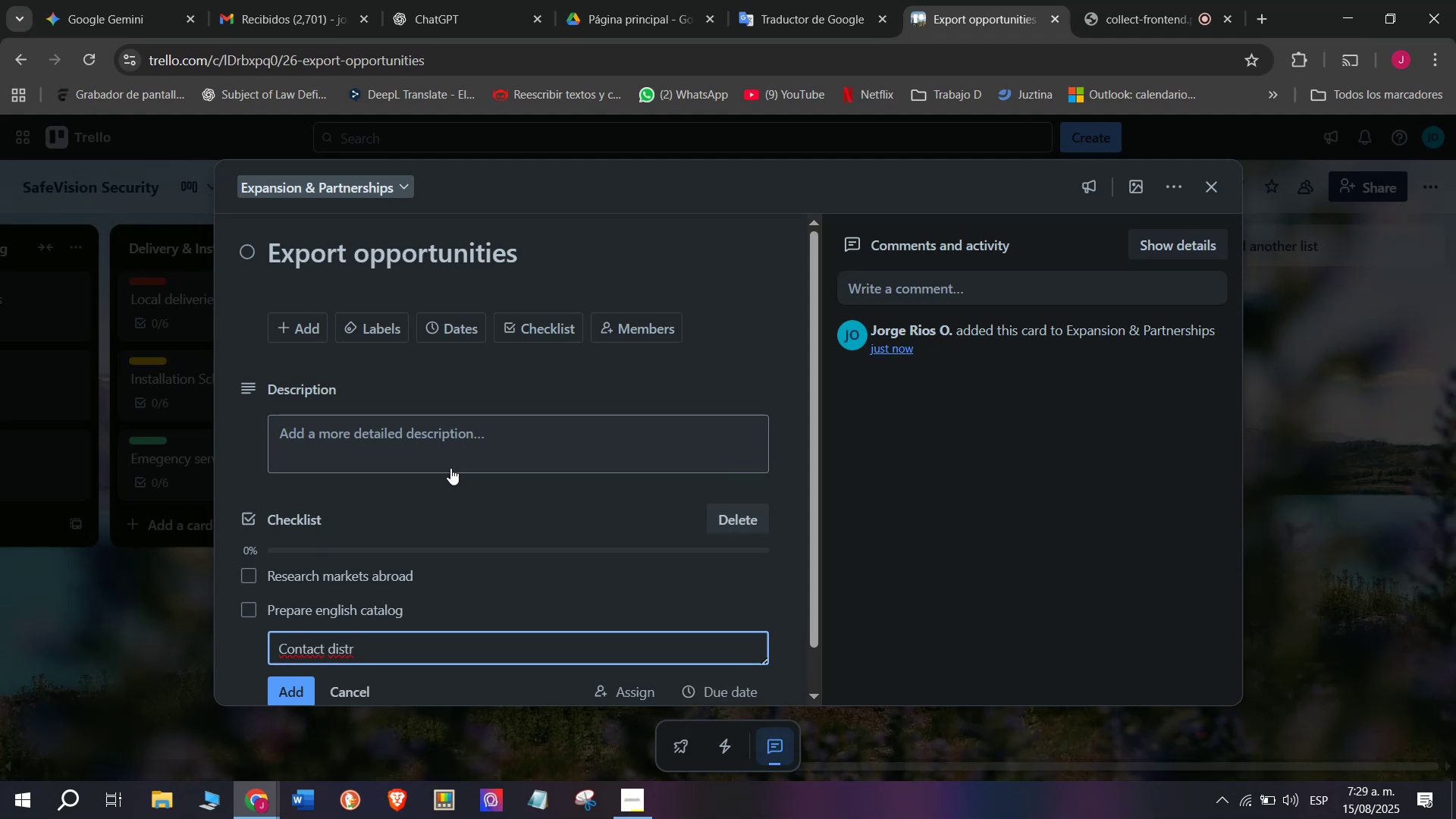 
type(ibutors)
 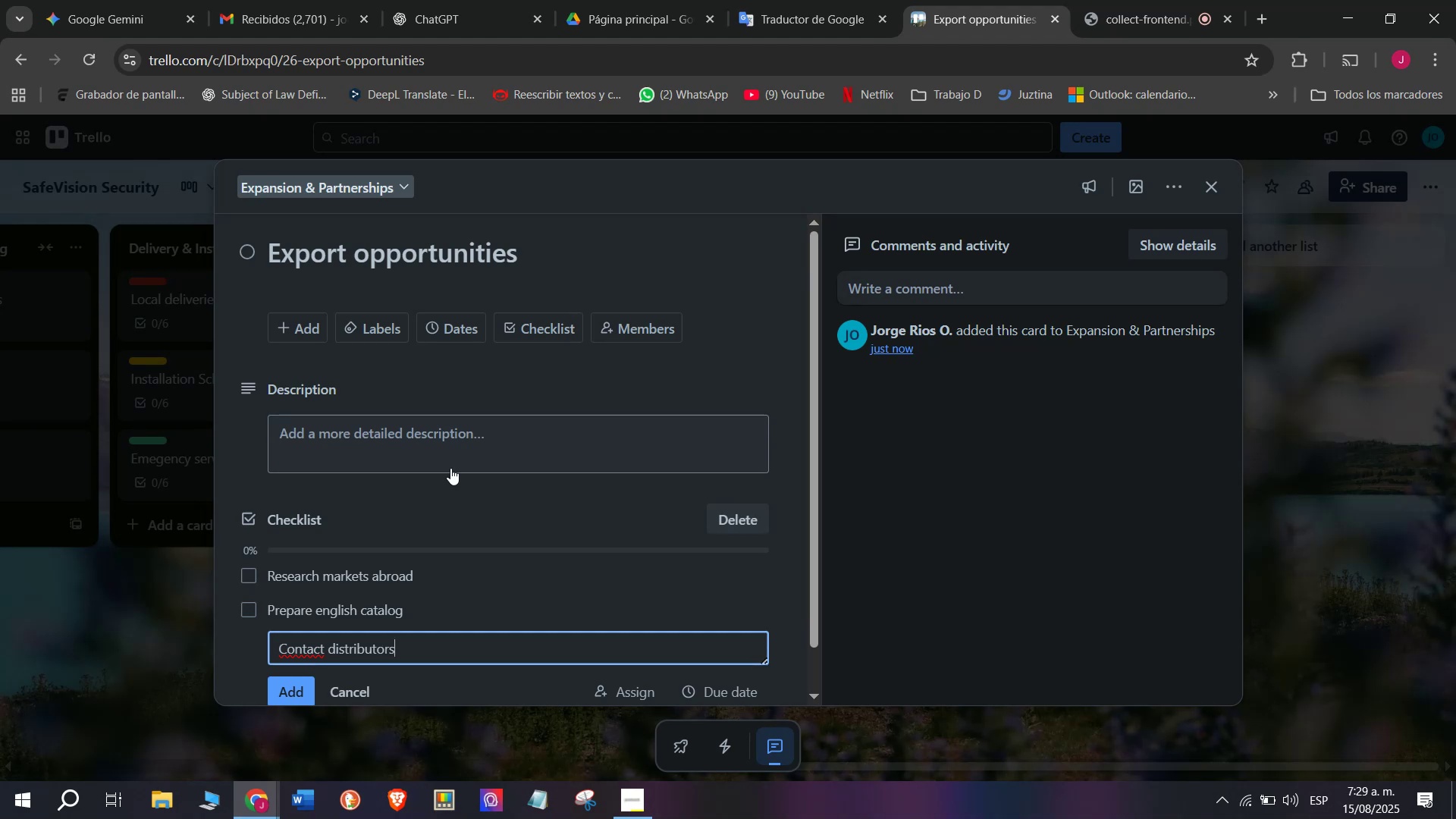 
key(Enter)
 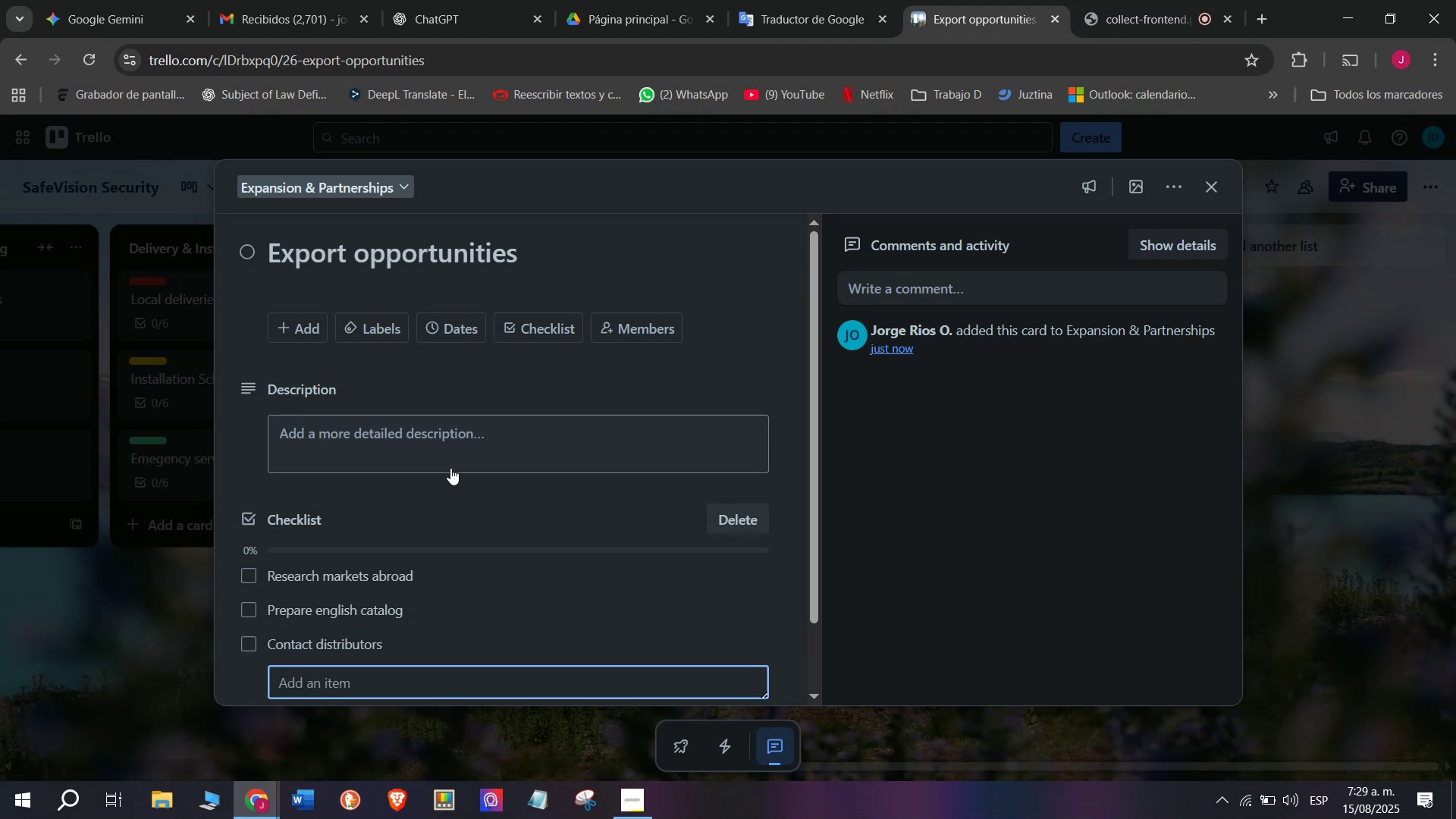 
type(Negotiate deals)
 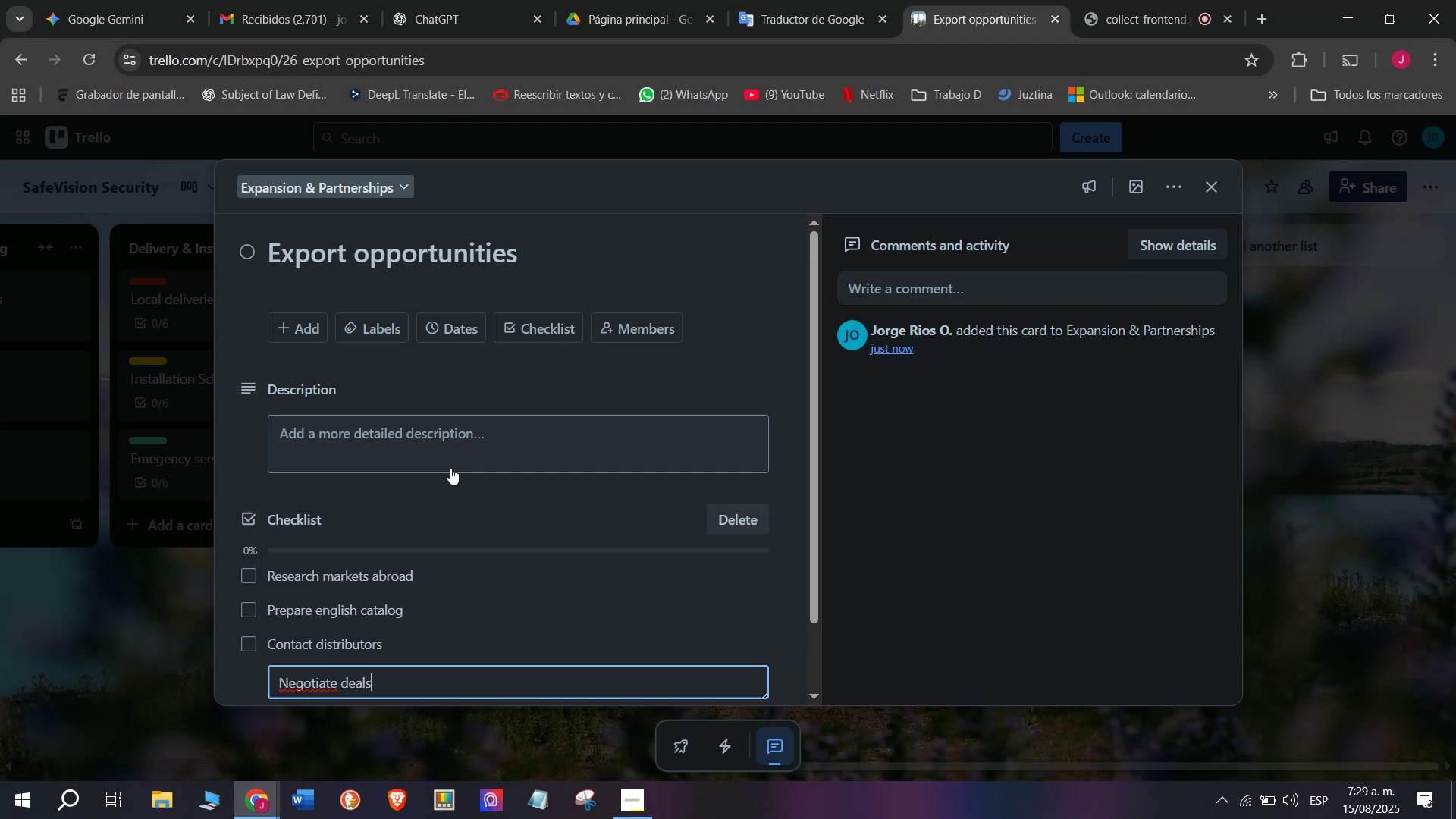 
key(Enter)
 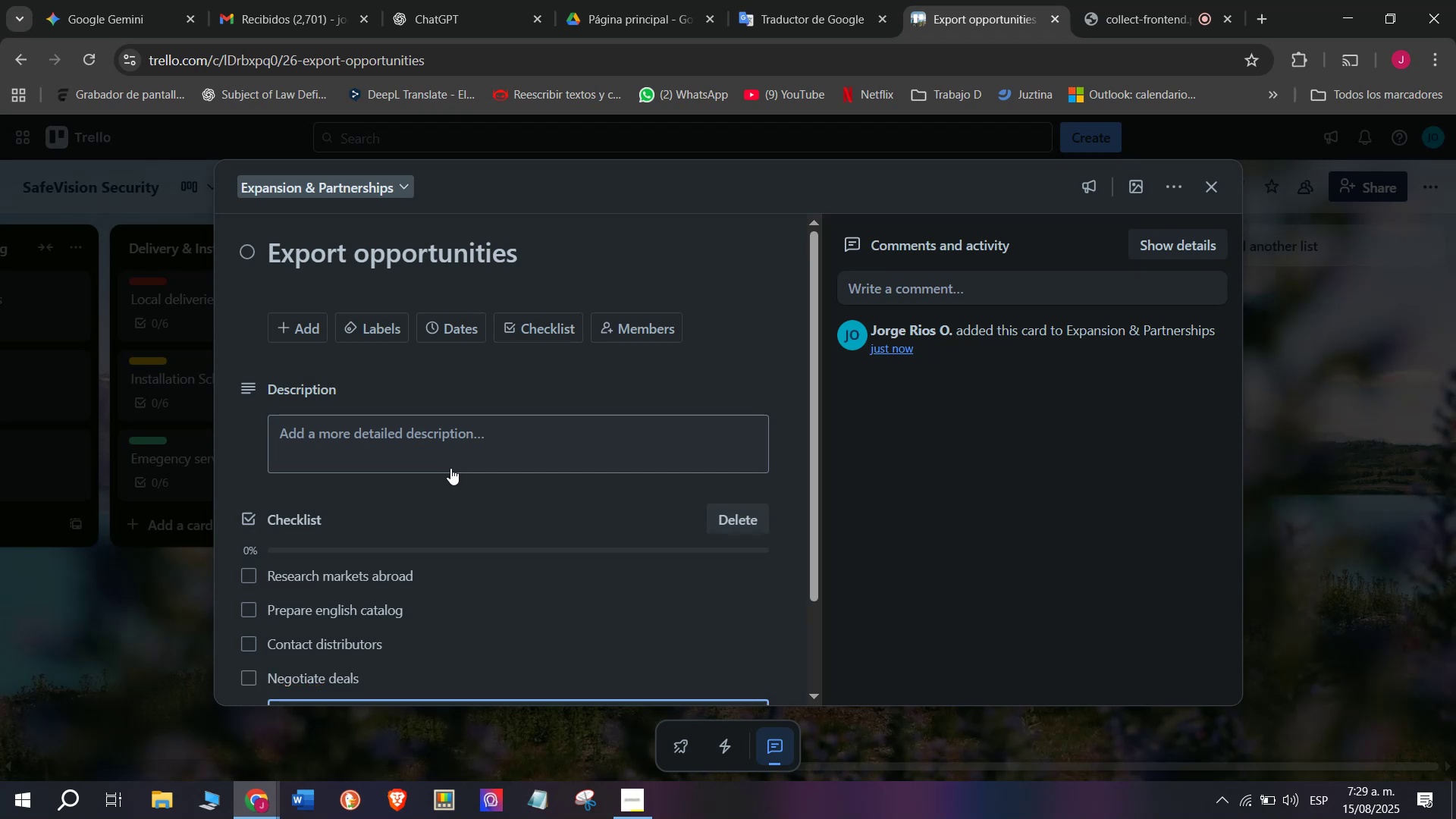 
type(Ship samples)
 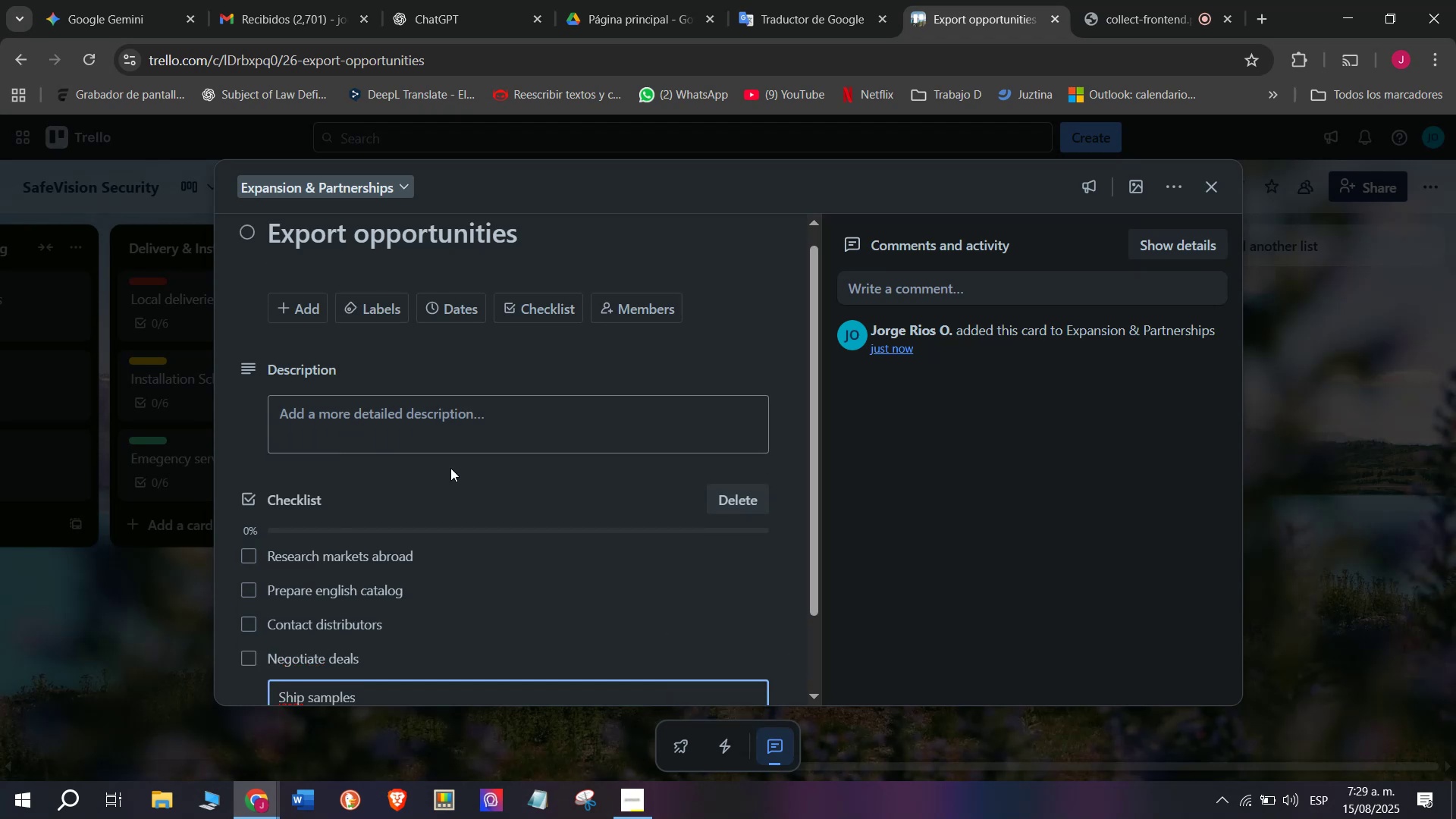 
key(Enter)
 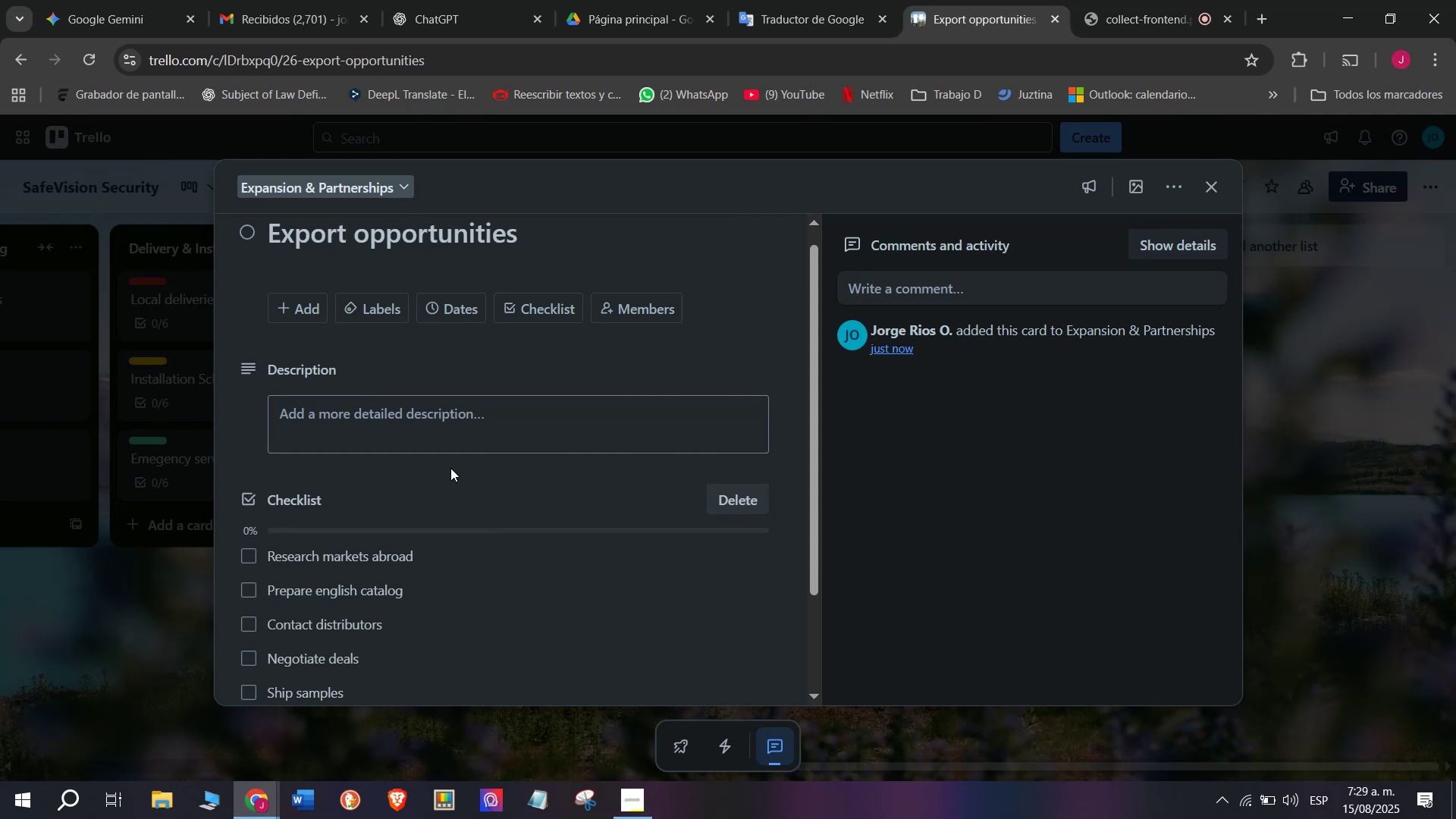 
type(Close agreements)
 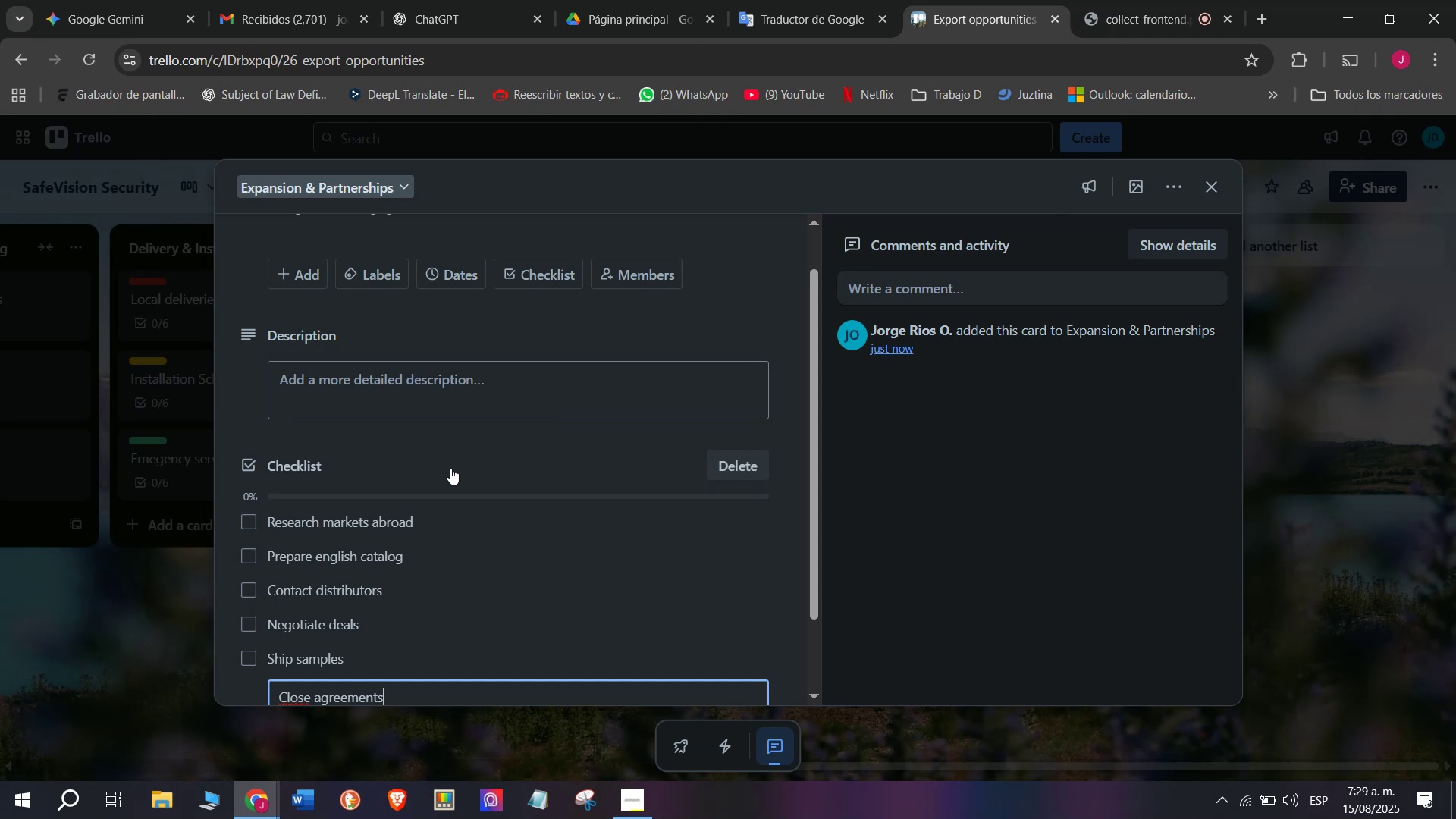 
key(Enter)
 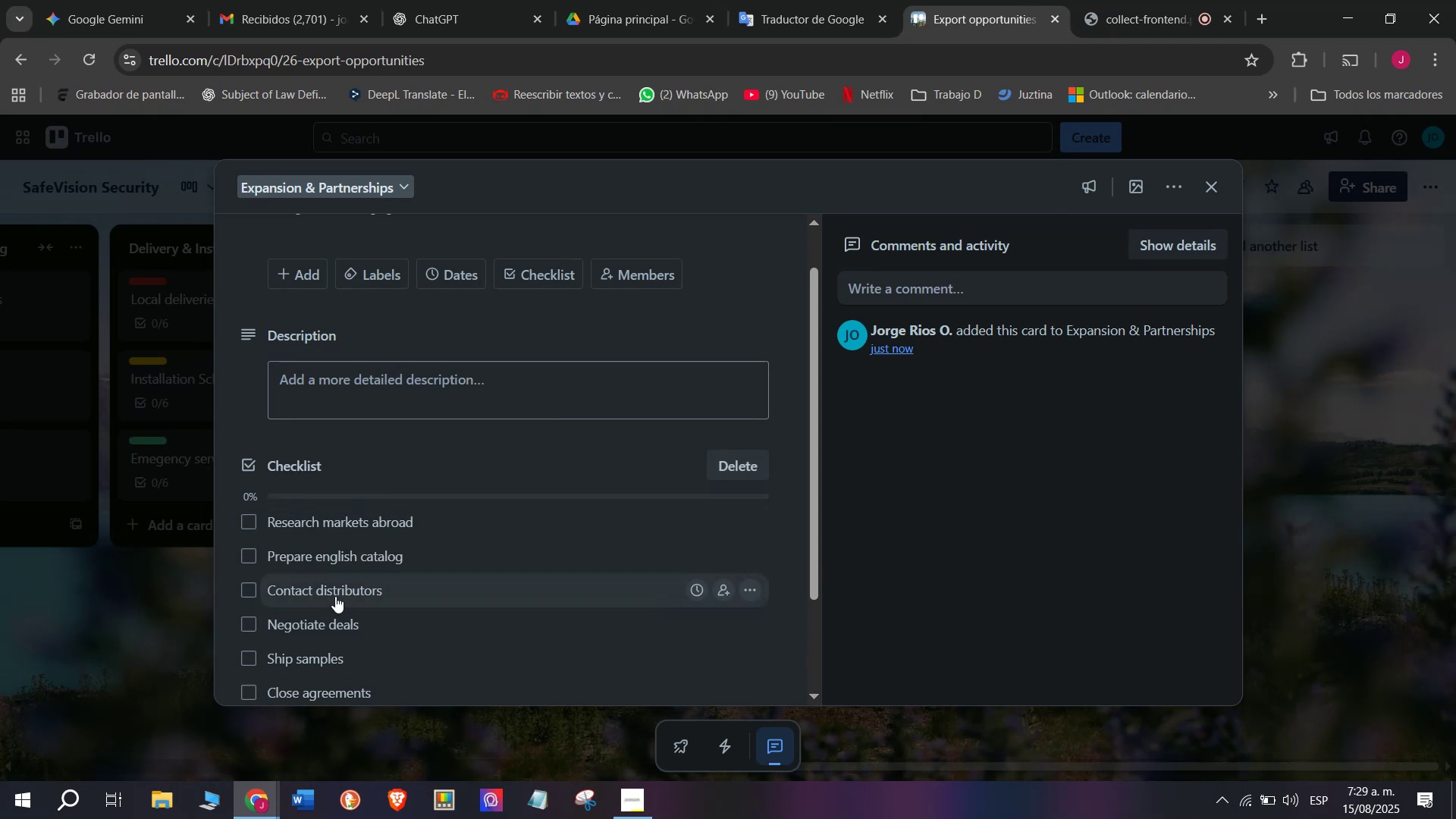 
scroll: coordinate [378, 637], scroll_direction: down, amount: 2.0
 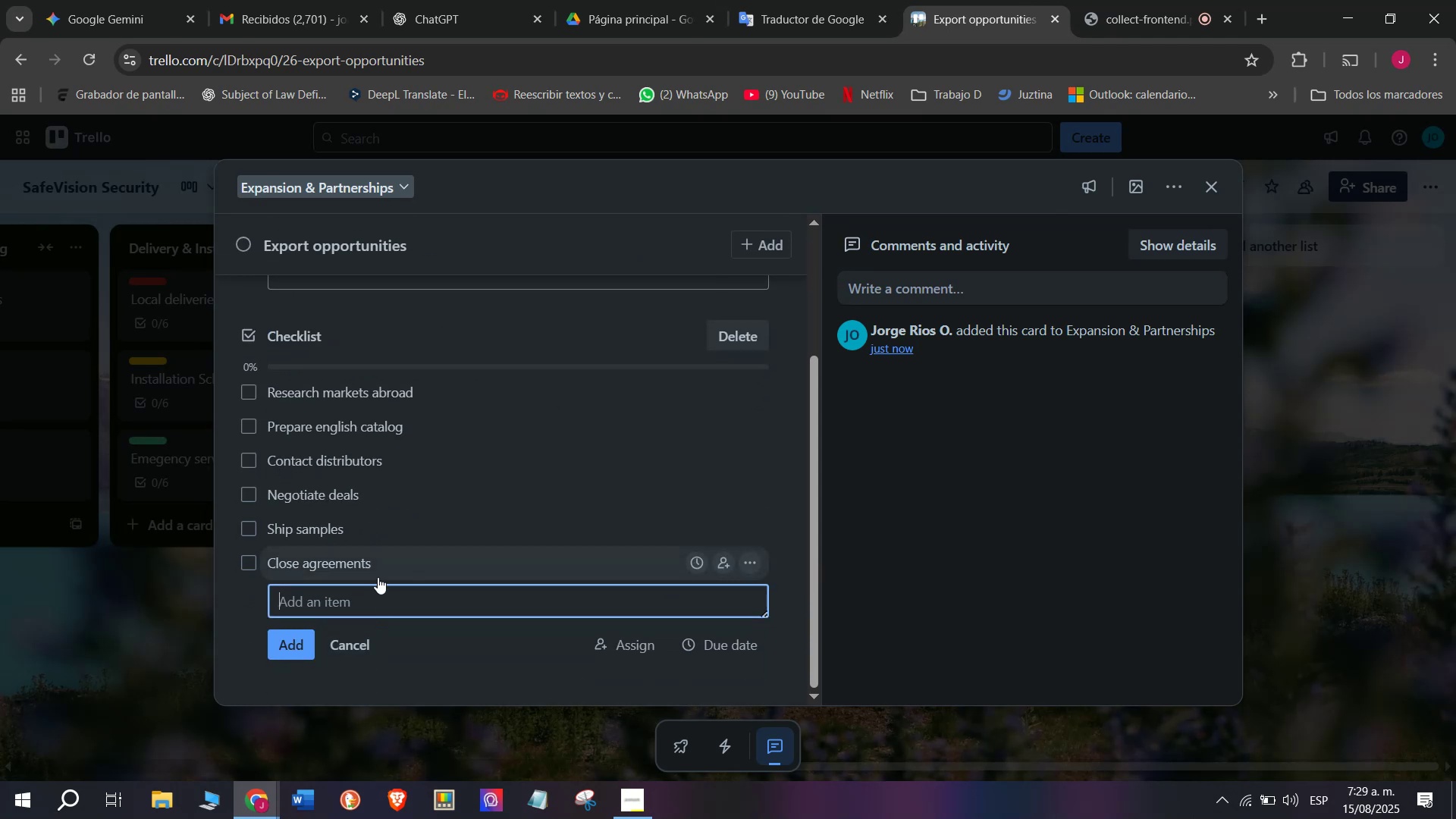 
scroll: coordinate [378, 577], scroll_direction: up, amount: 5.0
 